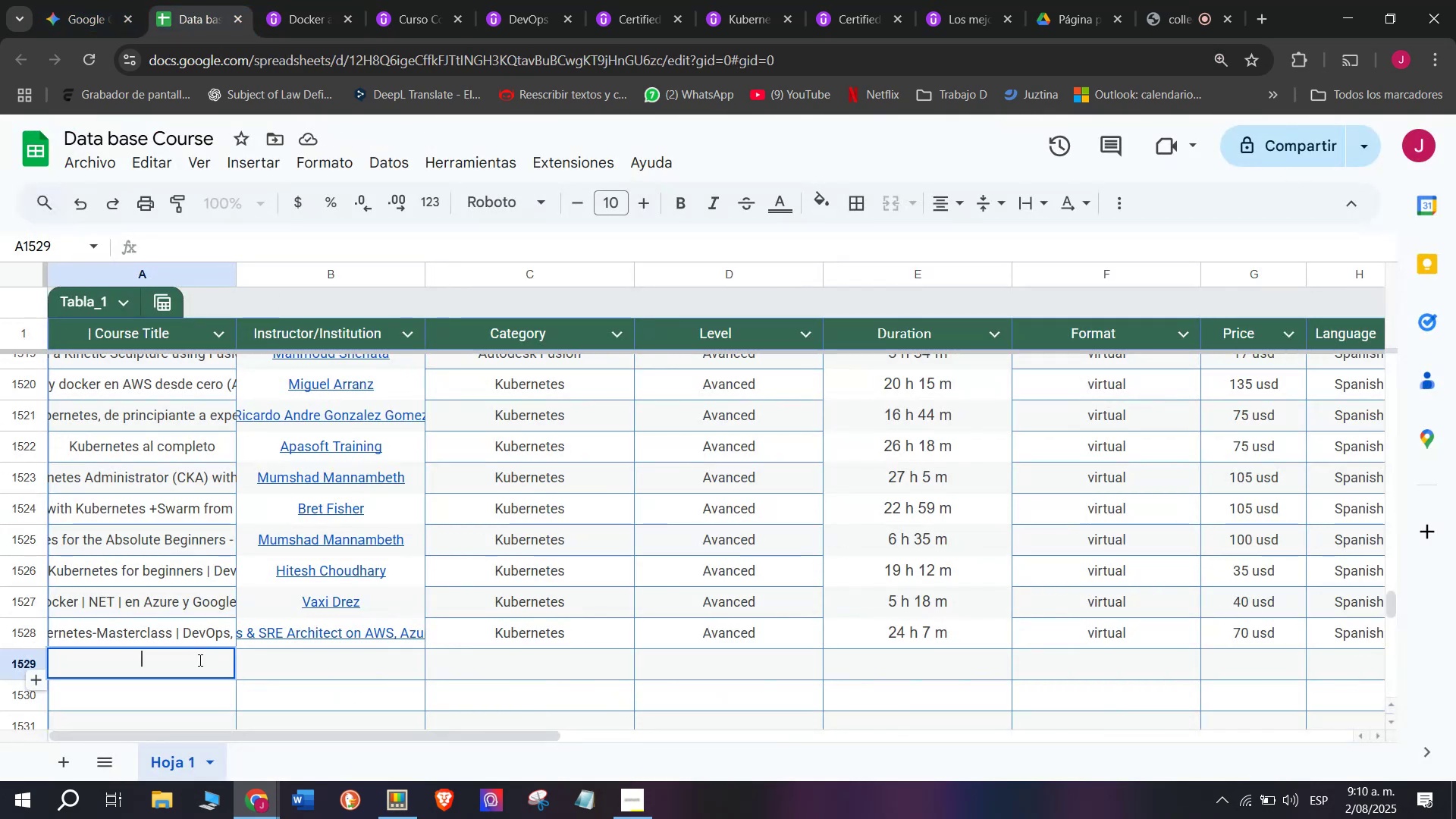 
key(Control+ControlLeft)
 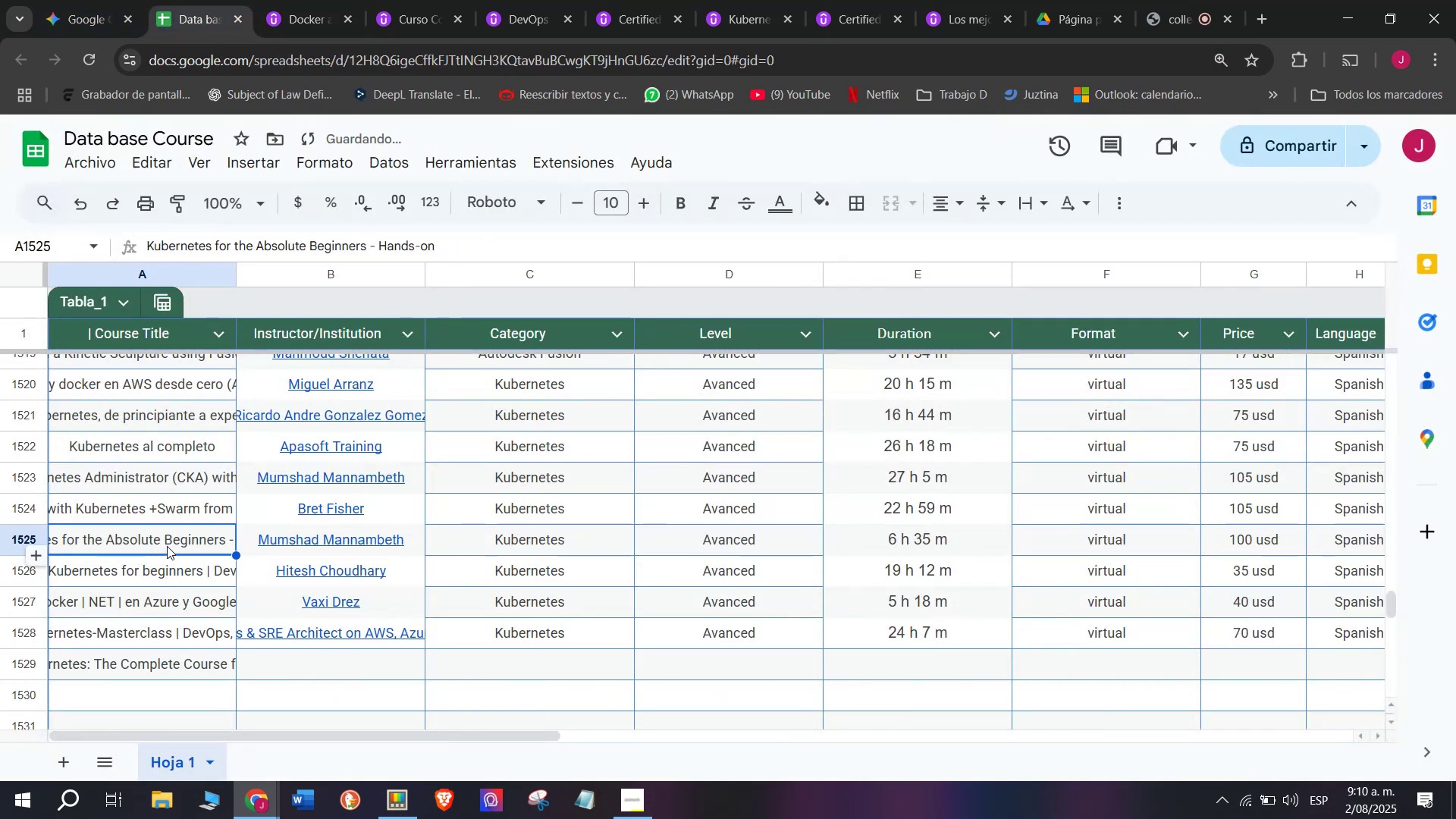 
key(Control+V)
 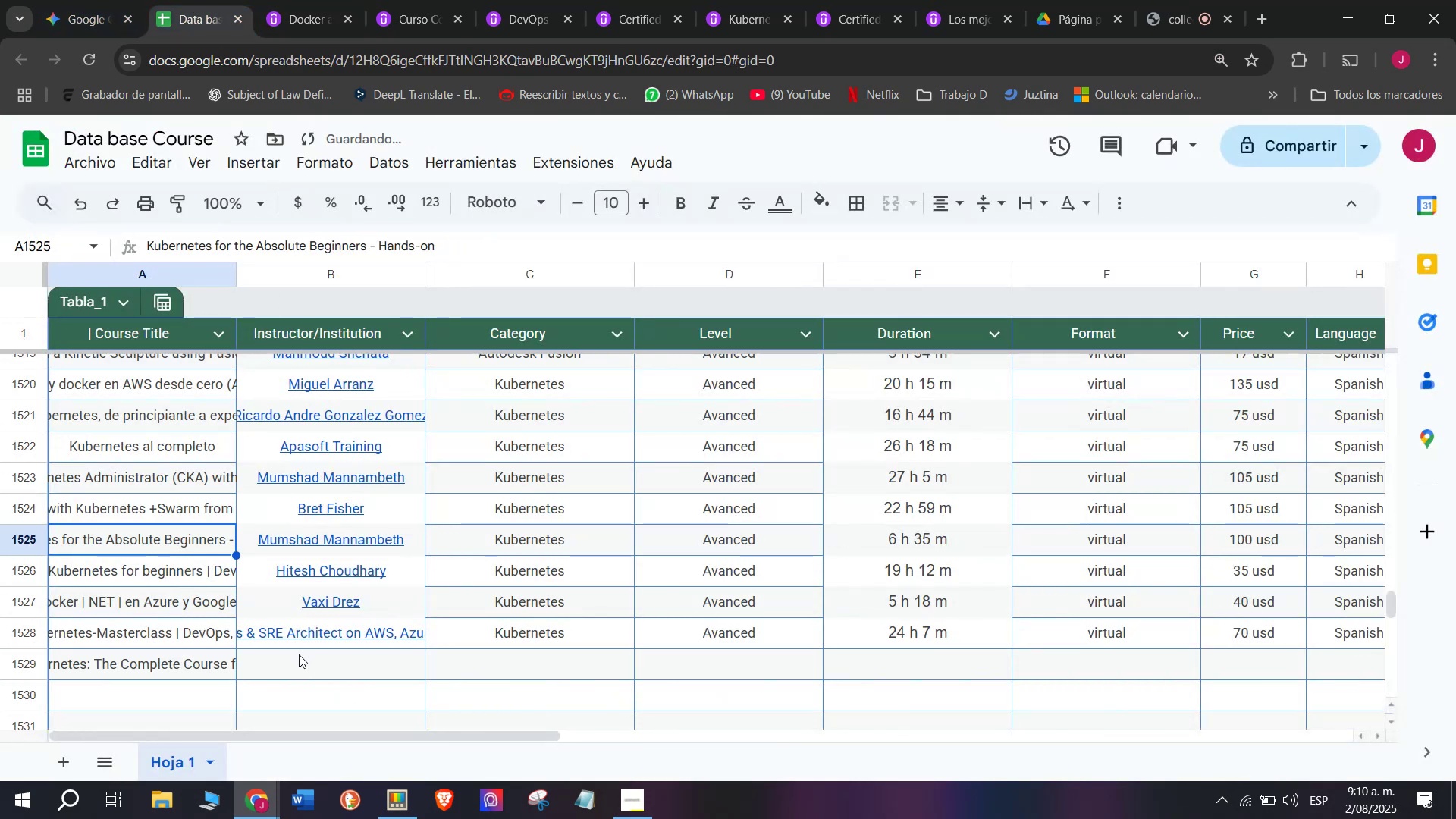 
left_click([299, 655])
 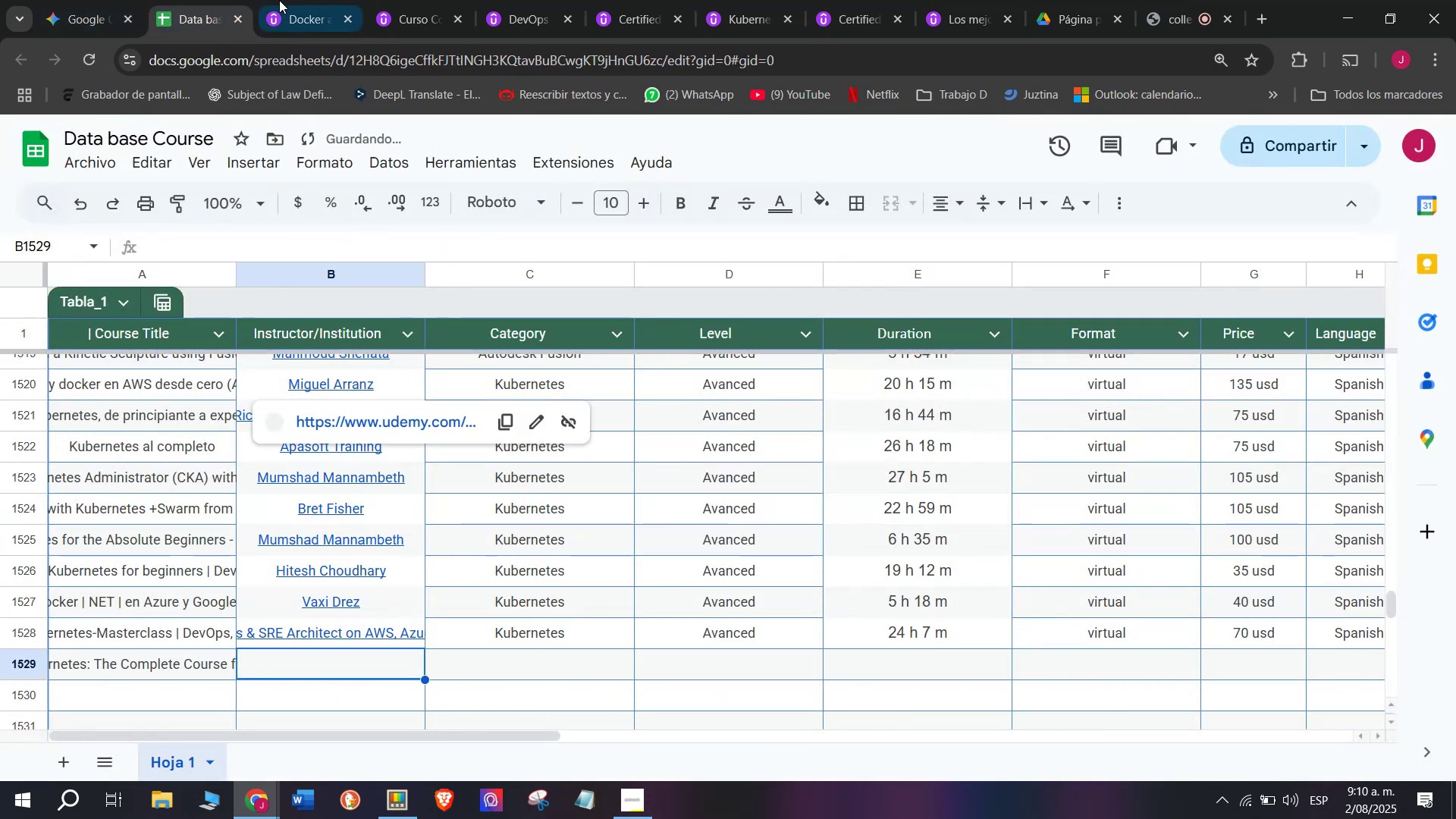 
left_click([309, 0])
 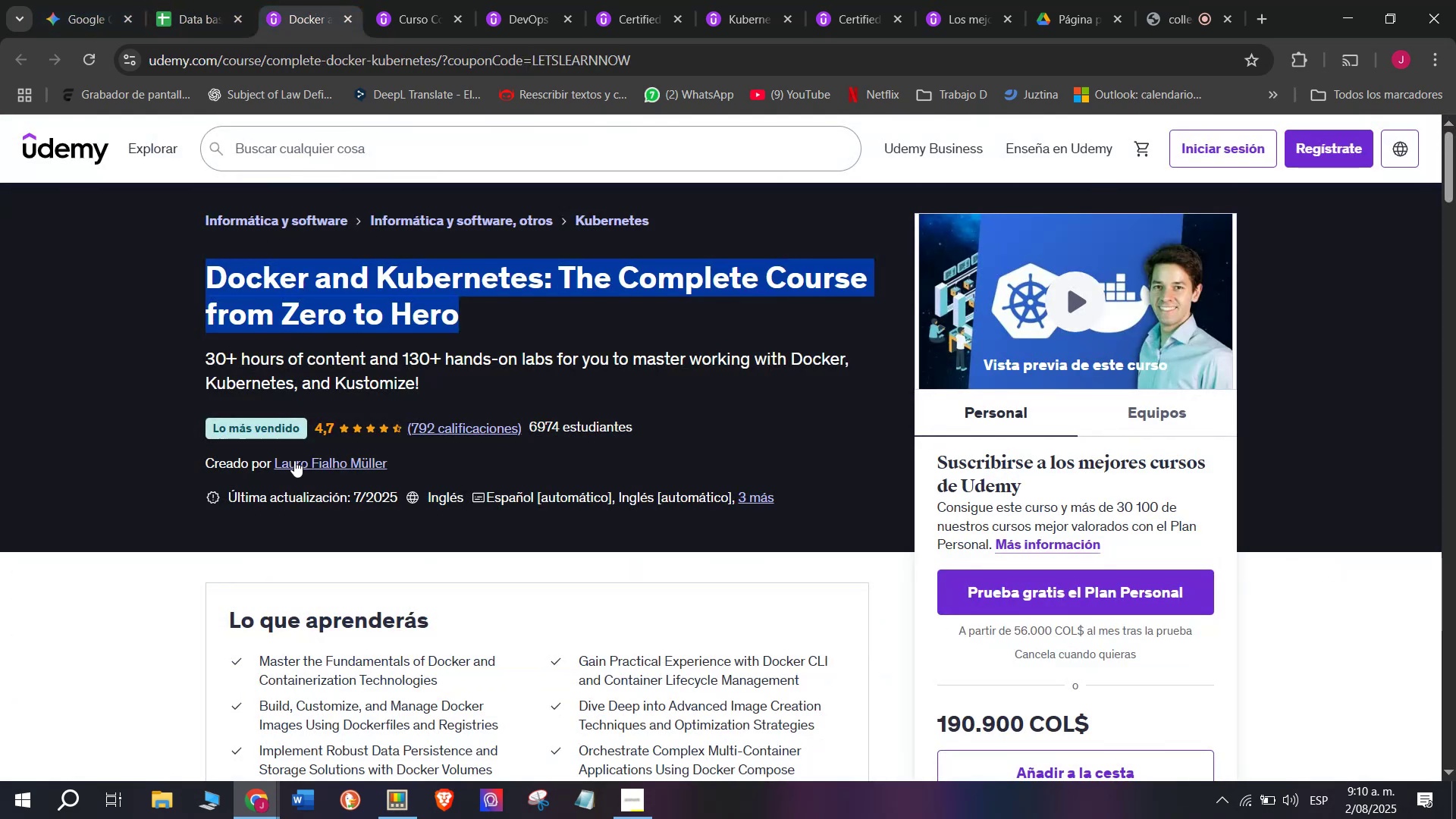 
left_click([296, 475])
 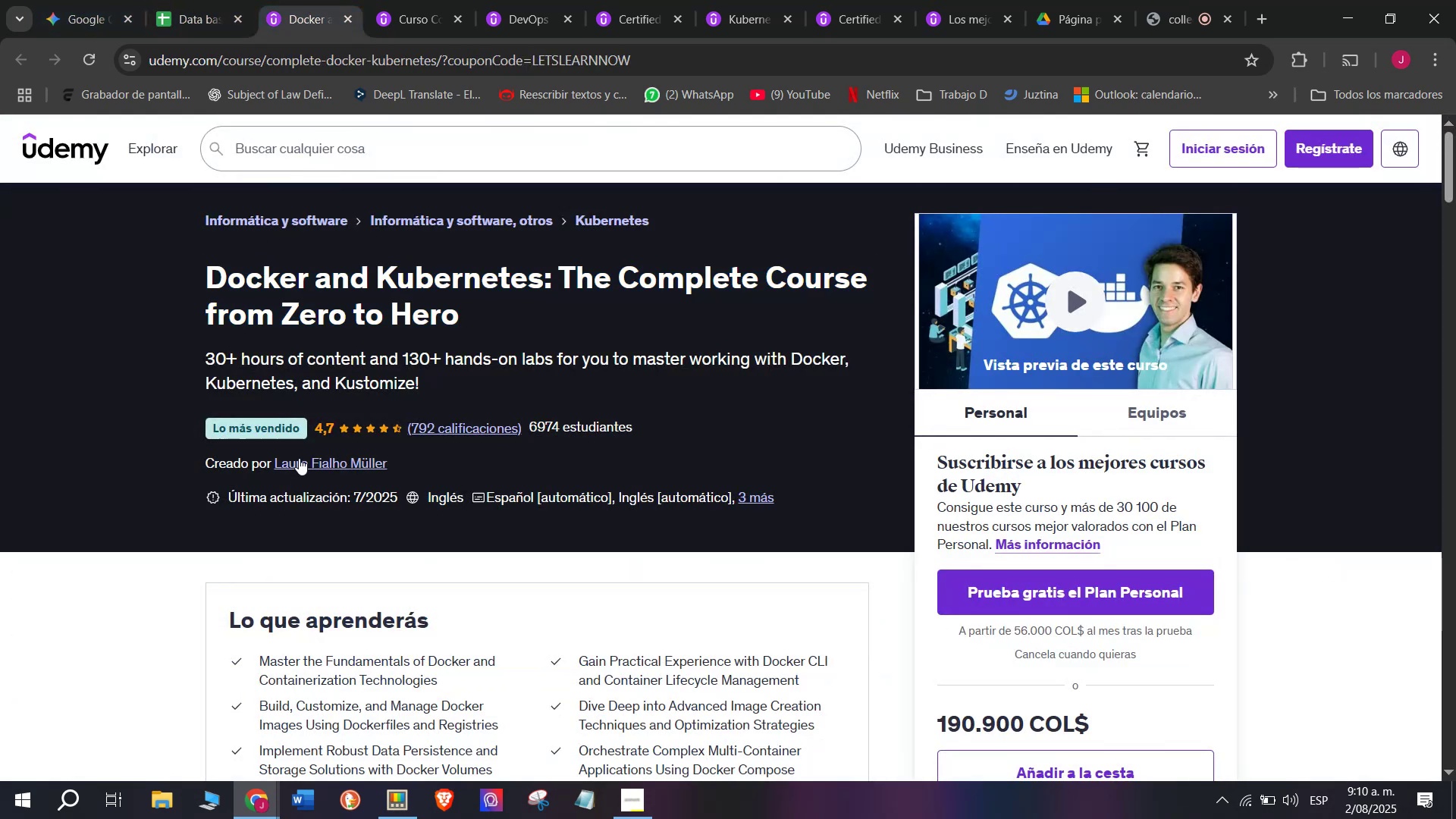 
left_click([299, 458])
 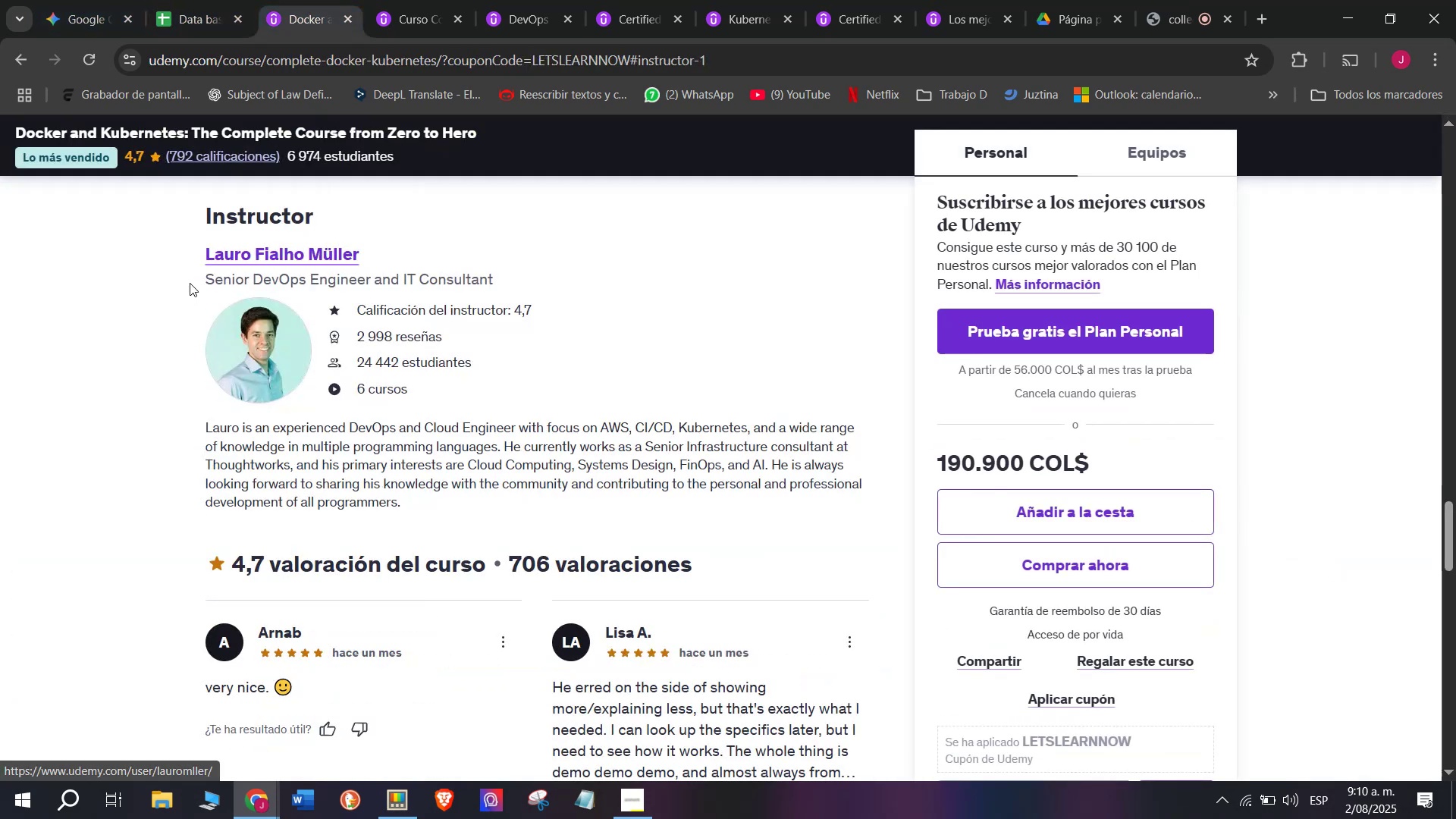 
left_click_drag(start_coordinate=[195, 249], to_coordinate=[406, 243])
 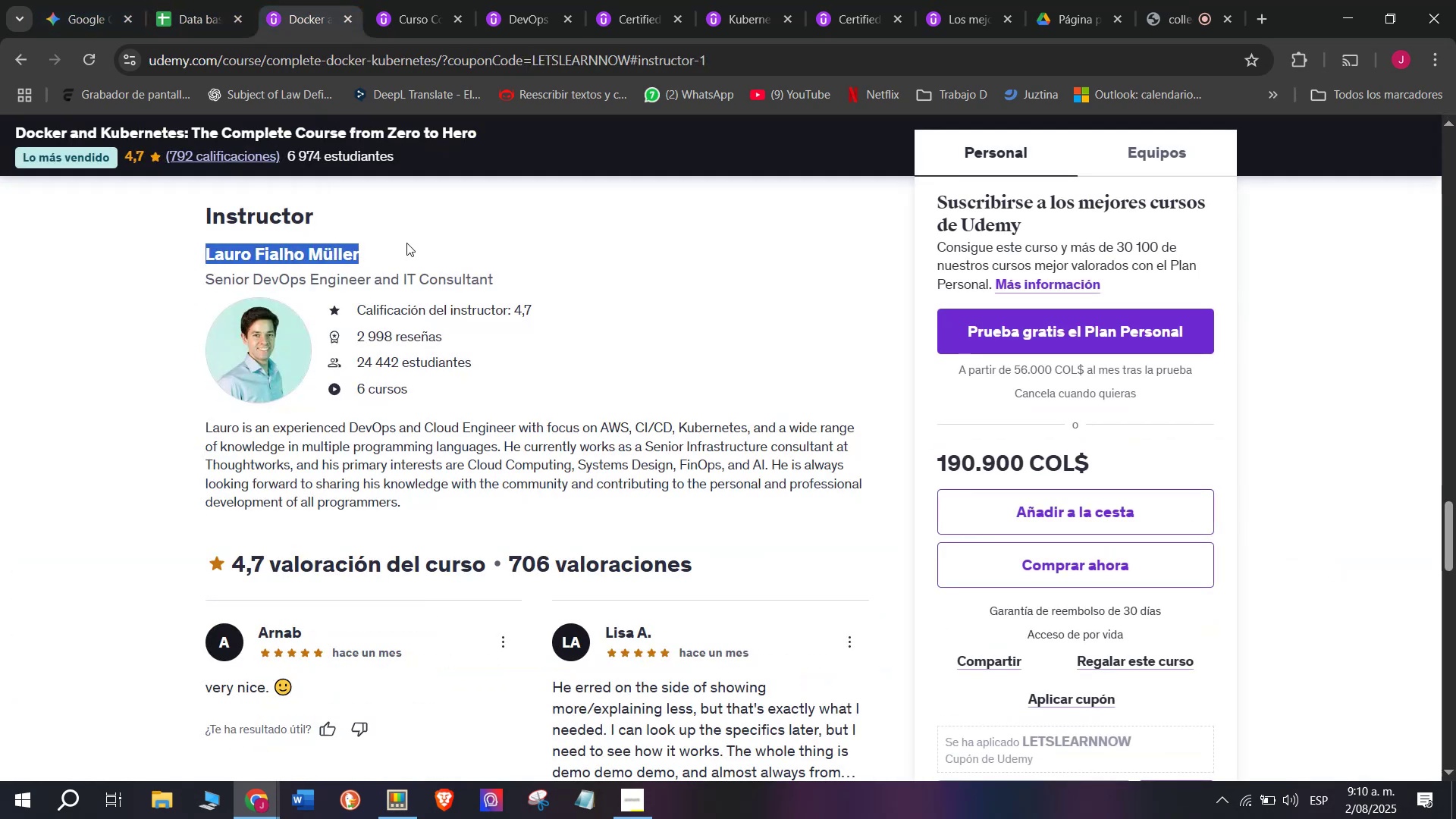 
key(Break)
 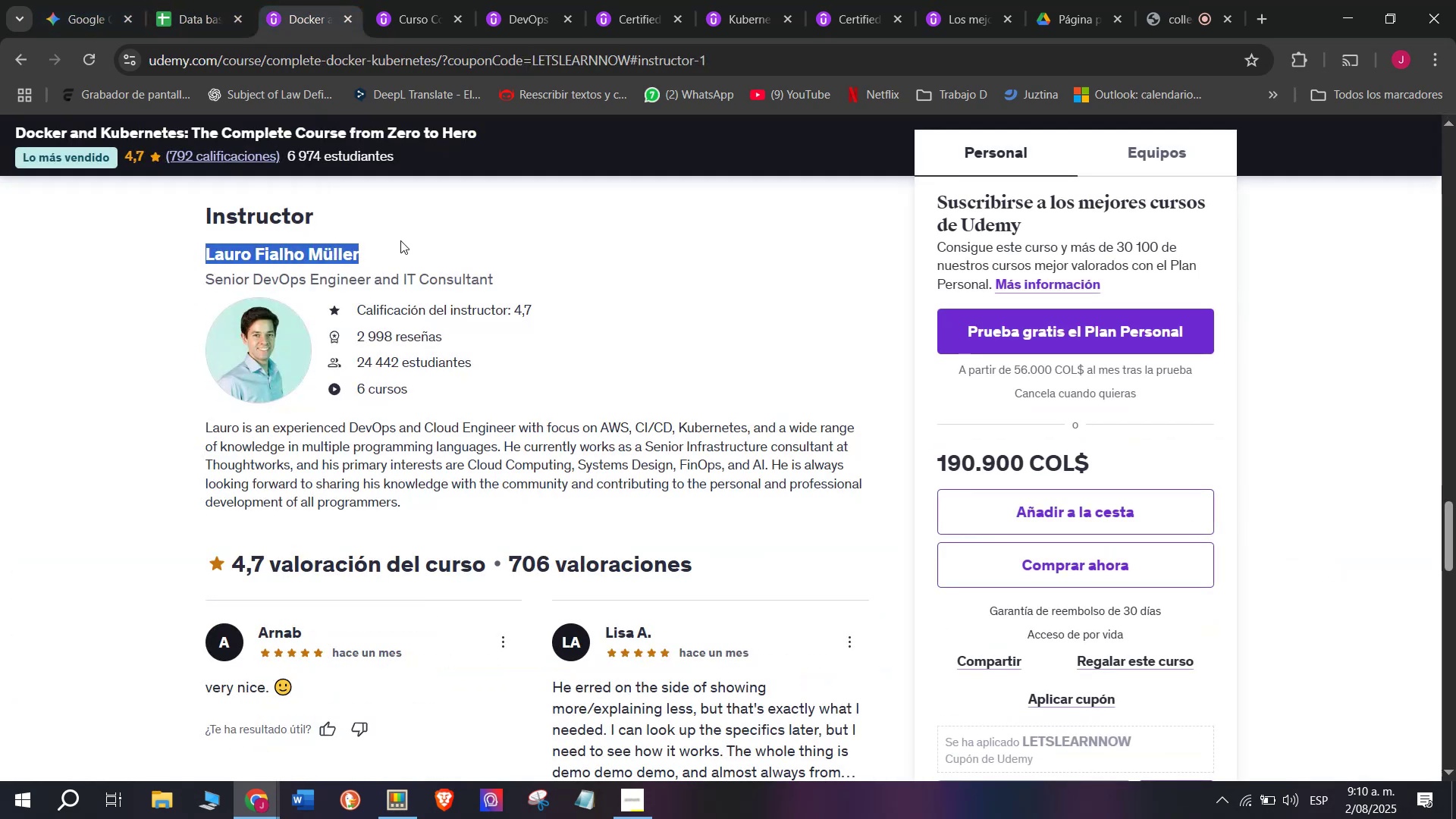 
key(Control+ControlLeft)
 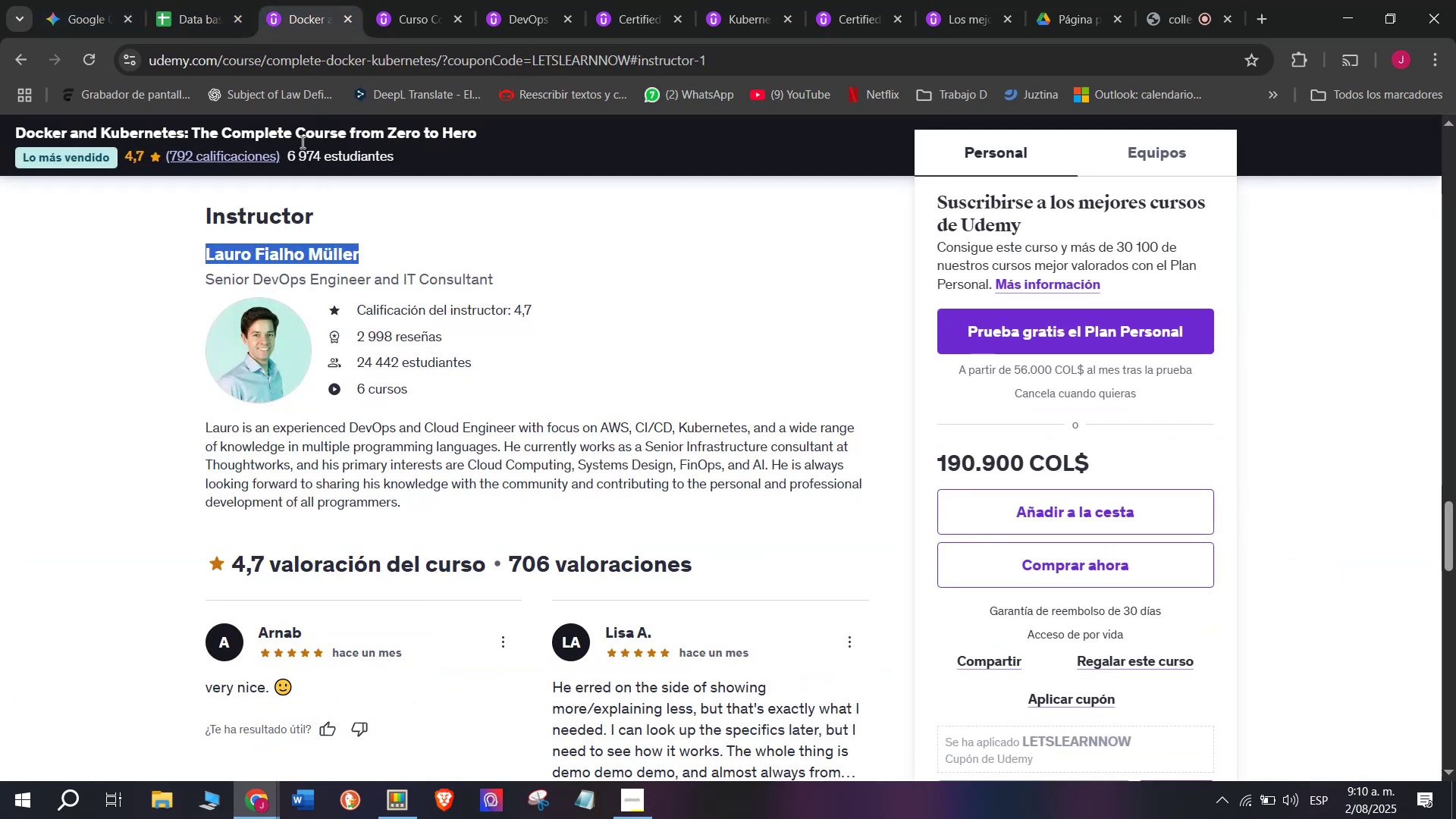 
key(Control+C)
 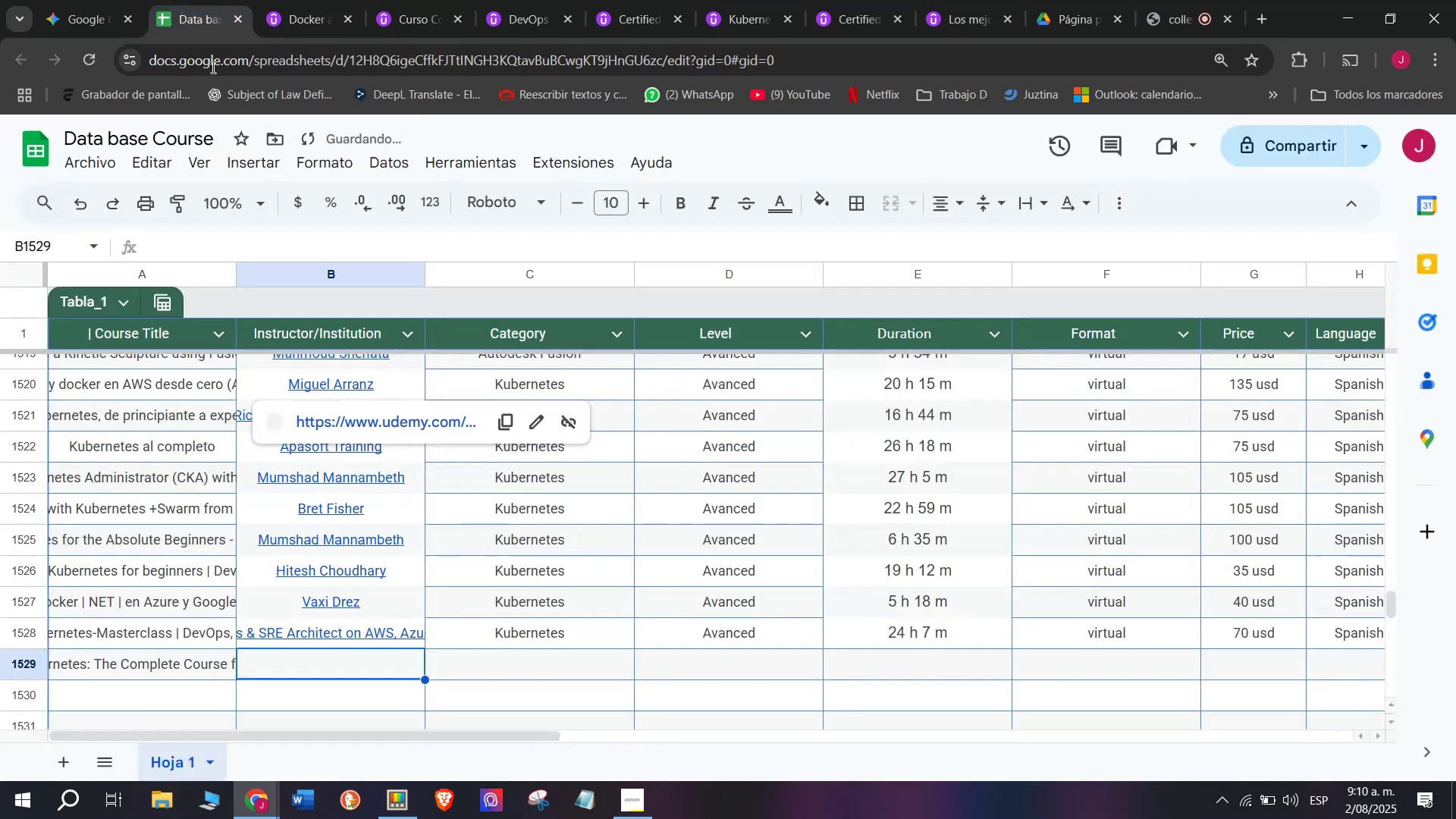 
key(Control+ControlLeft)
 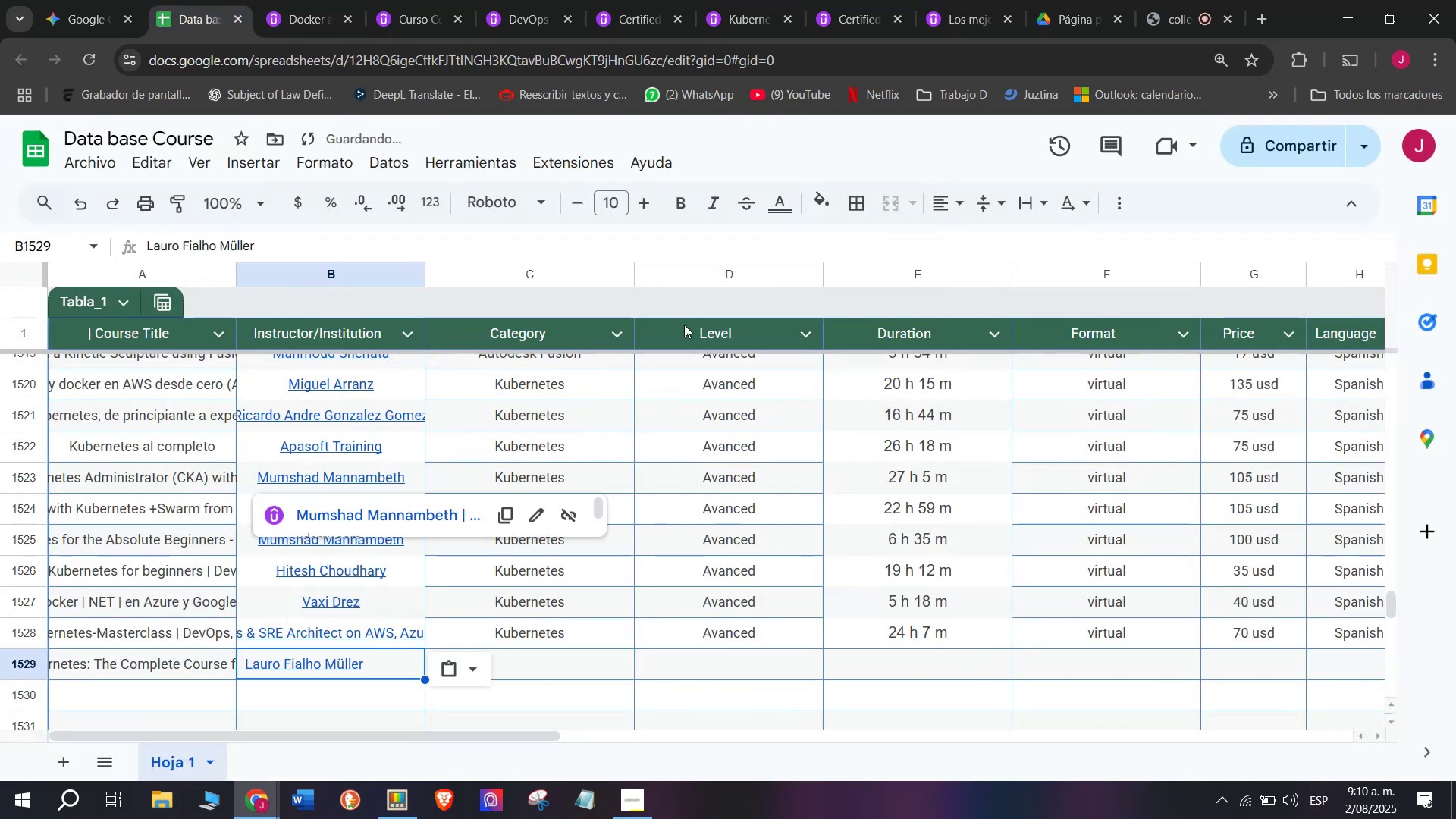 
key(Z)
 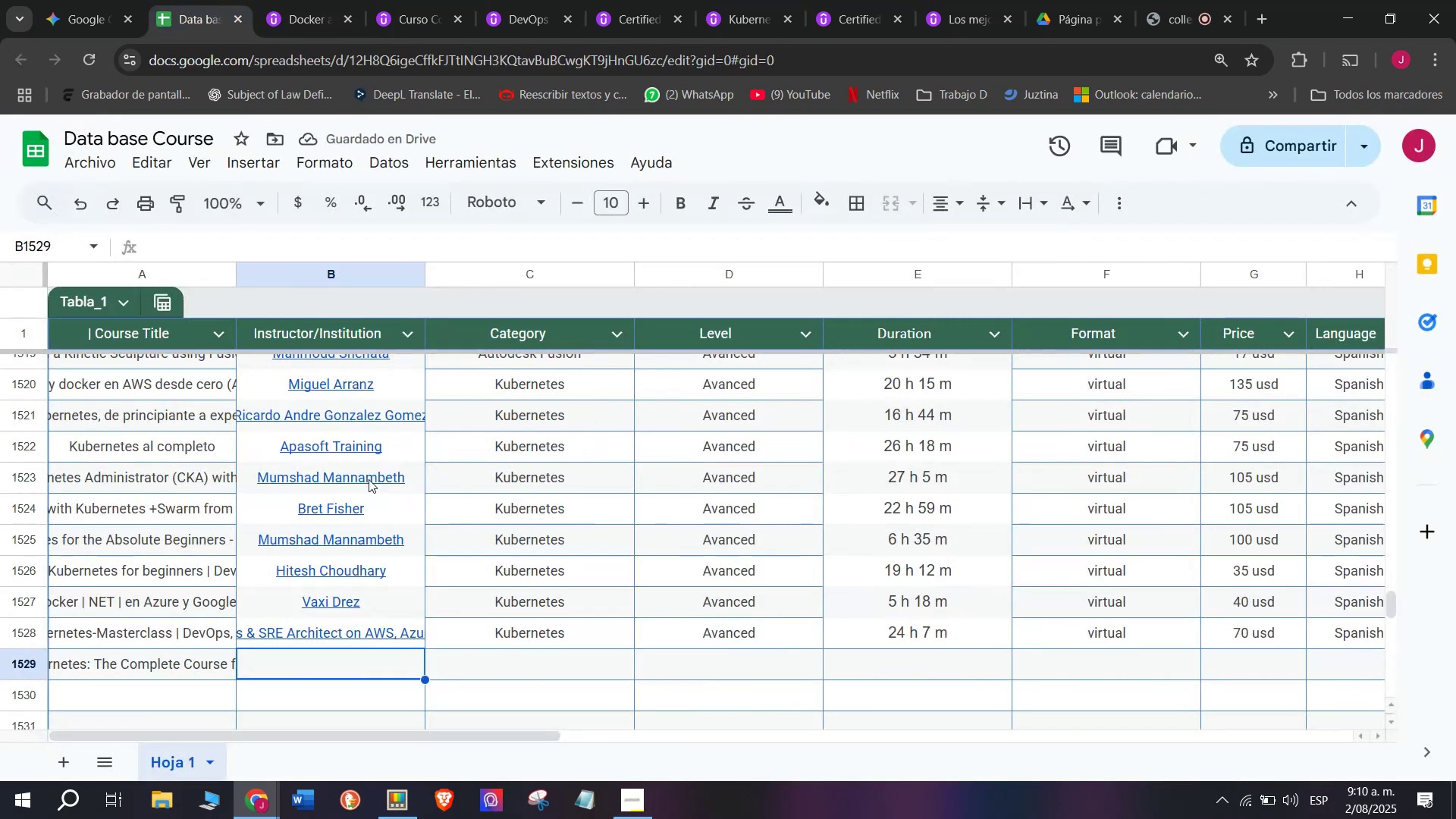 
key(Control+V)
 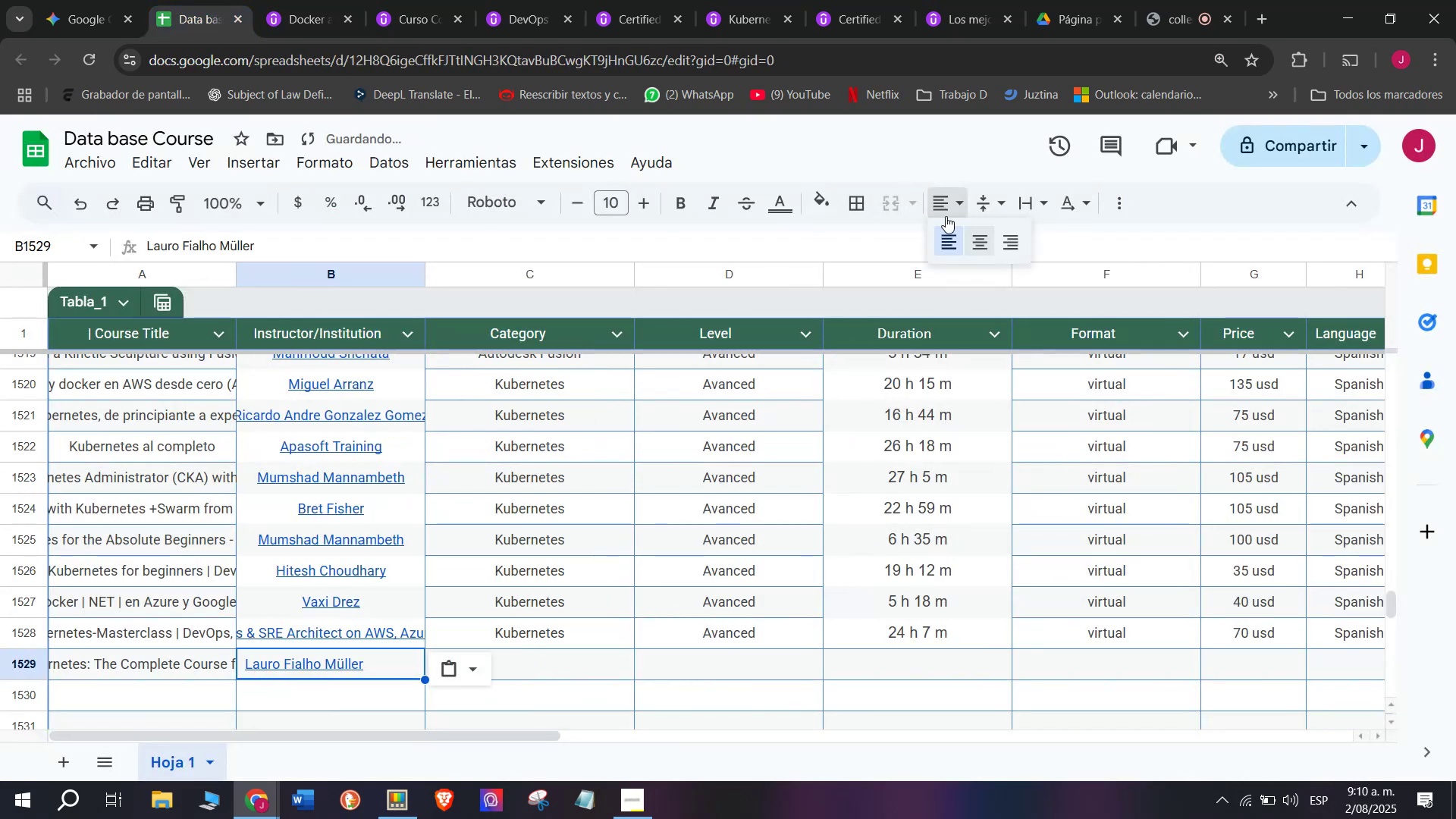 
left_click([977, 241])
 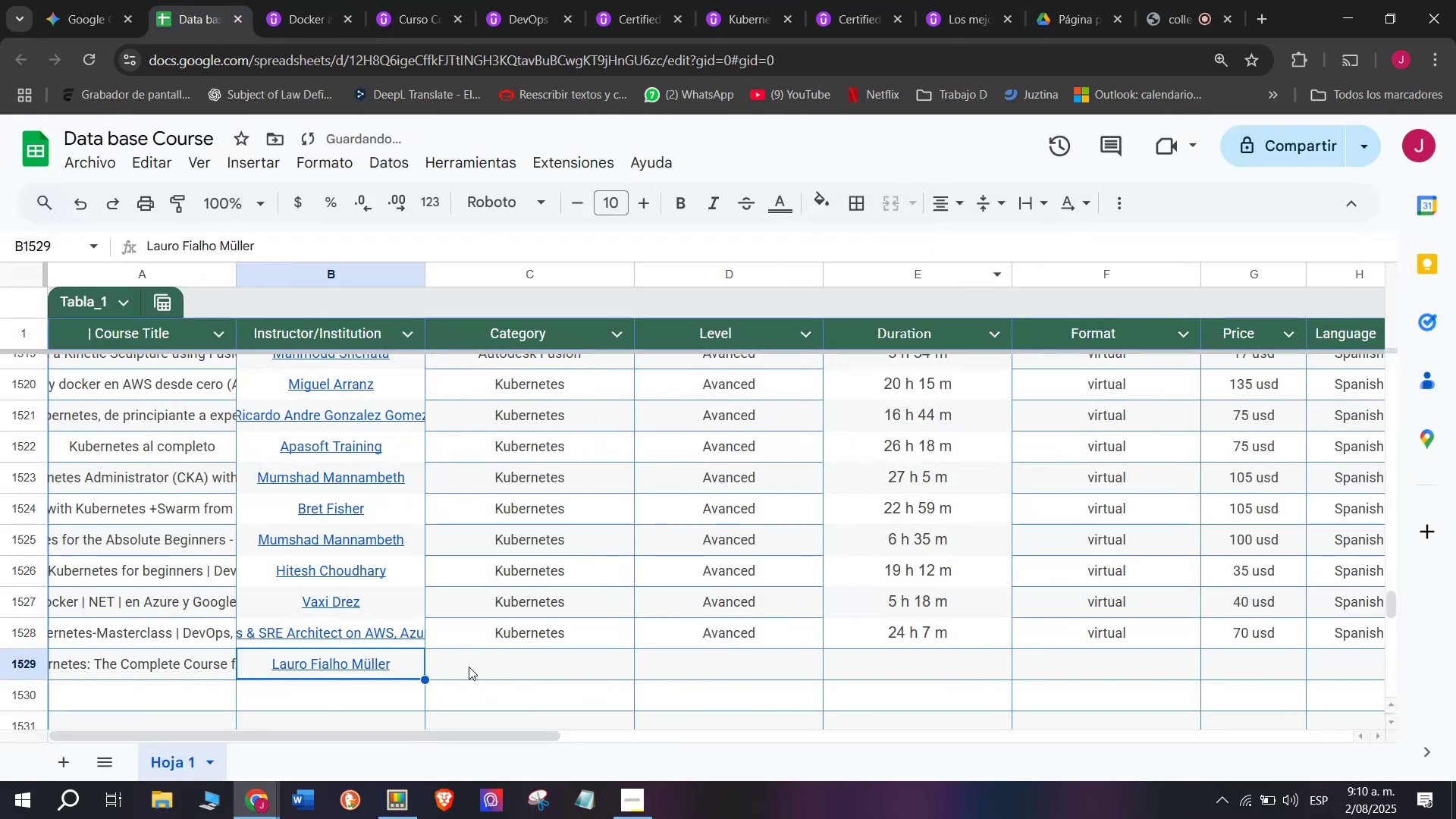 
left_click([486, 634])
 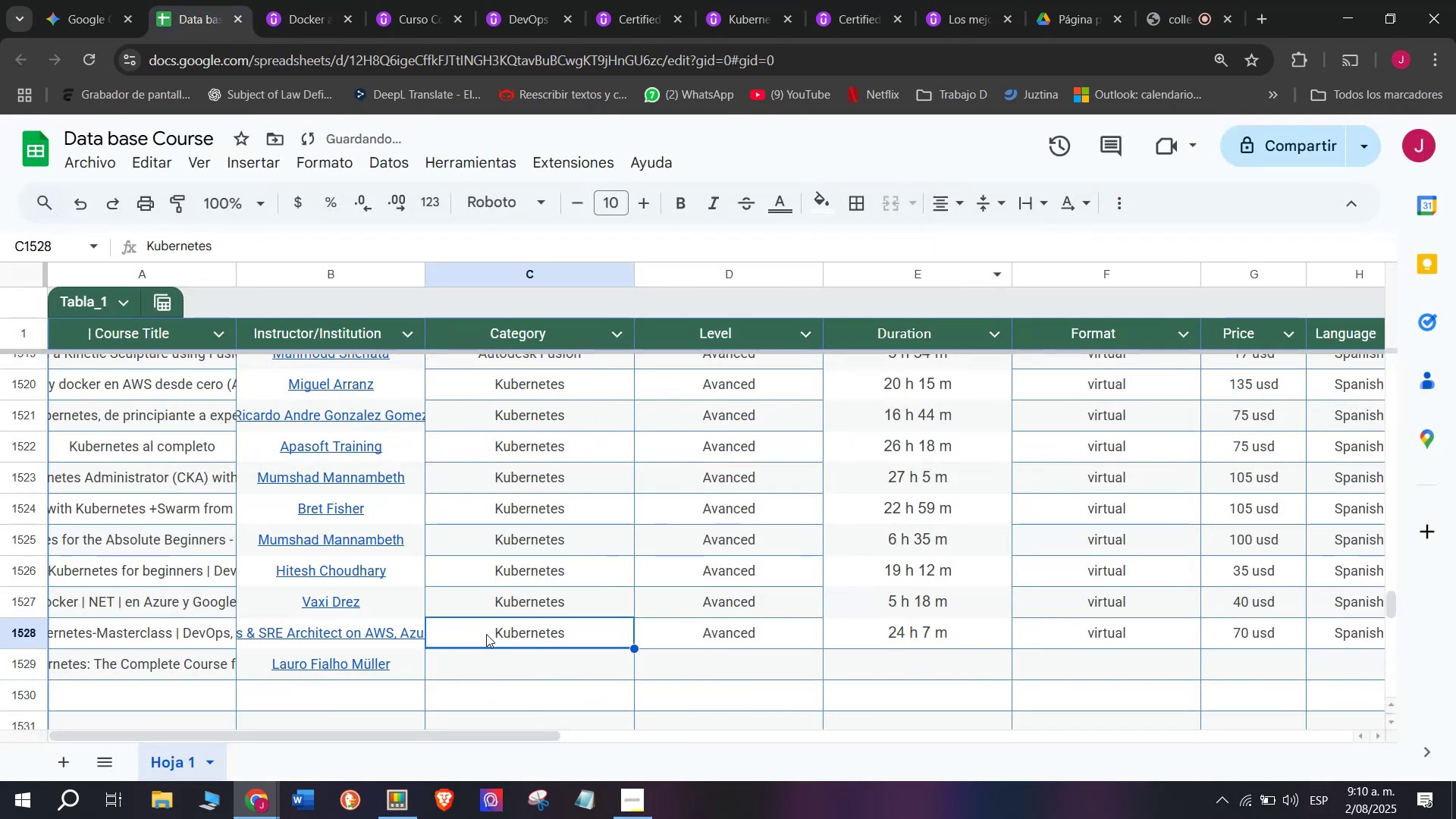 
key(Break)
 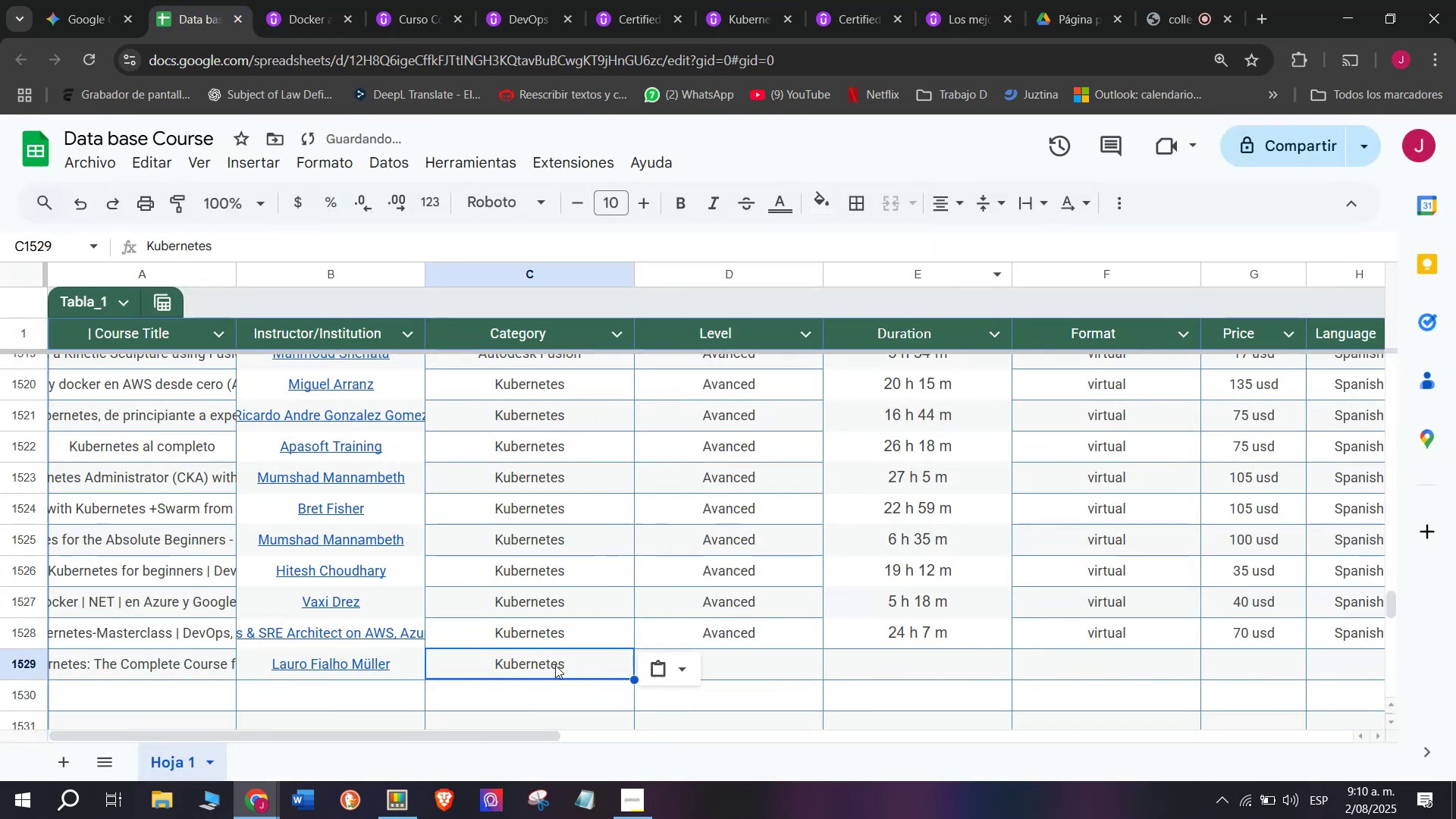 
key(Control+C)
 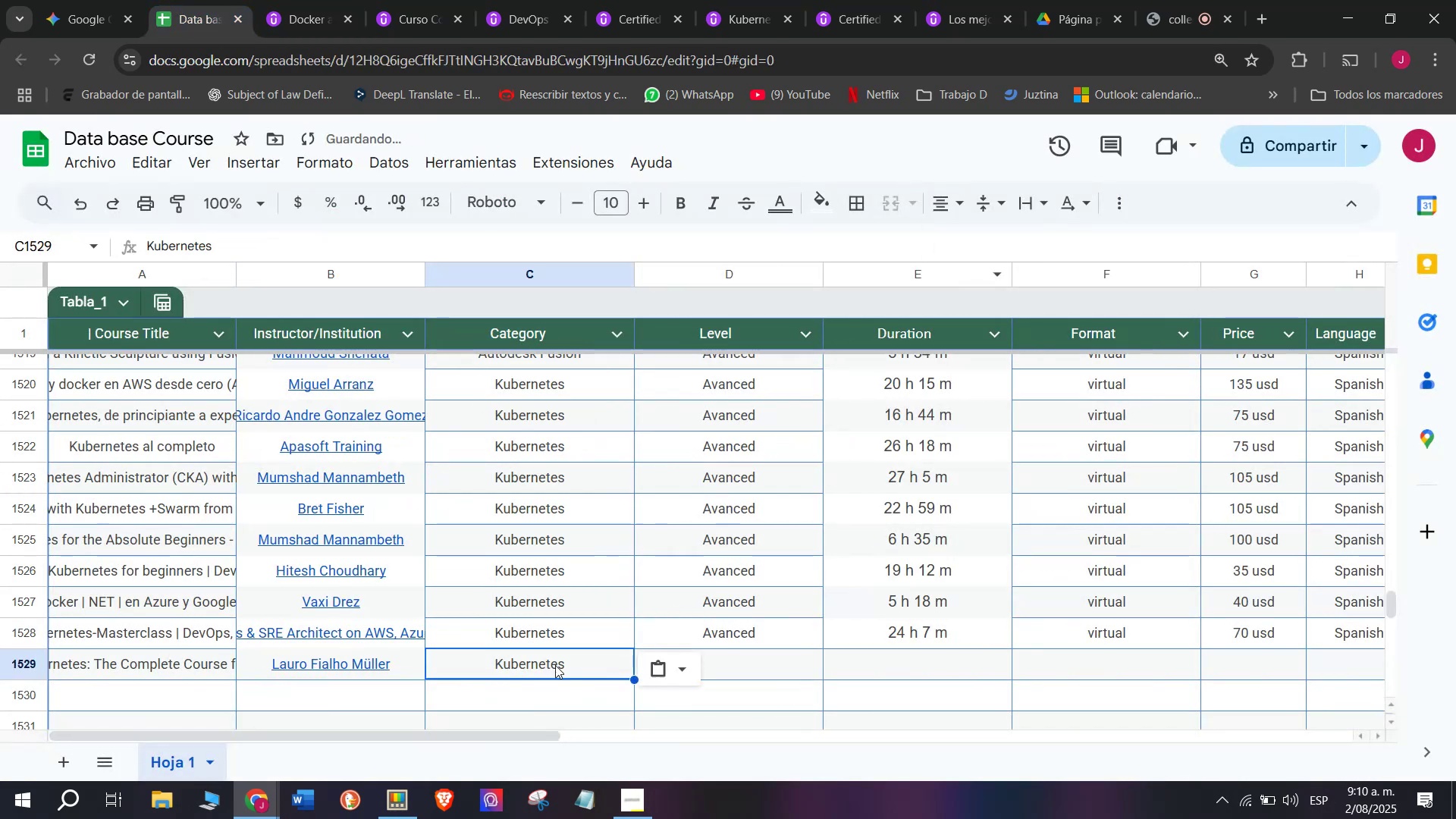 
key(Control+ControlLeft)
 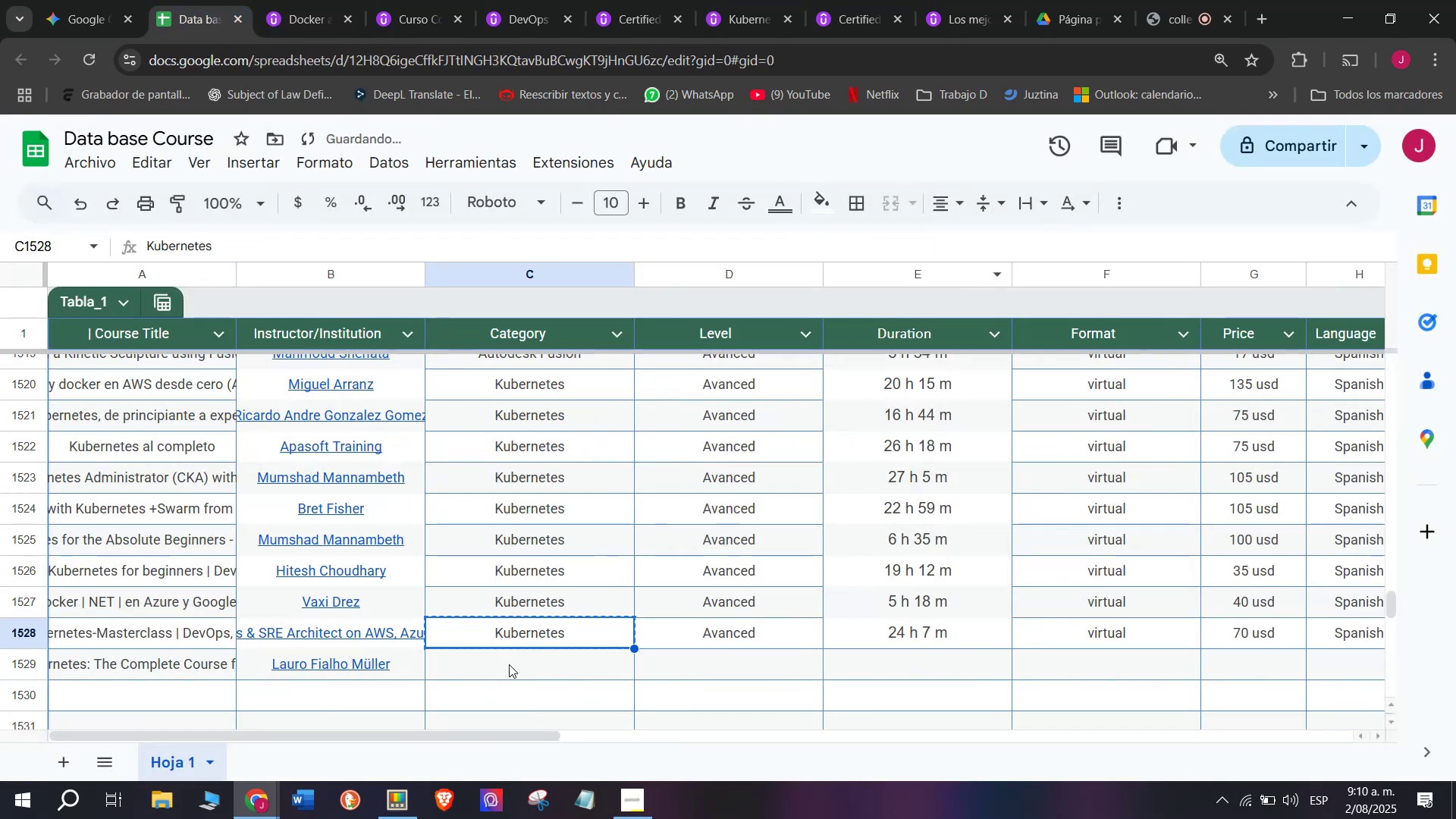 
double_click([510, 664])
 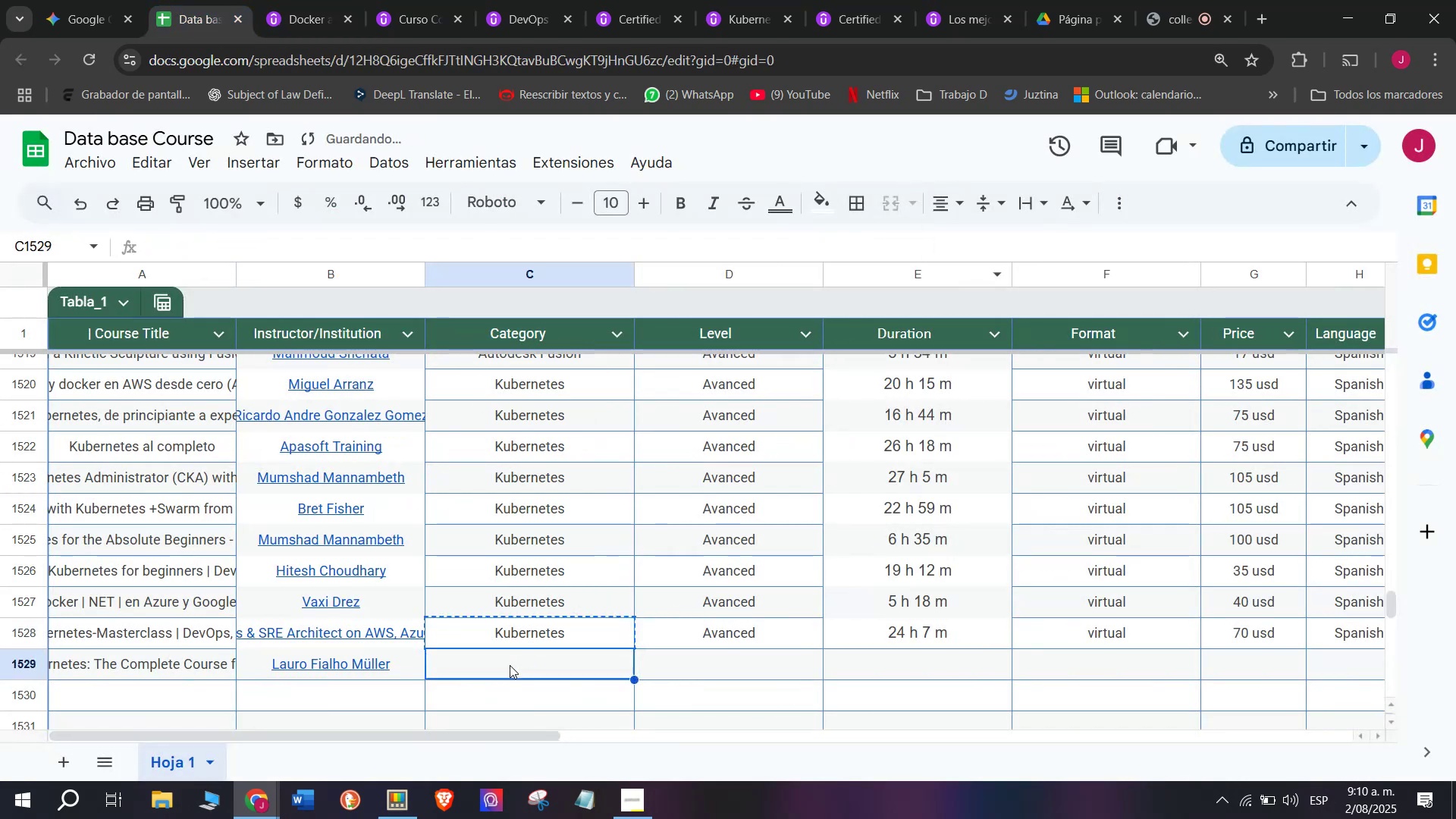 
key(Z)
 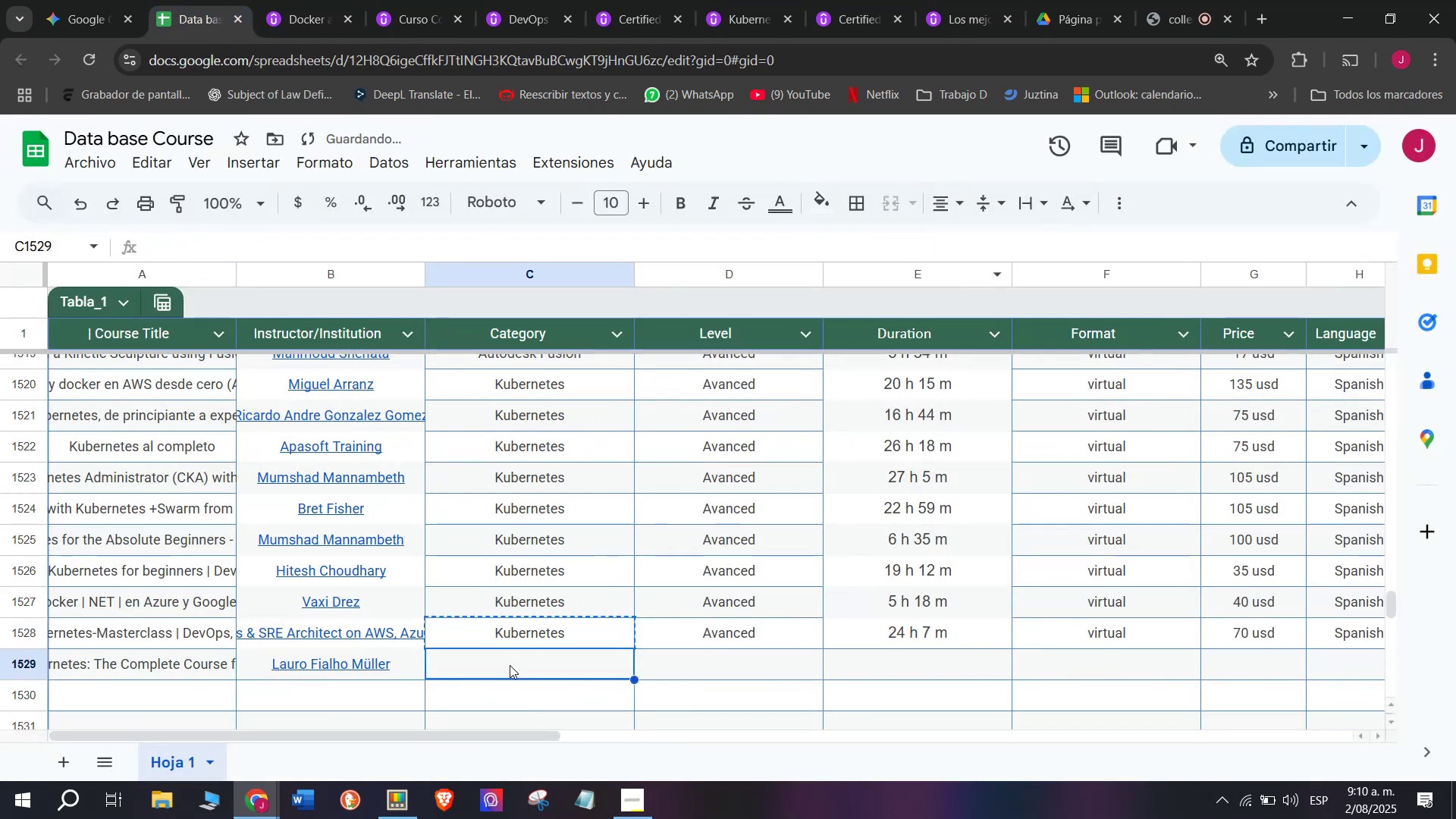 
key(Control+ControlLeft)
 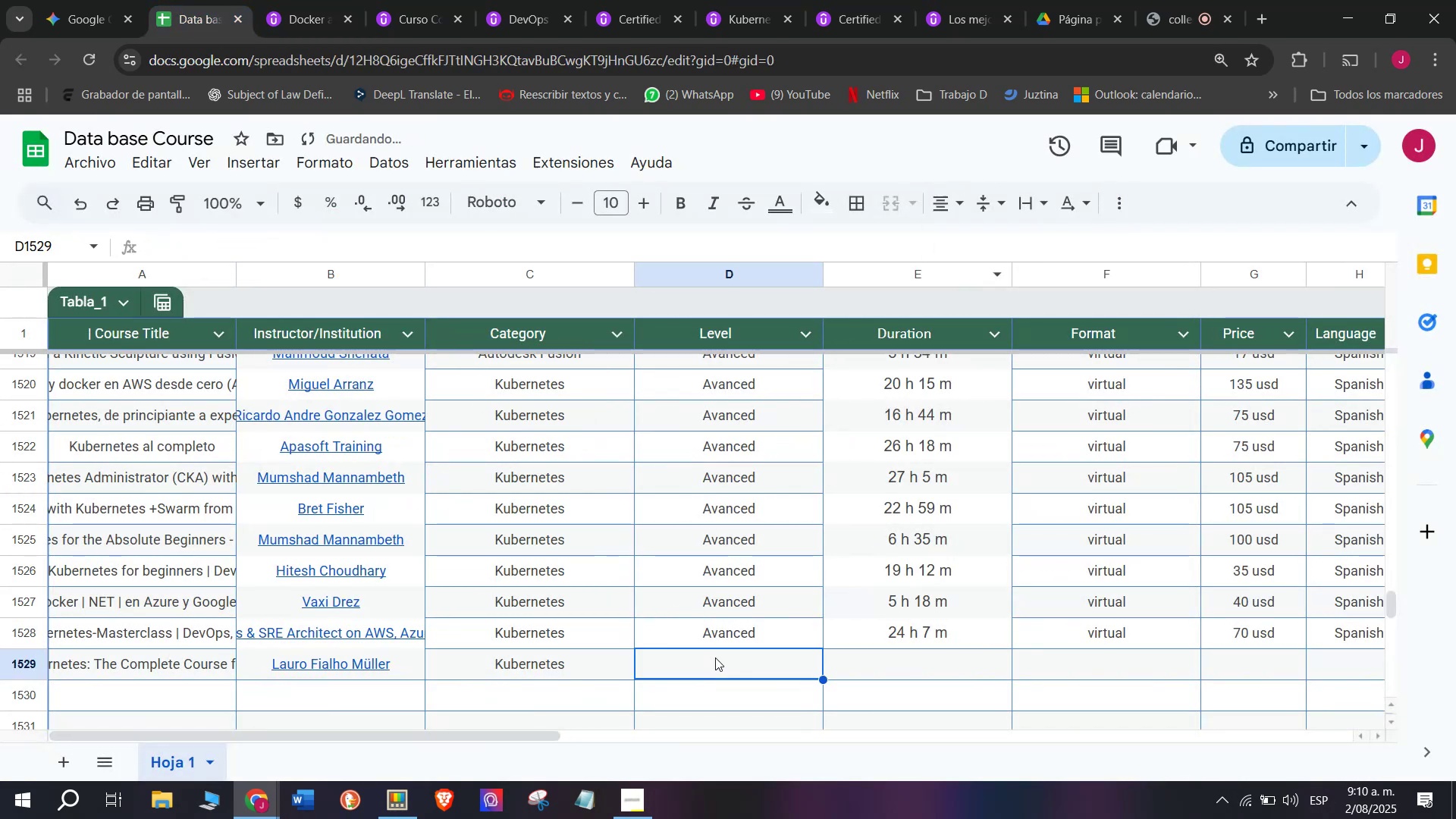 
key(Control+V)
 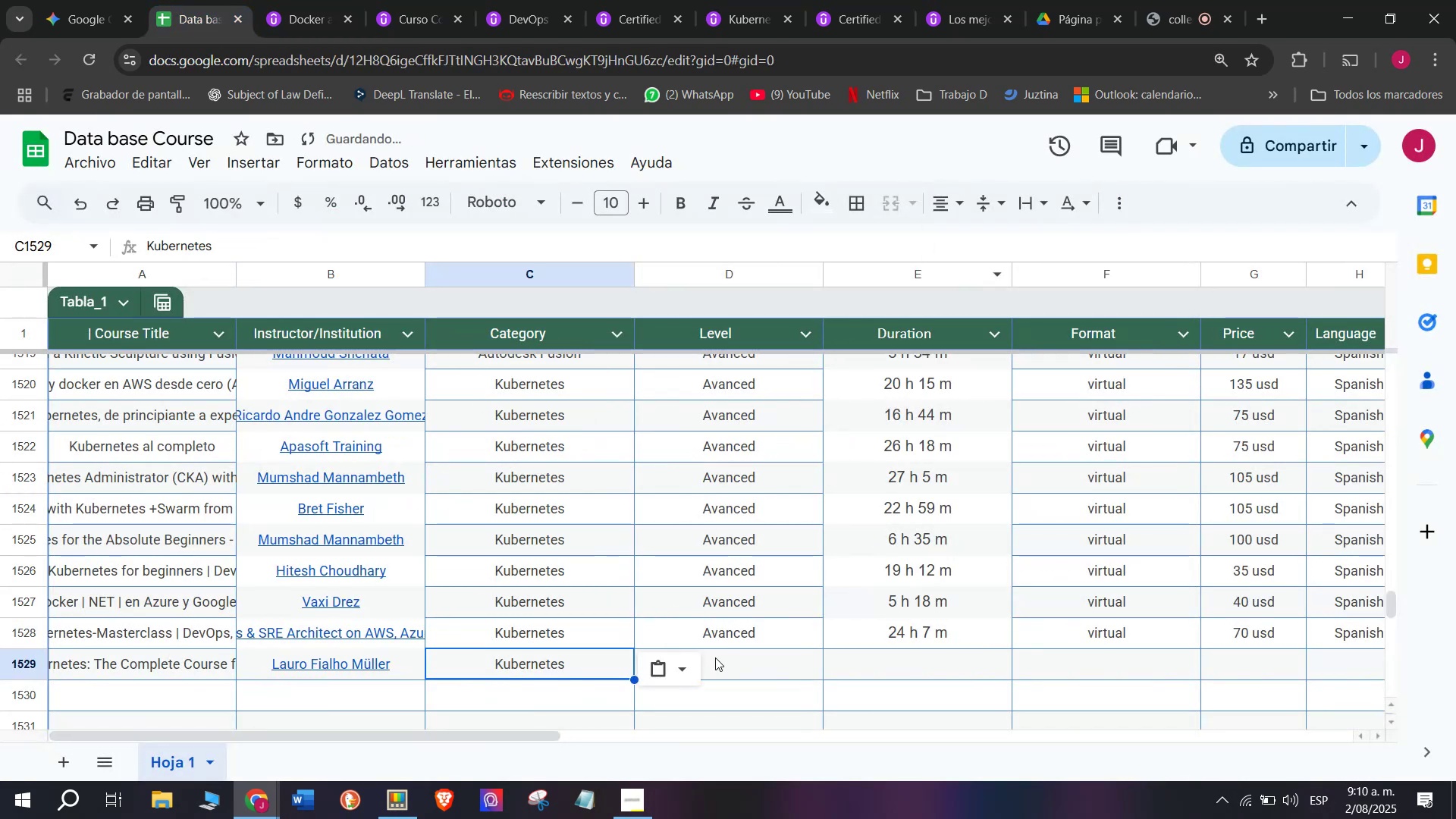 
triple_click([715, 657])
 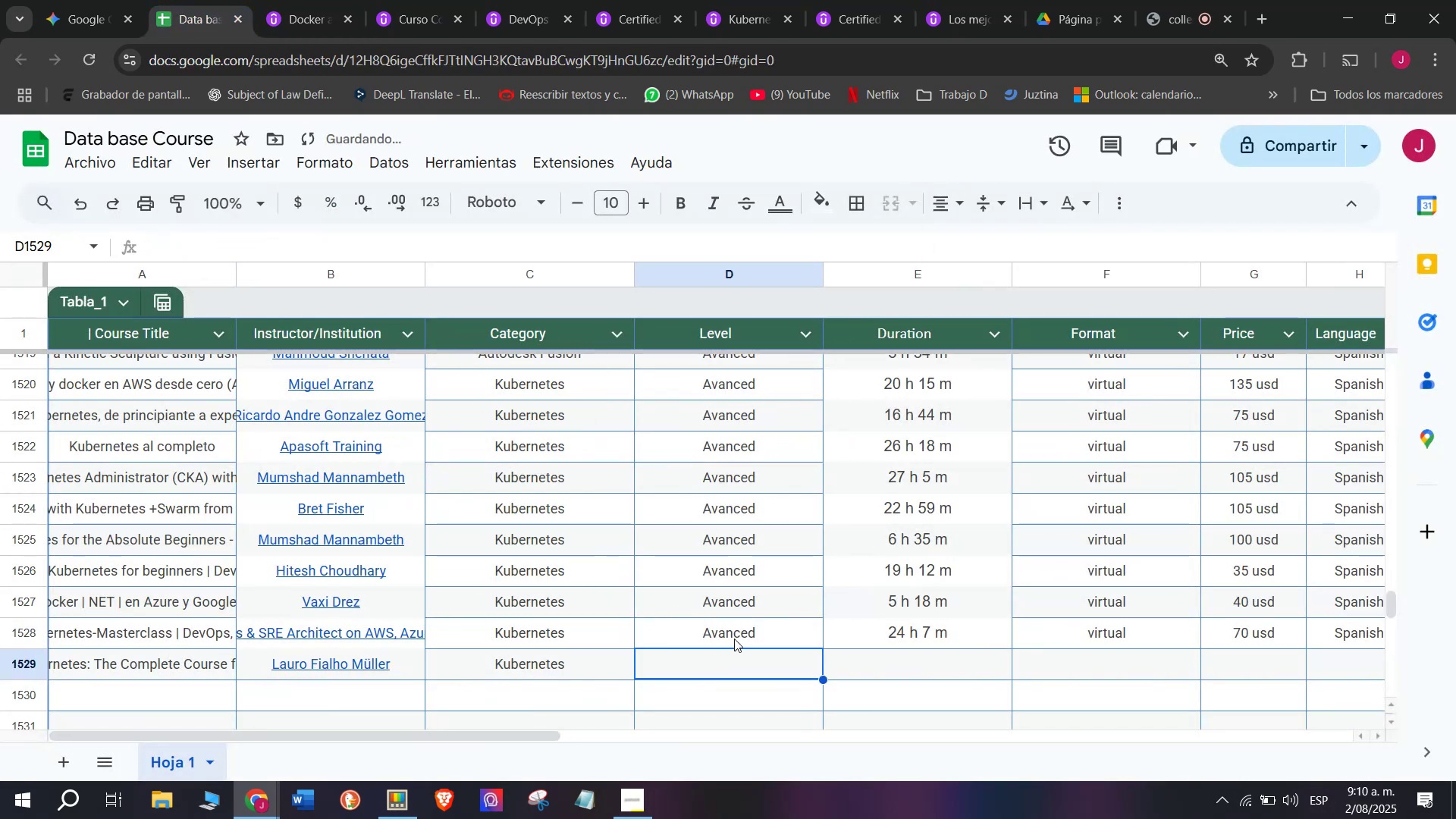 
triple_click([734, 639])
 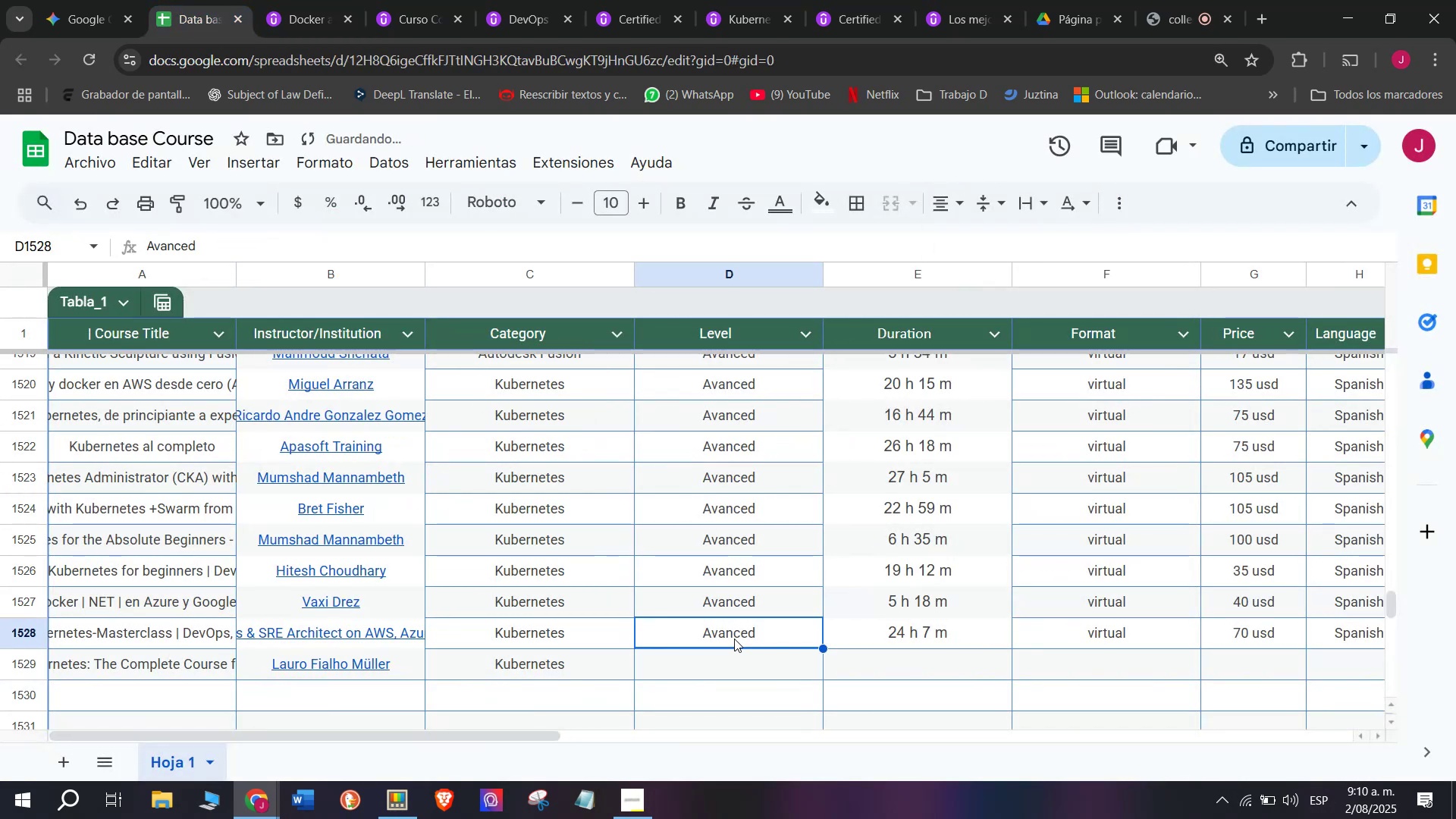 
key(Control+ControlLeft)
 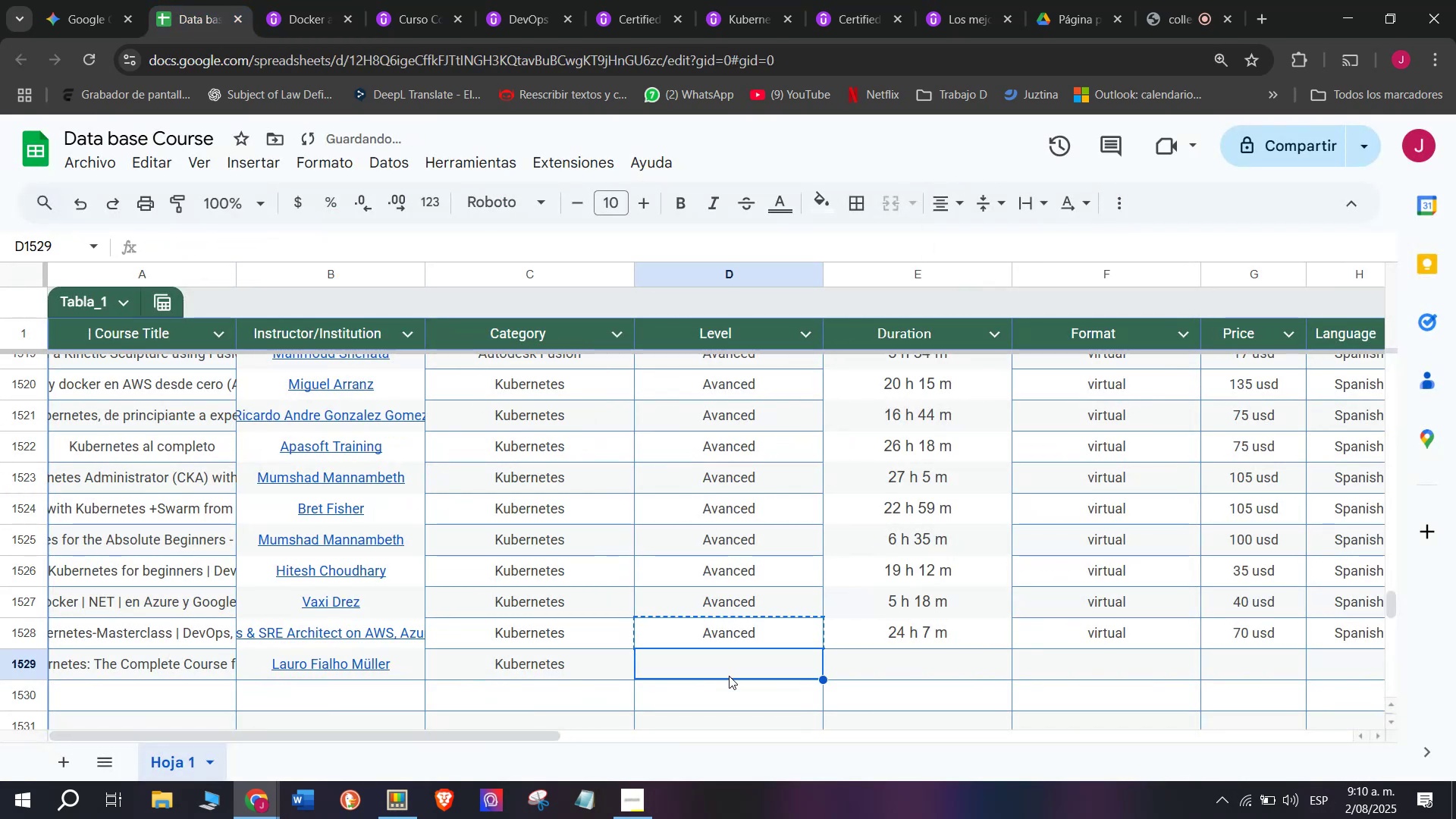 
key(Break)
 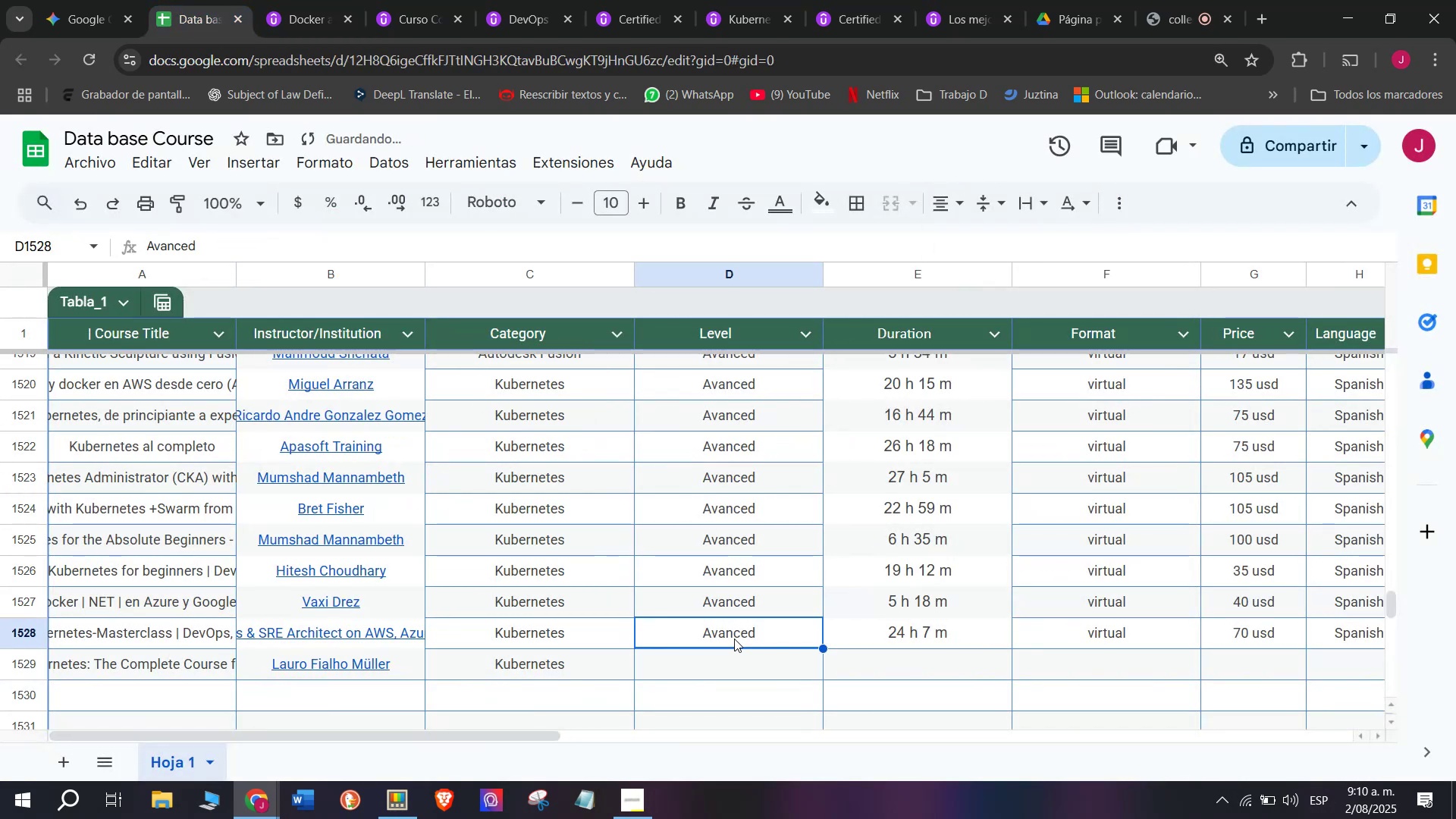 
key(Control+C)
 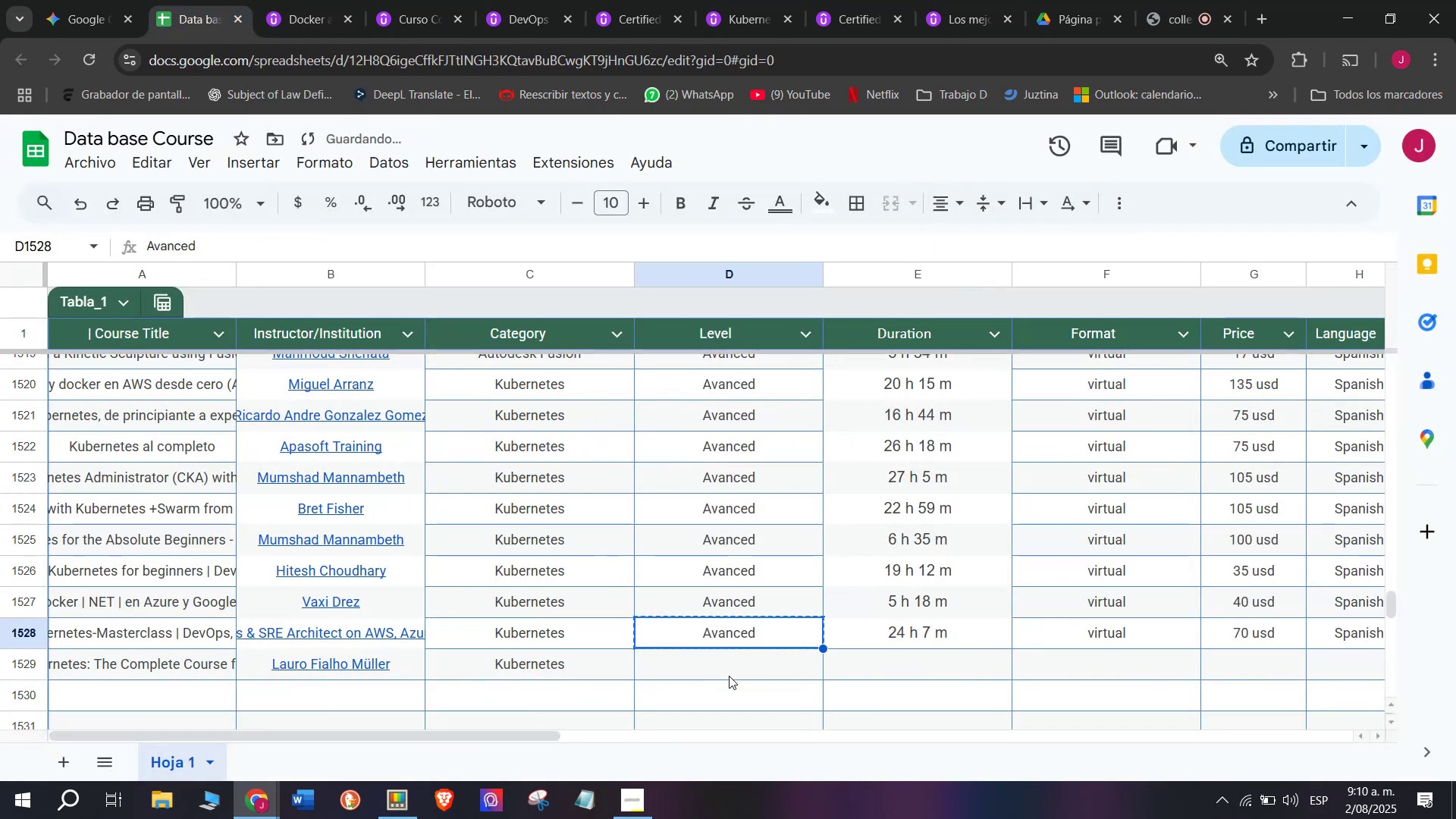 
left_click([729, 676])
 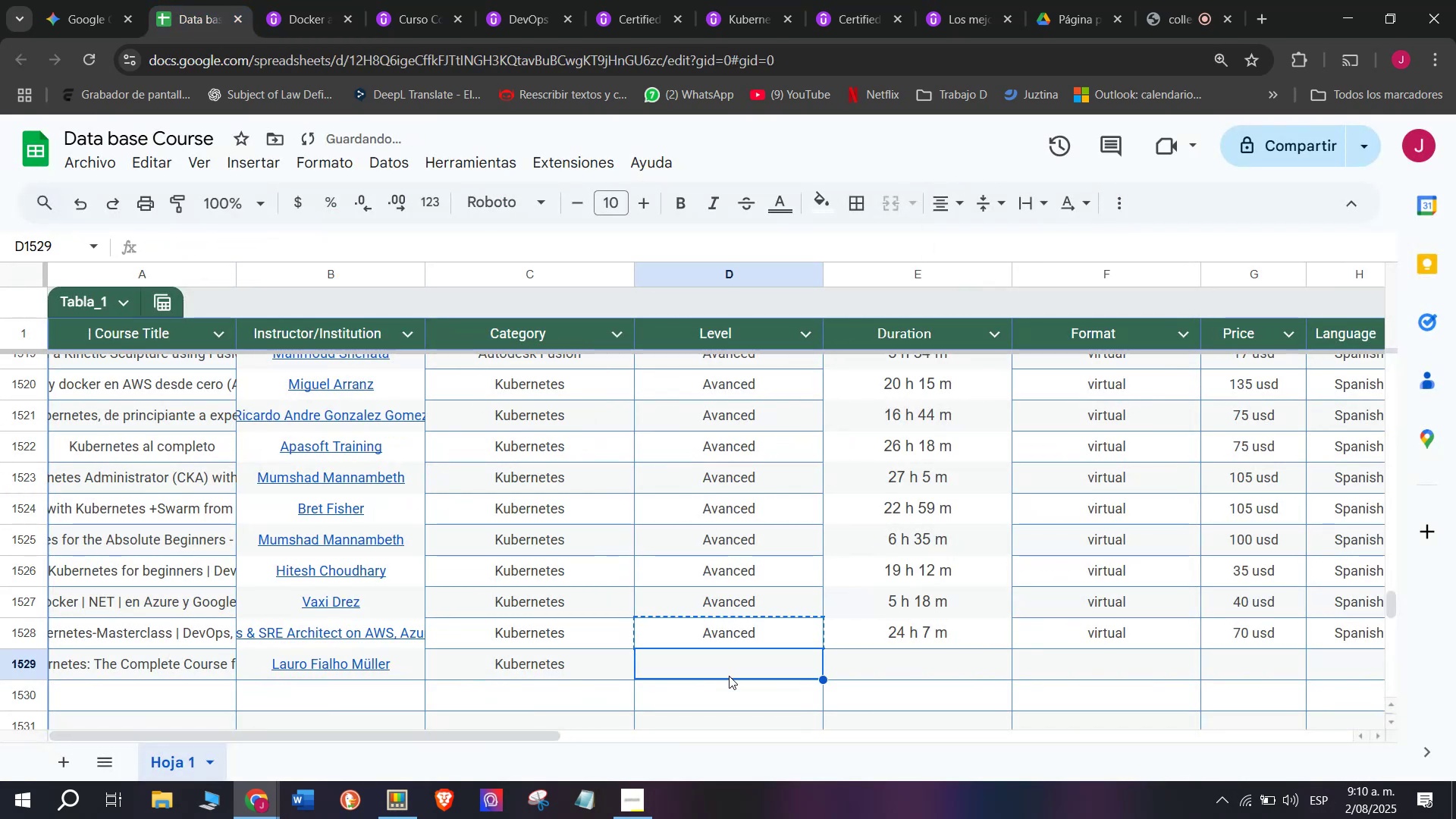 
key(Control+ControlLeft)
 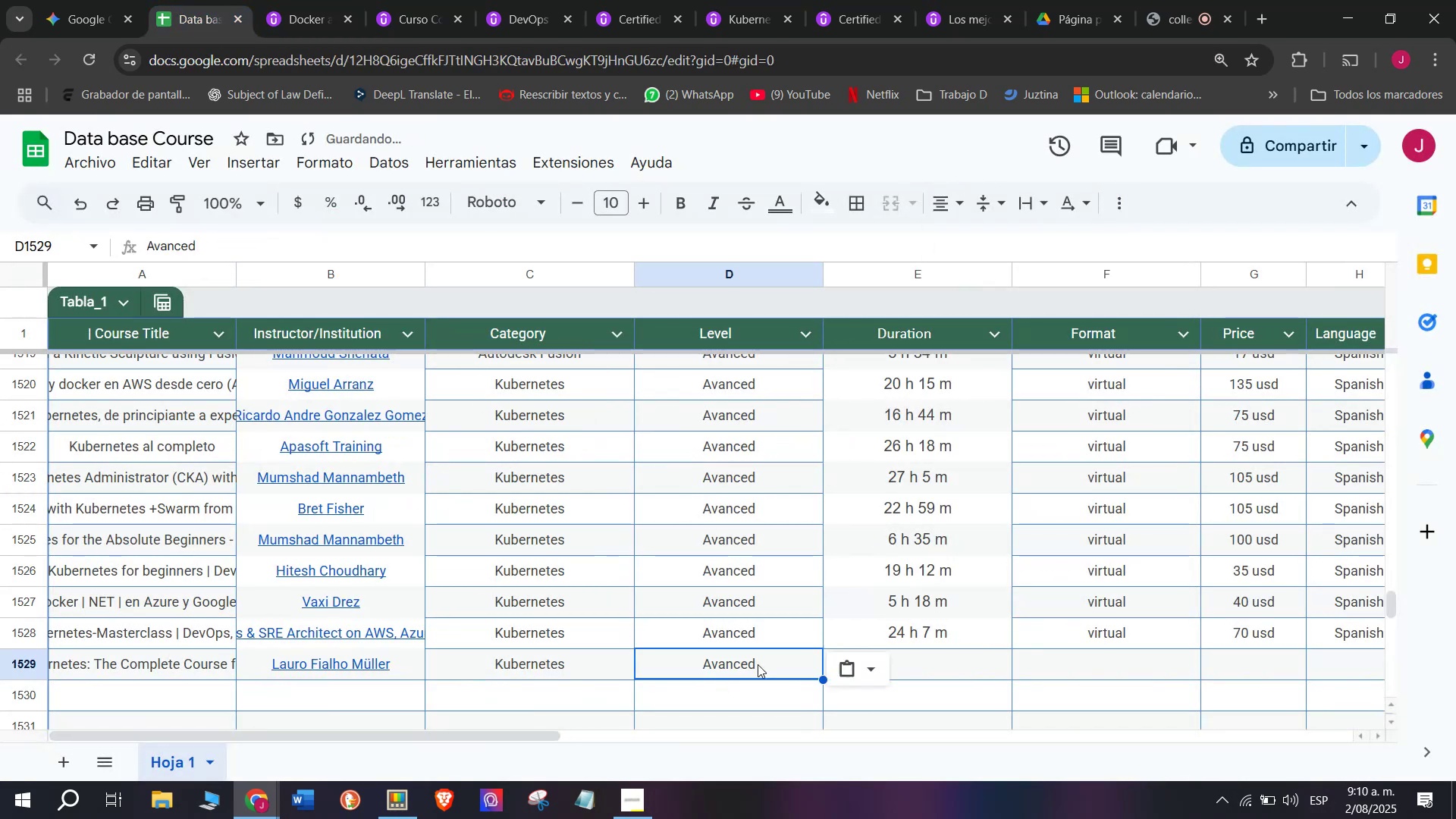 
key(Z)
 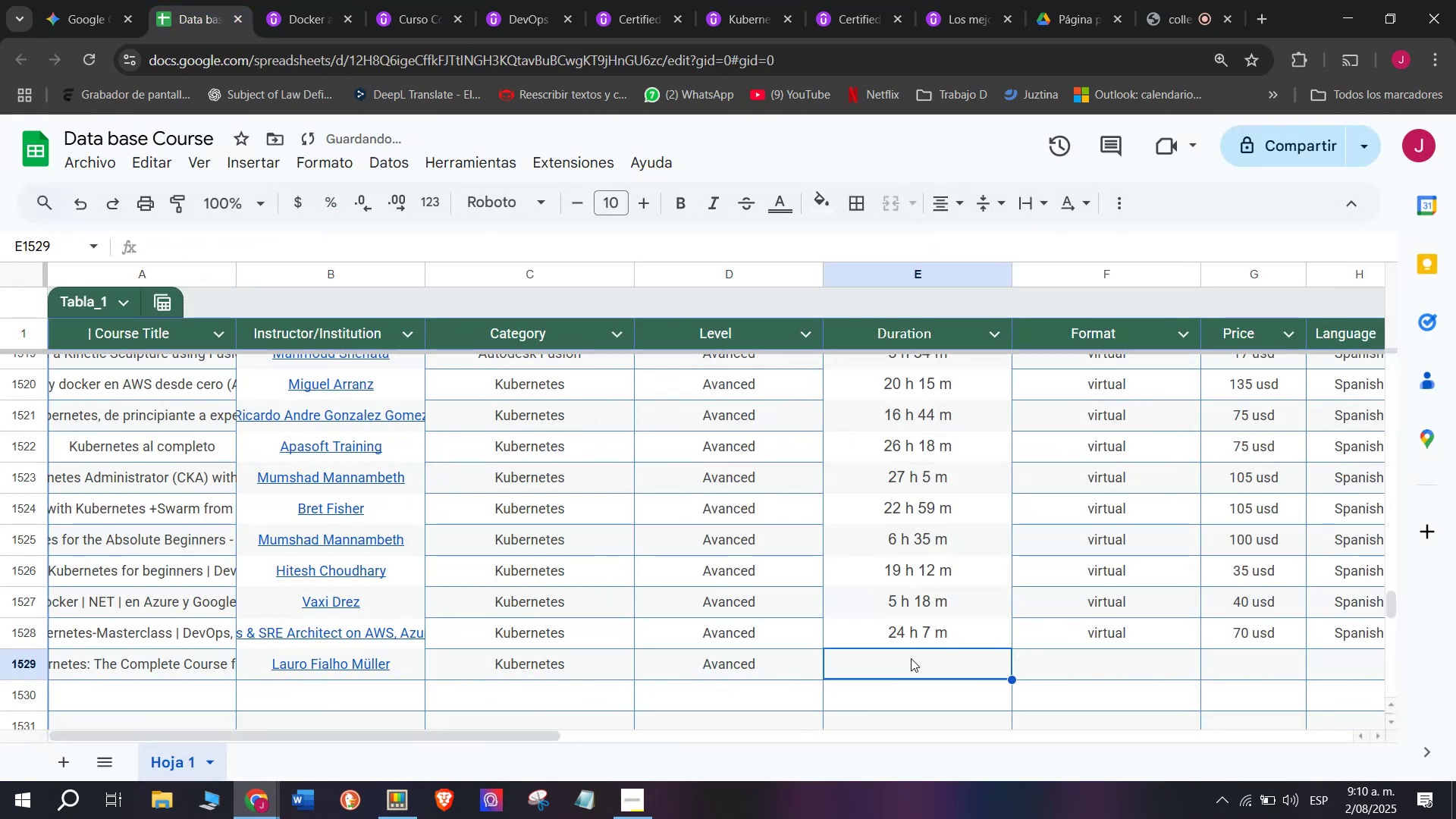 
key(Control+V)
 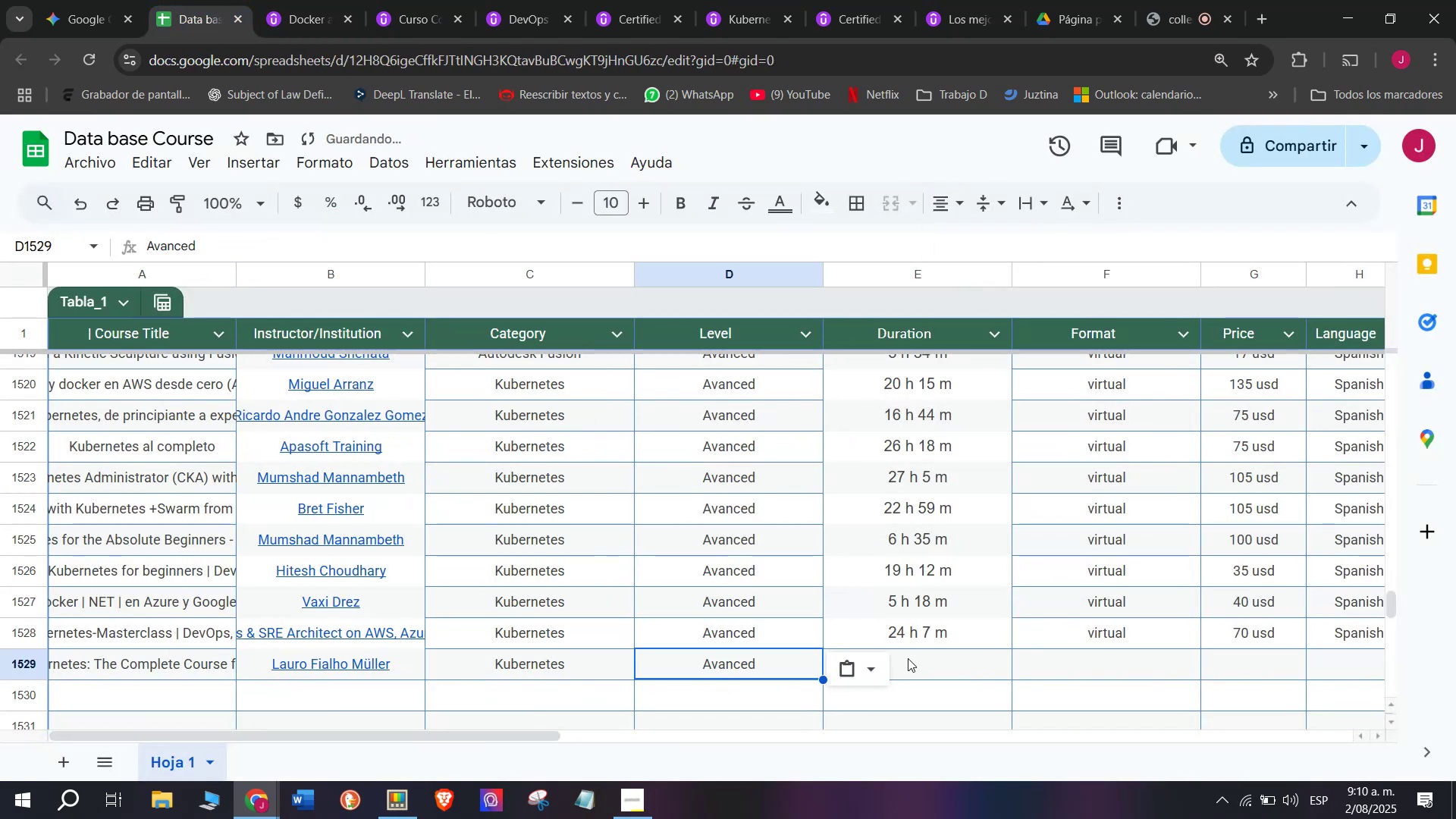 
left_click([911, 658])
 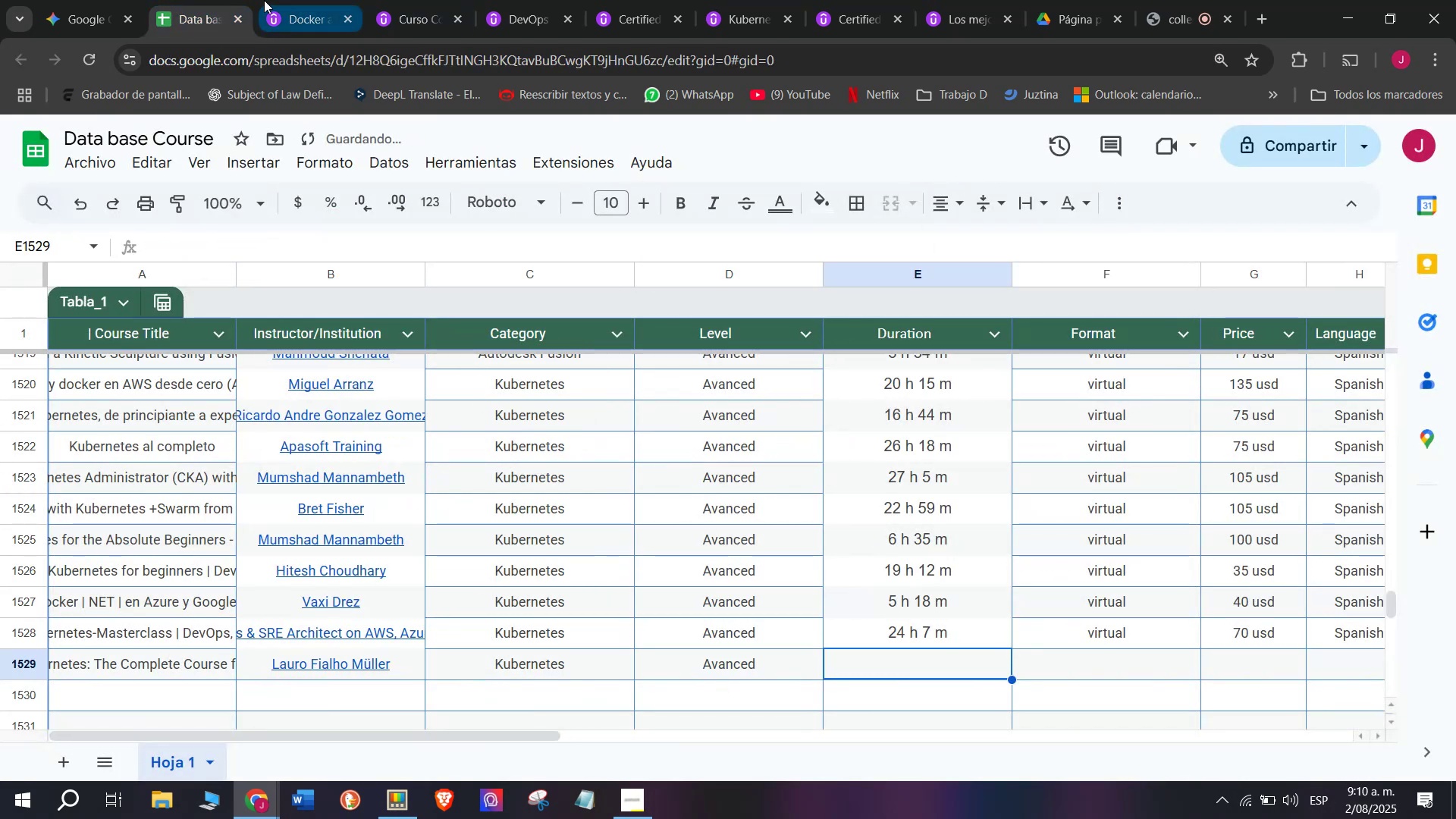 
left_click([259, 0])
 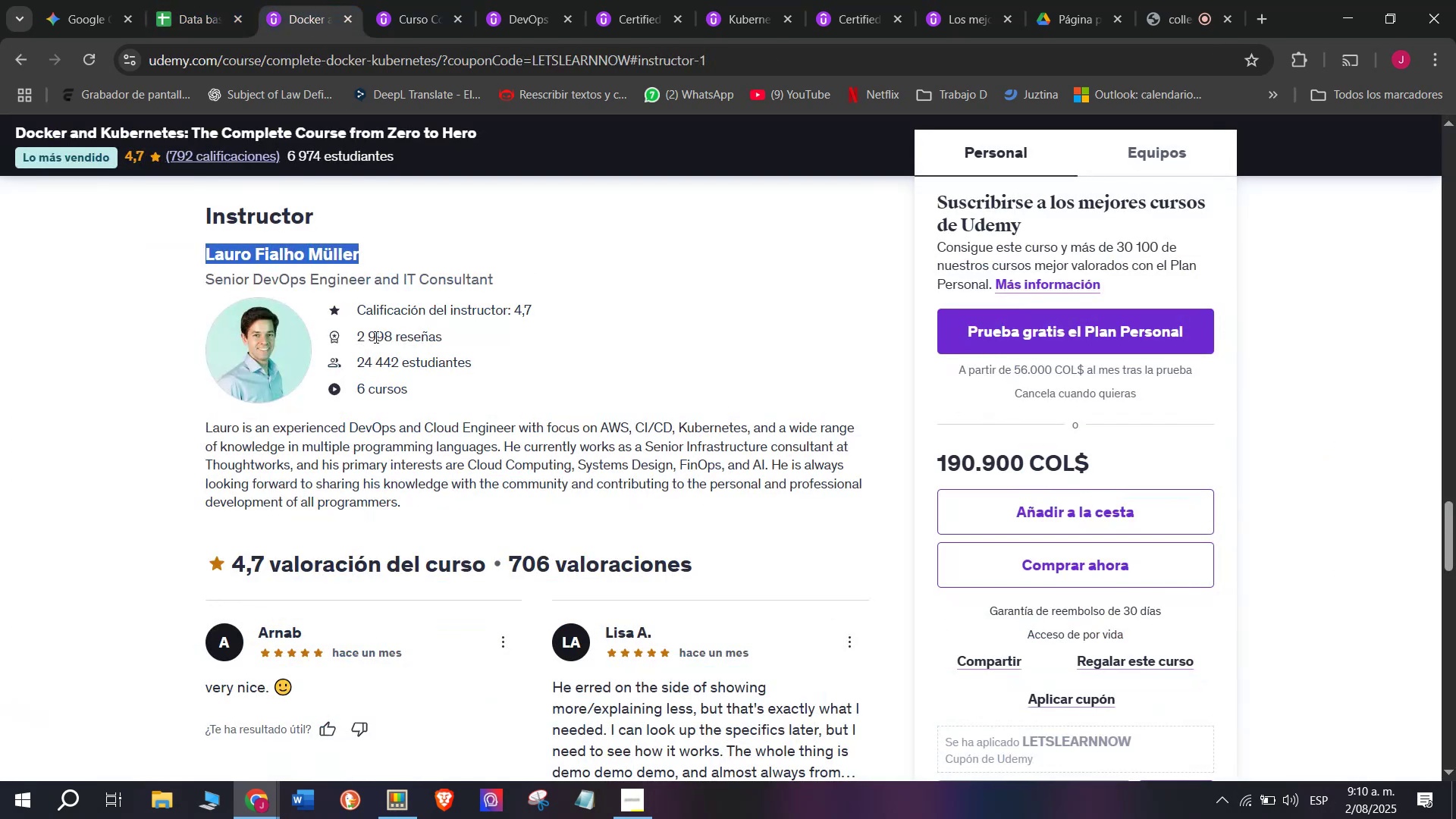 
scroll: coordinate [415, 635], scroll_direction: up, amount: 9.0
 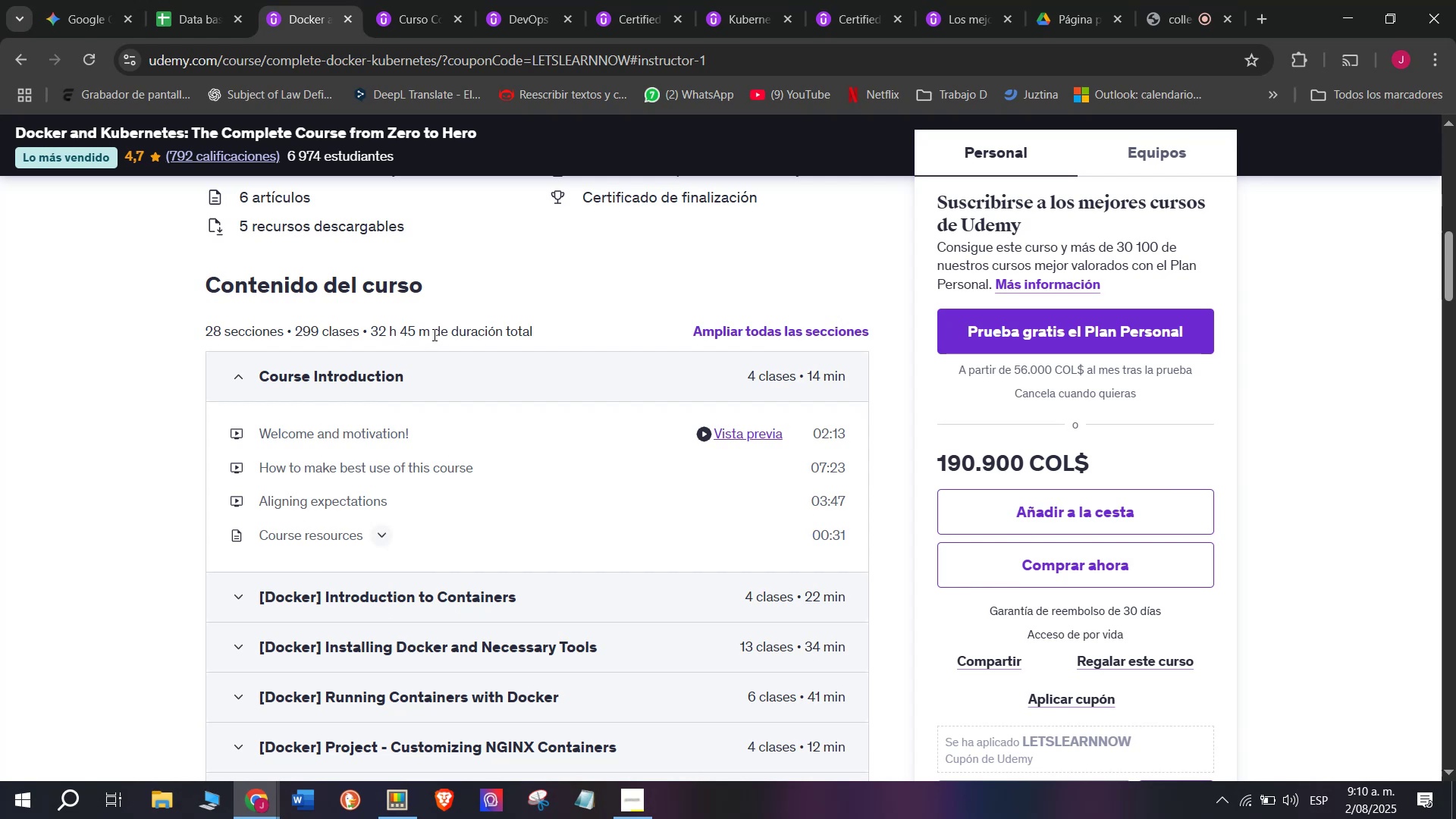 
left_click_drag(start_coordinate=[426, 331], to_coordinate=[371, 334])
 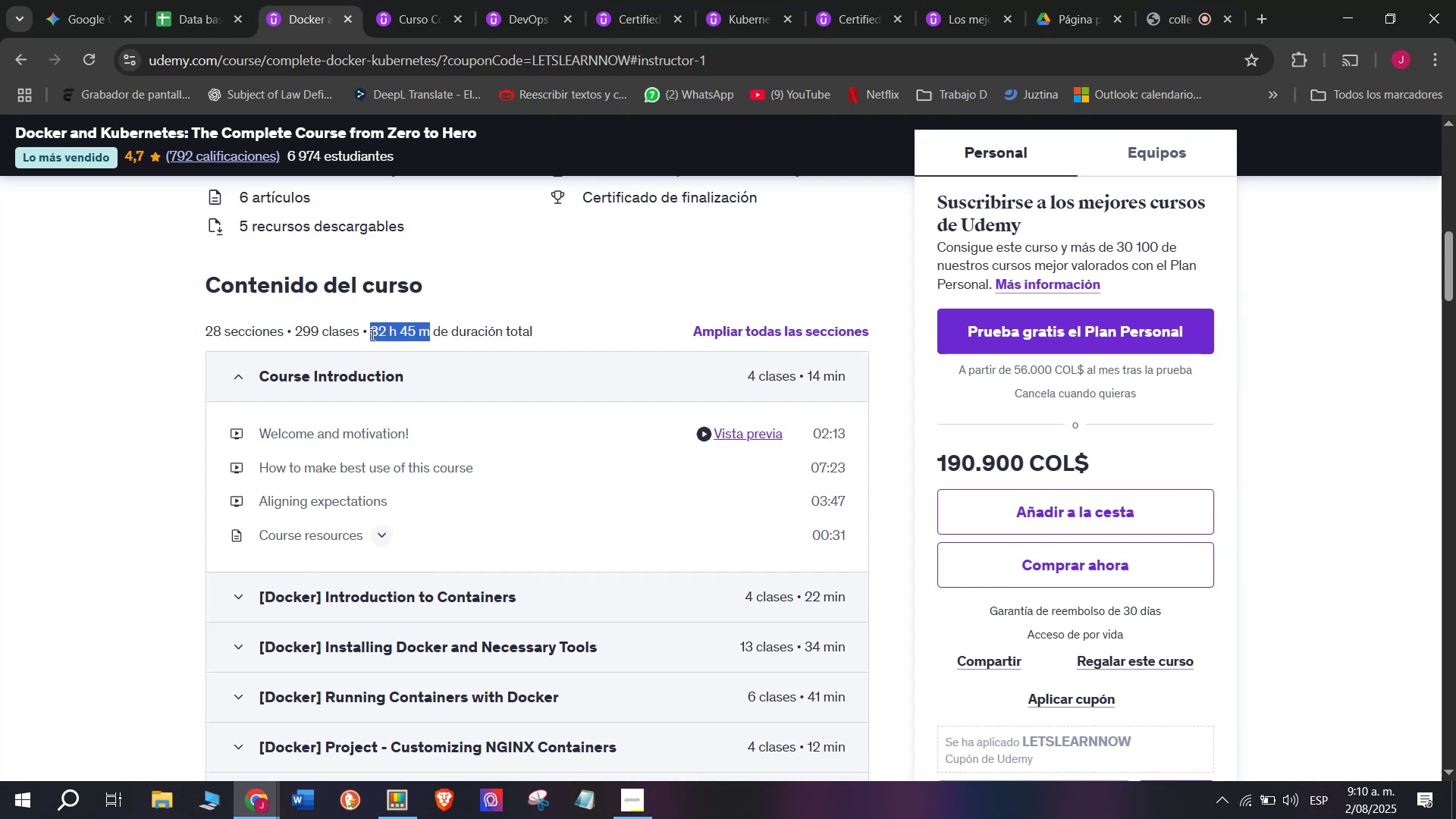 
key(Control+ControlLeft)
 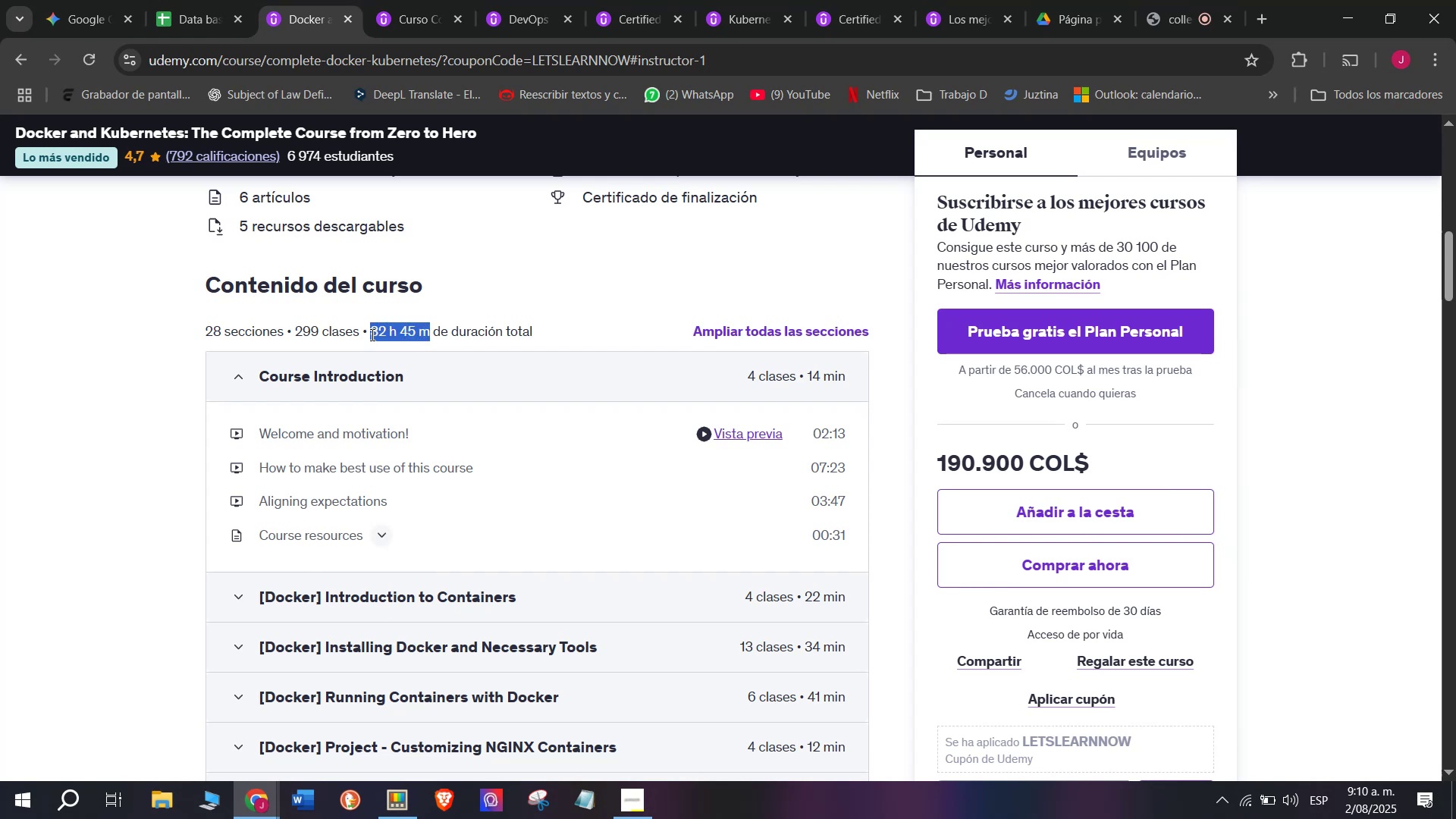 
key(Break)
 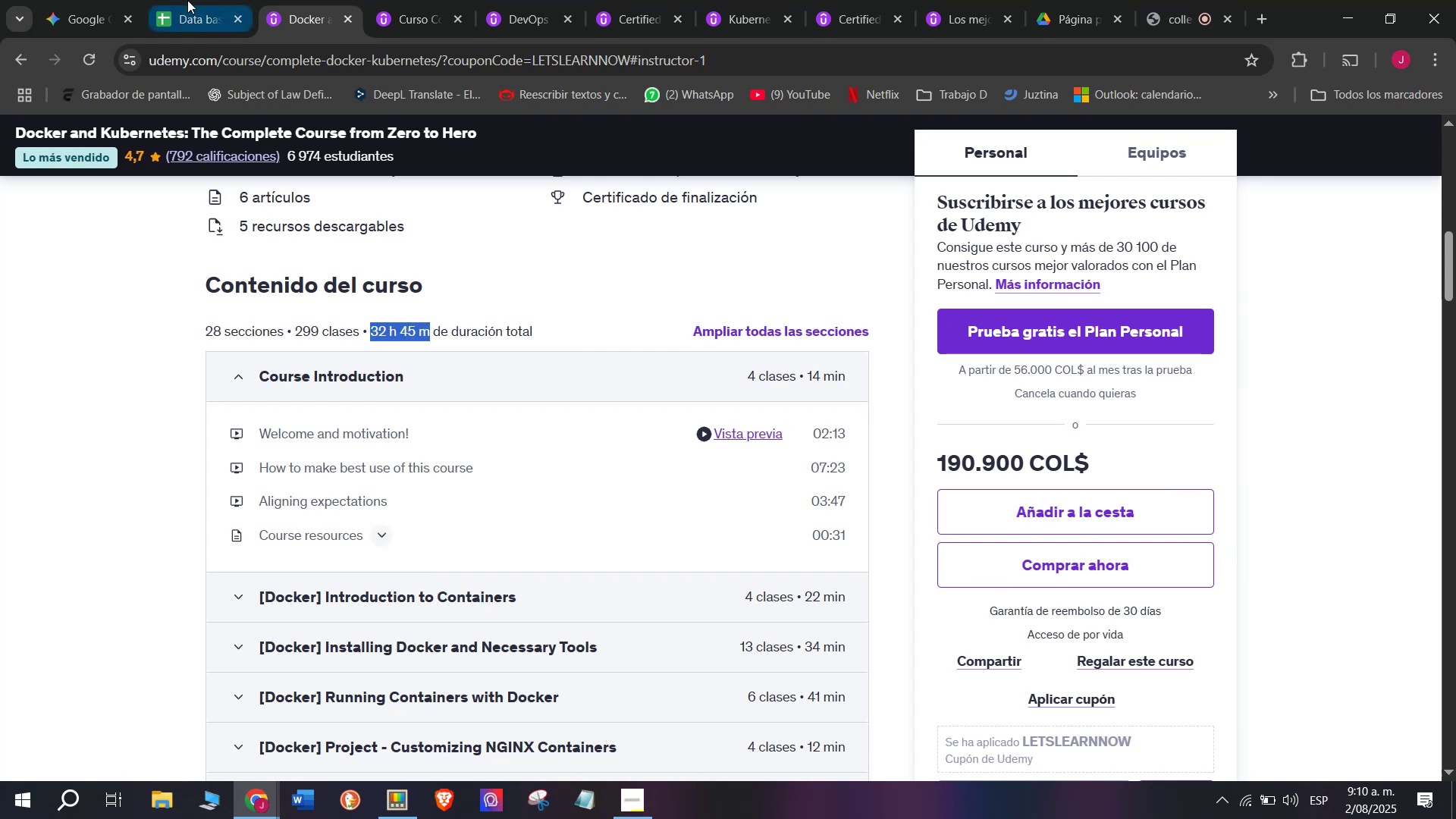 
key(Control+C)
 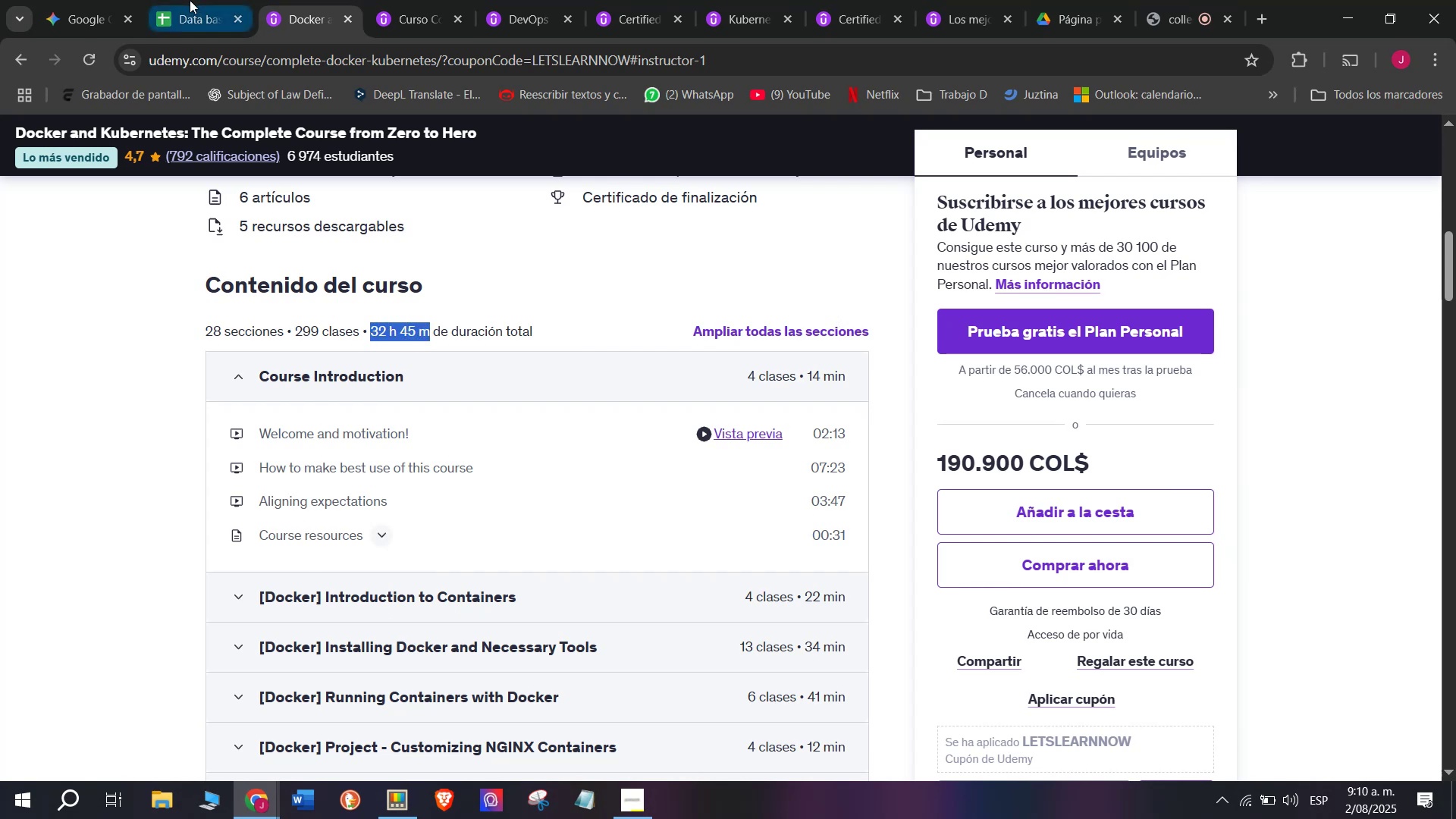 
left_click([186, 0])
 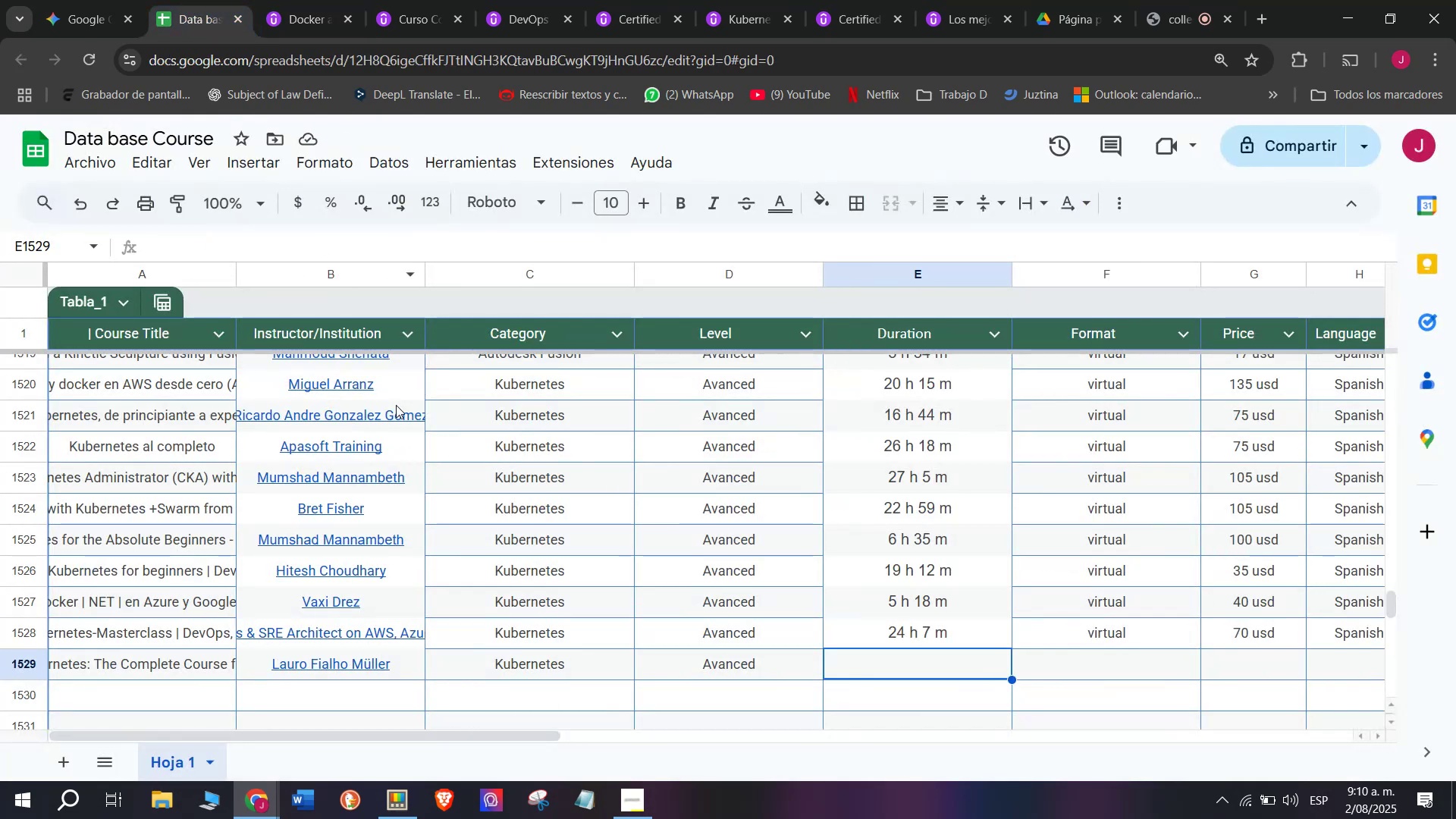 
mouse_move([413, 551])
 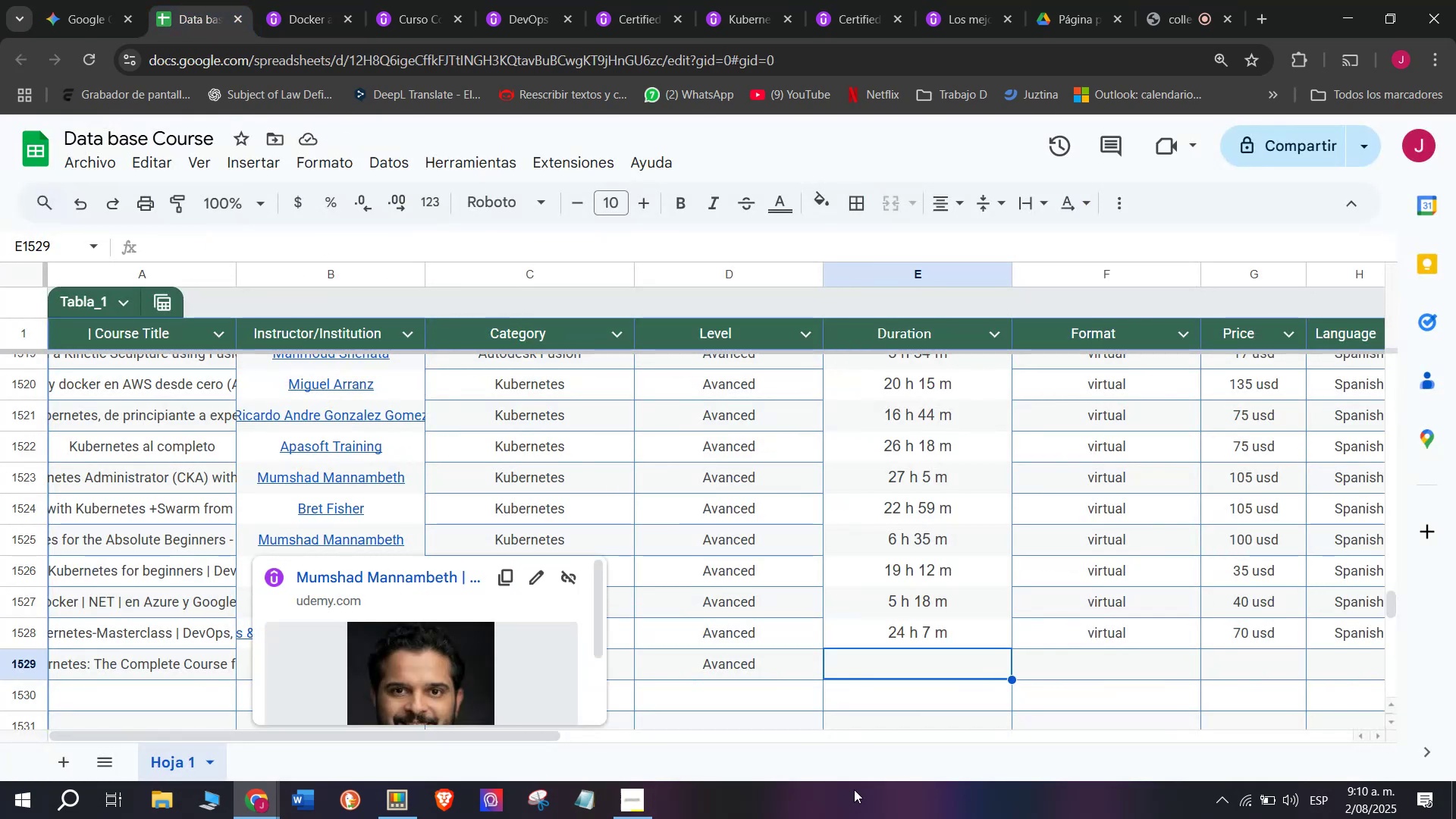 
key(Z)
 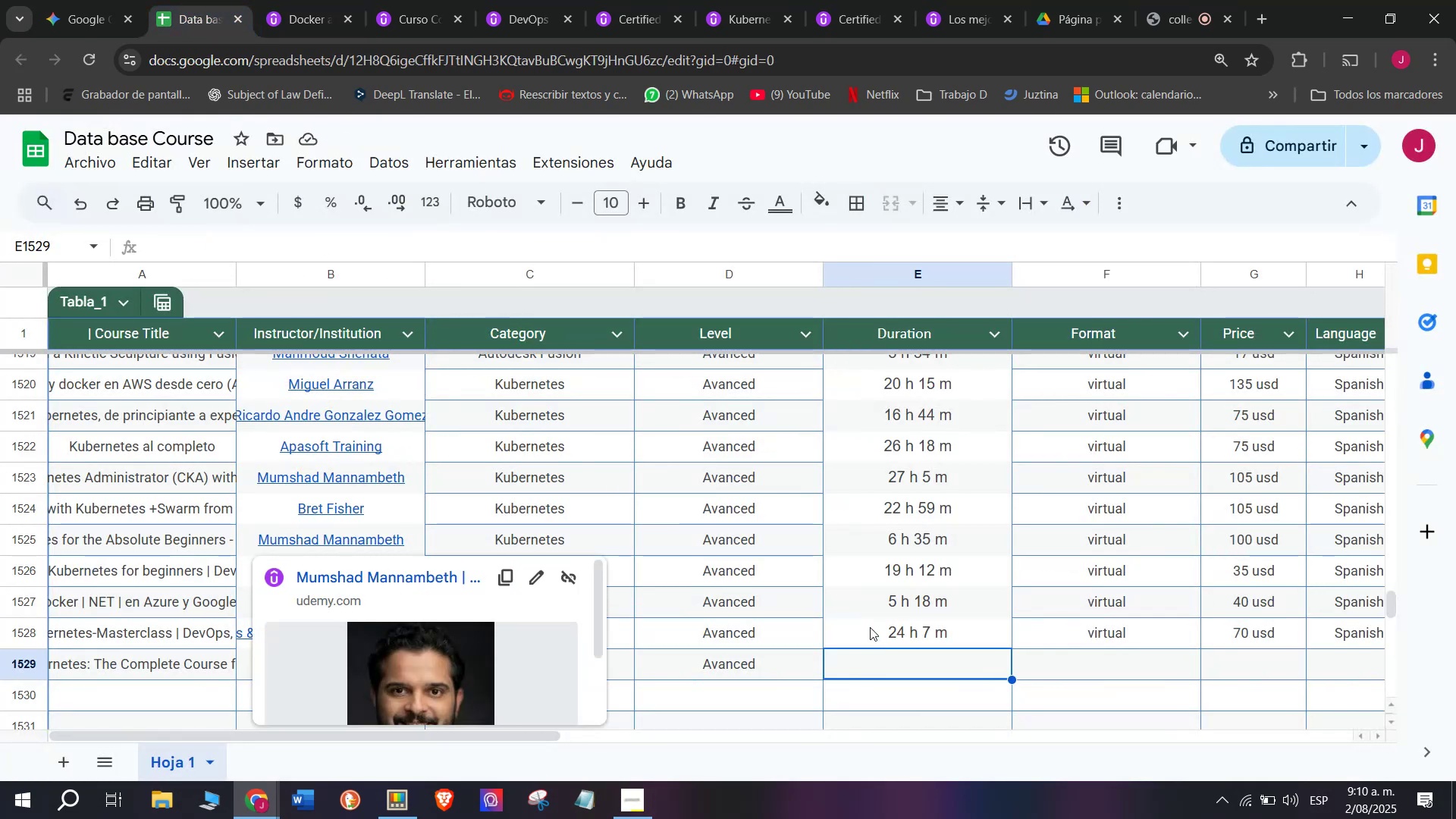 
key(Control+ControlLeft)
 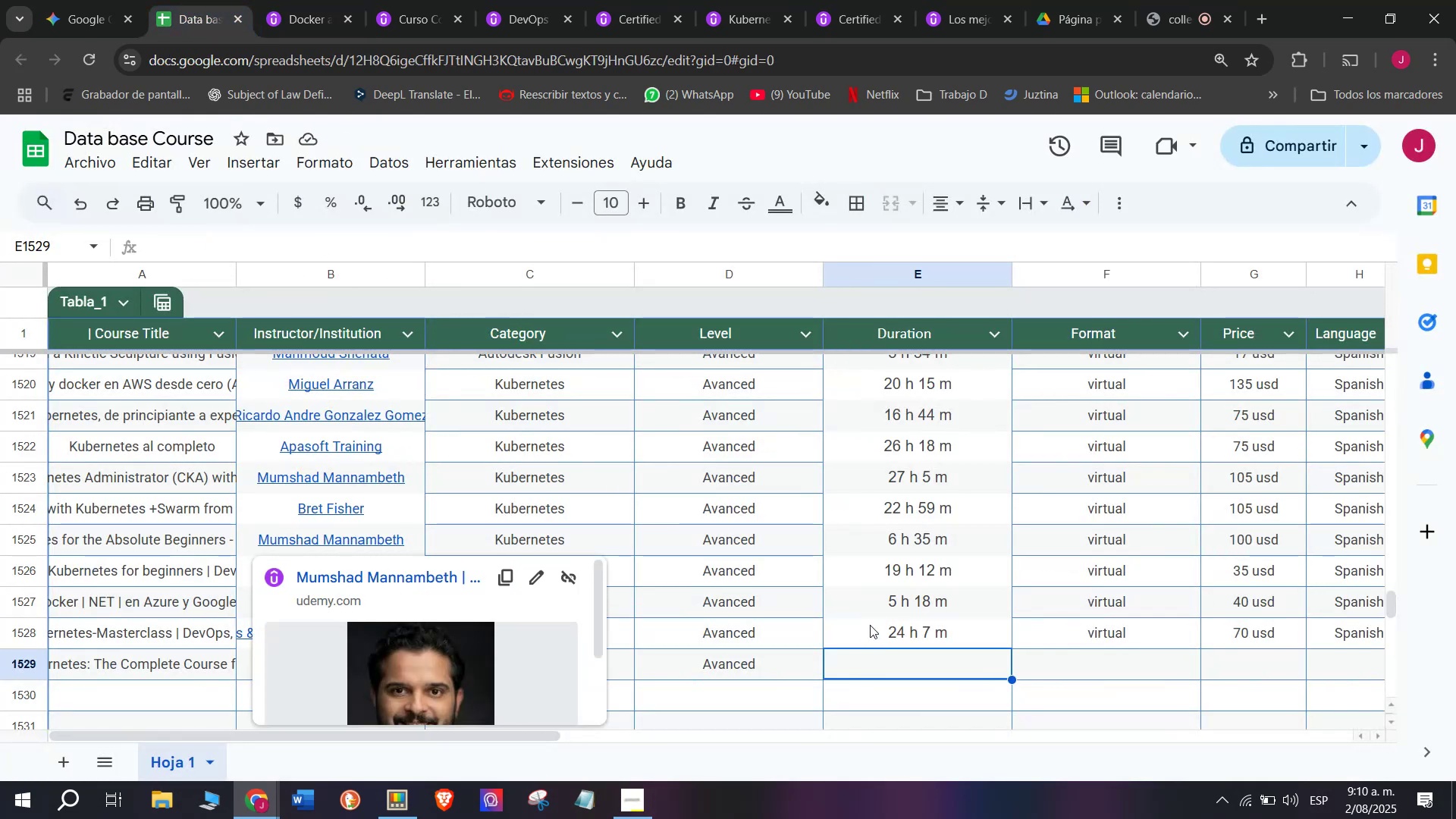 
key(Control+V)
 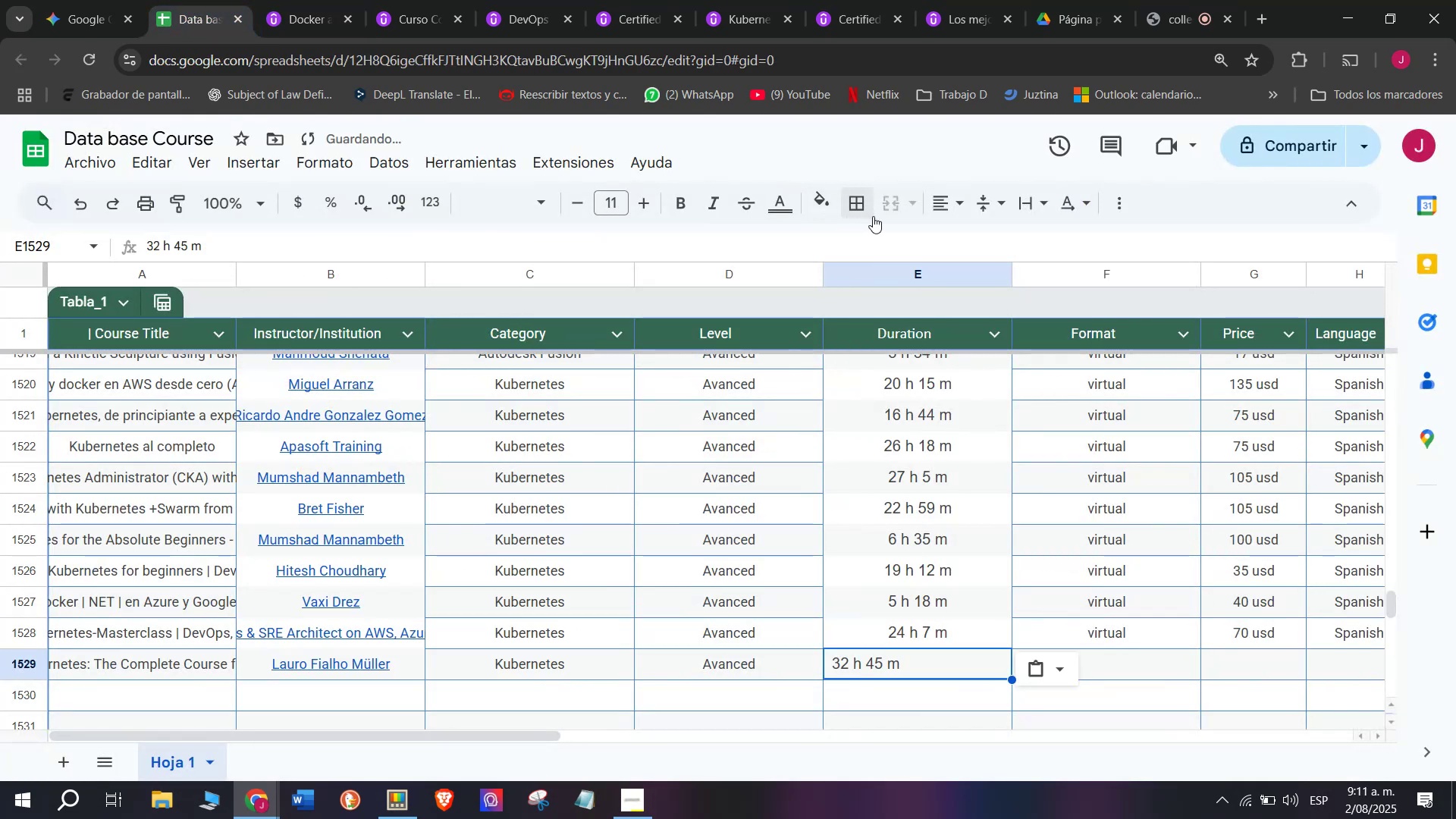 
left_click([946, 195])
 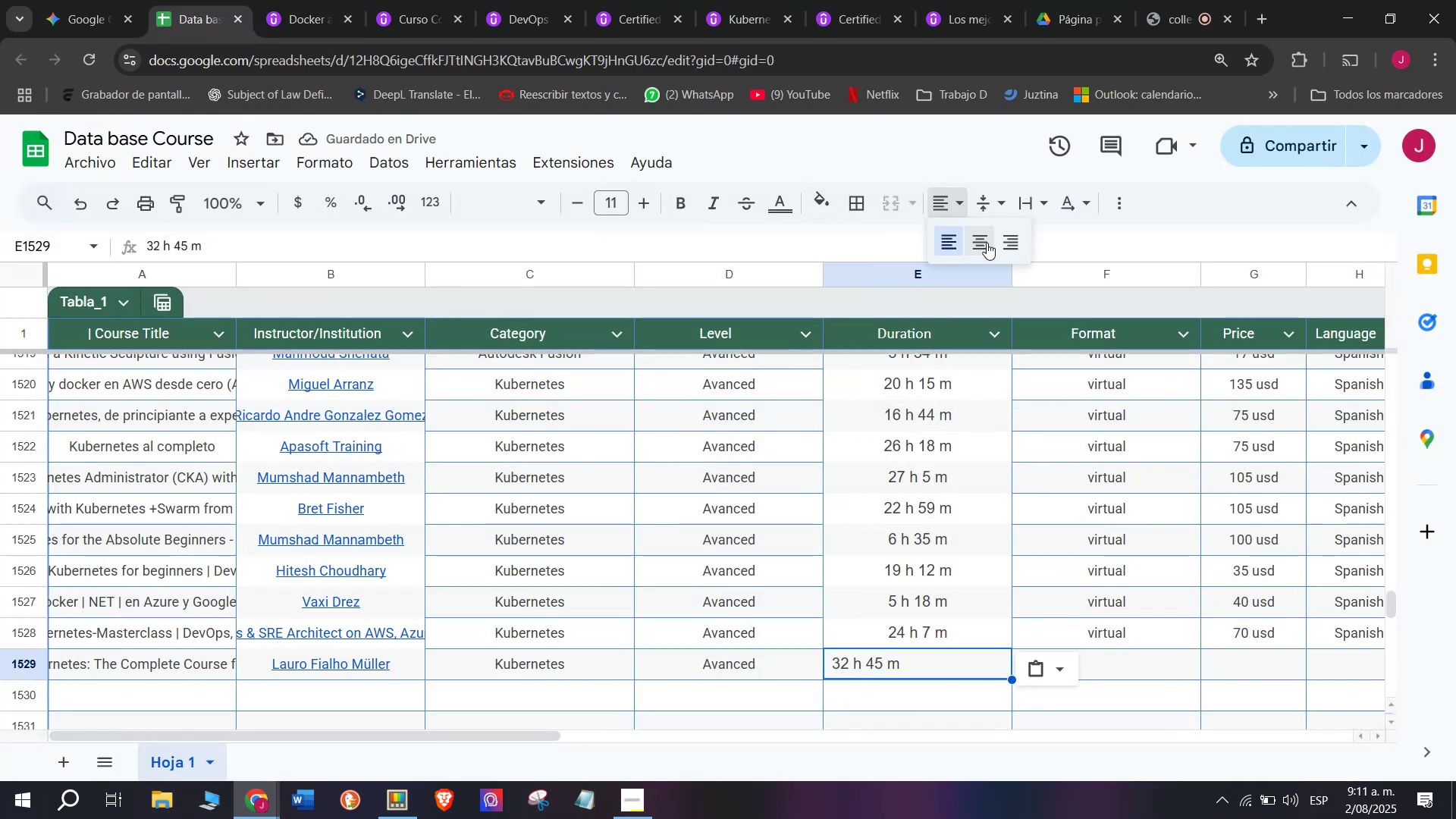 
left_click([987, 243])
 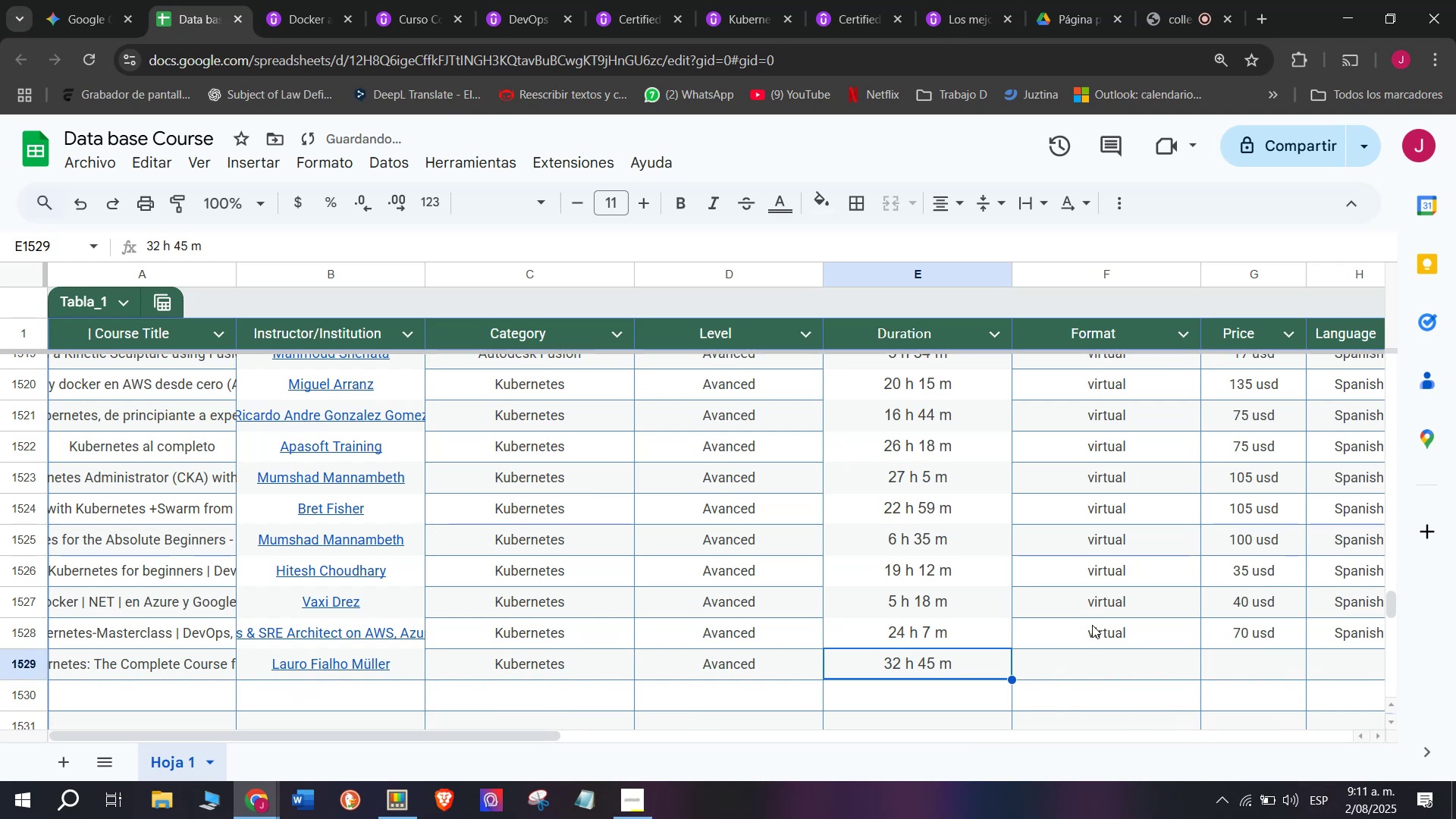 
left_click([1097, 632])
 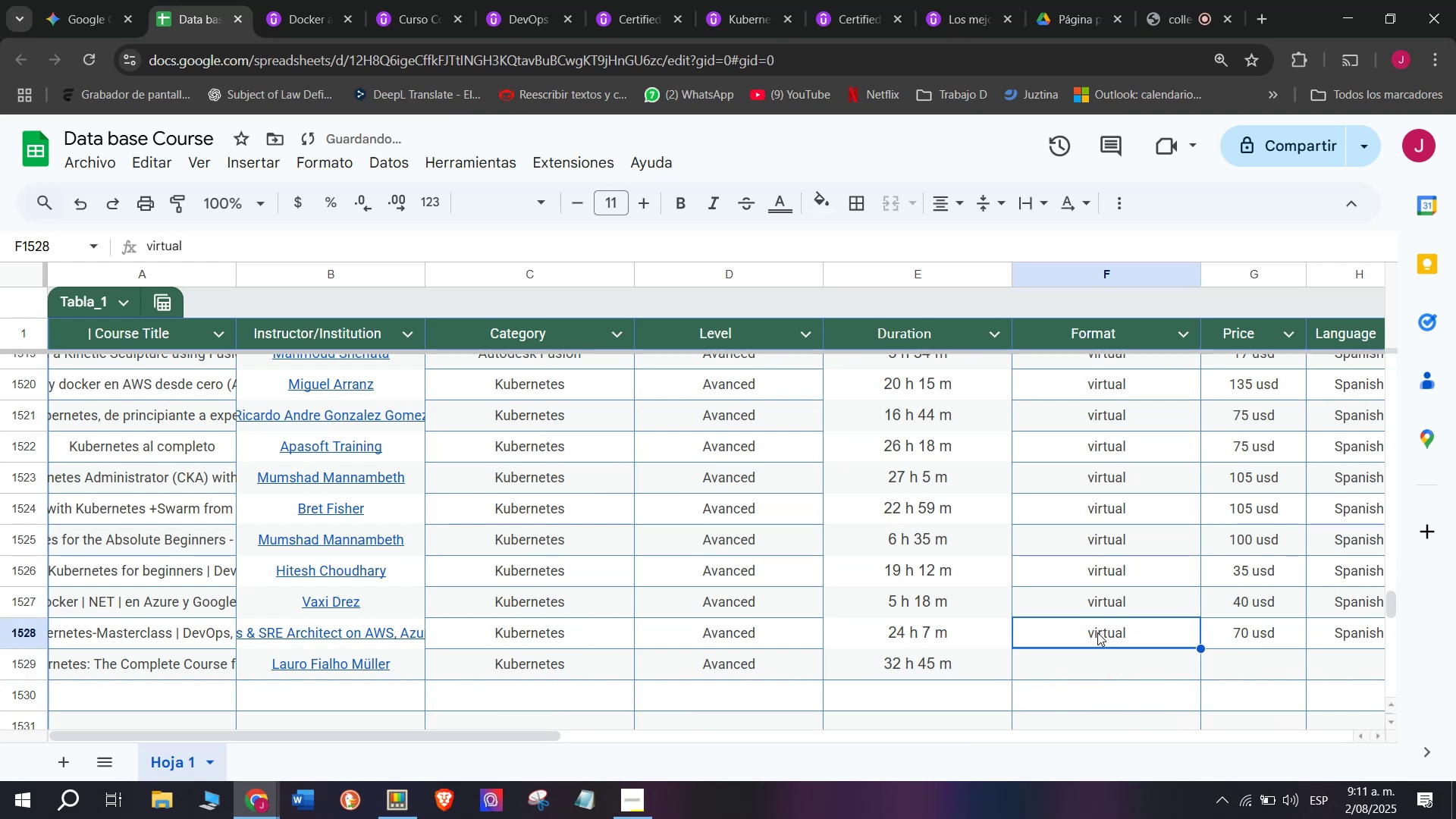 
key(Control+ControlLeft)
 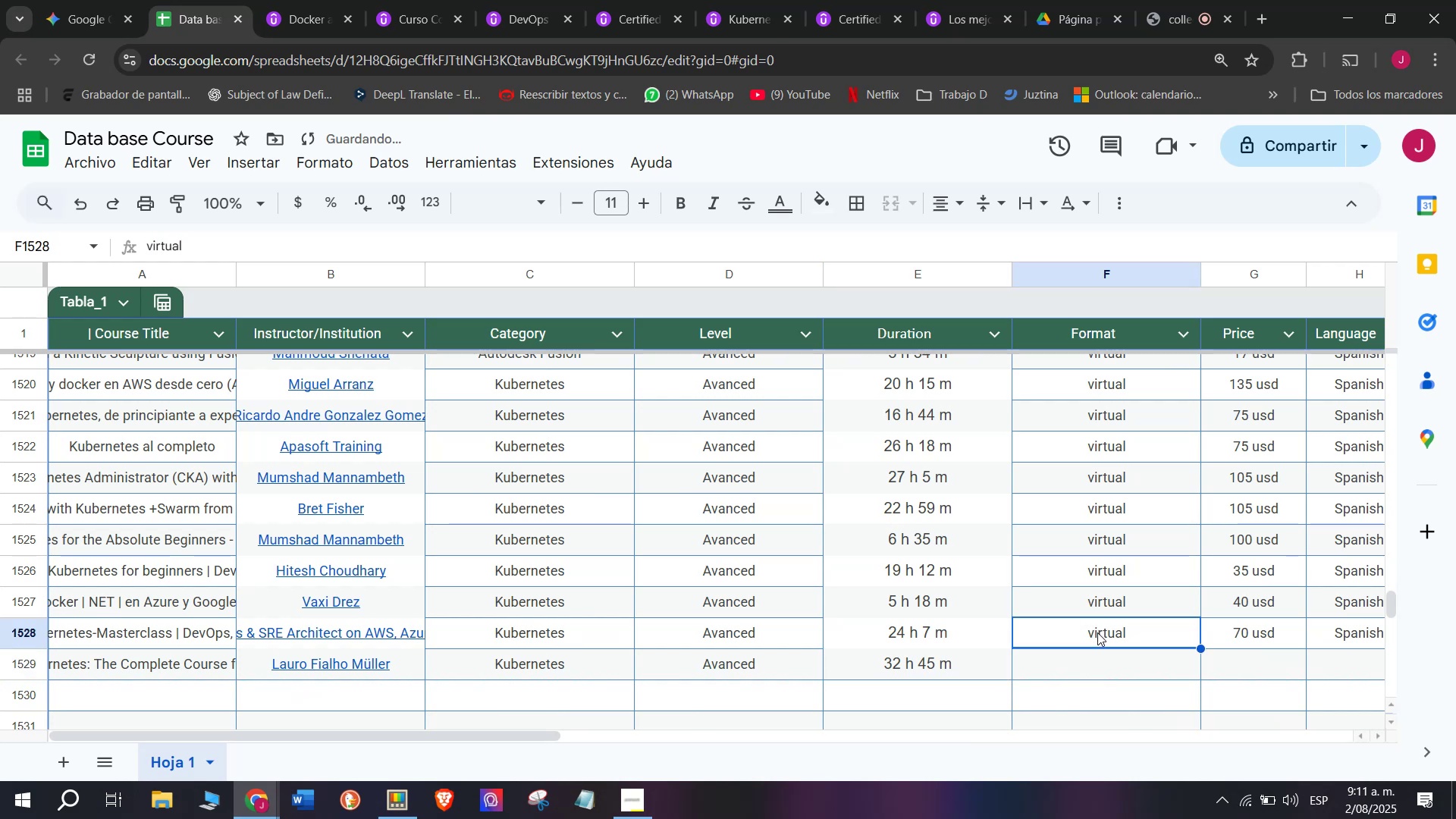 
key(Break)
 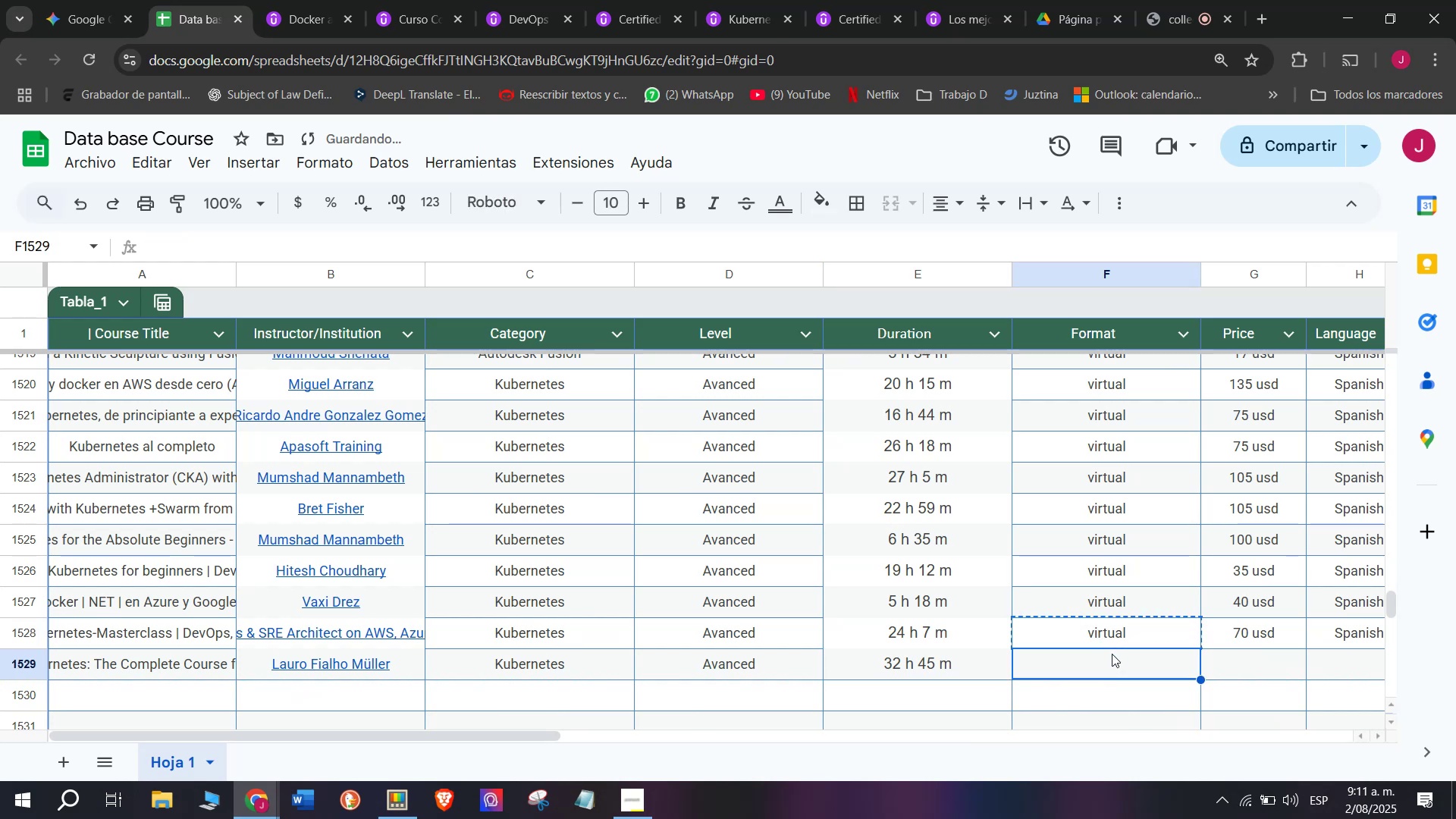 
key(Control+C)
 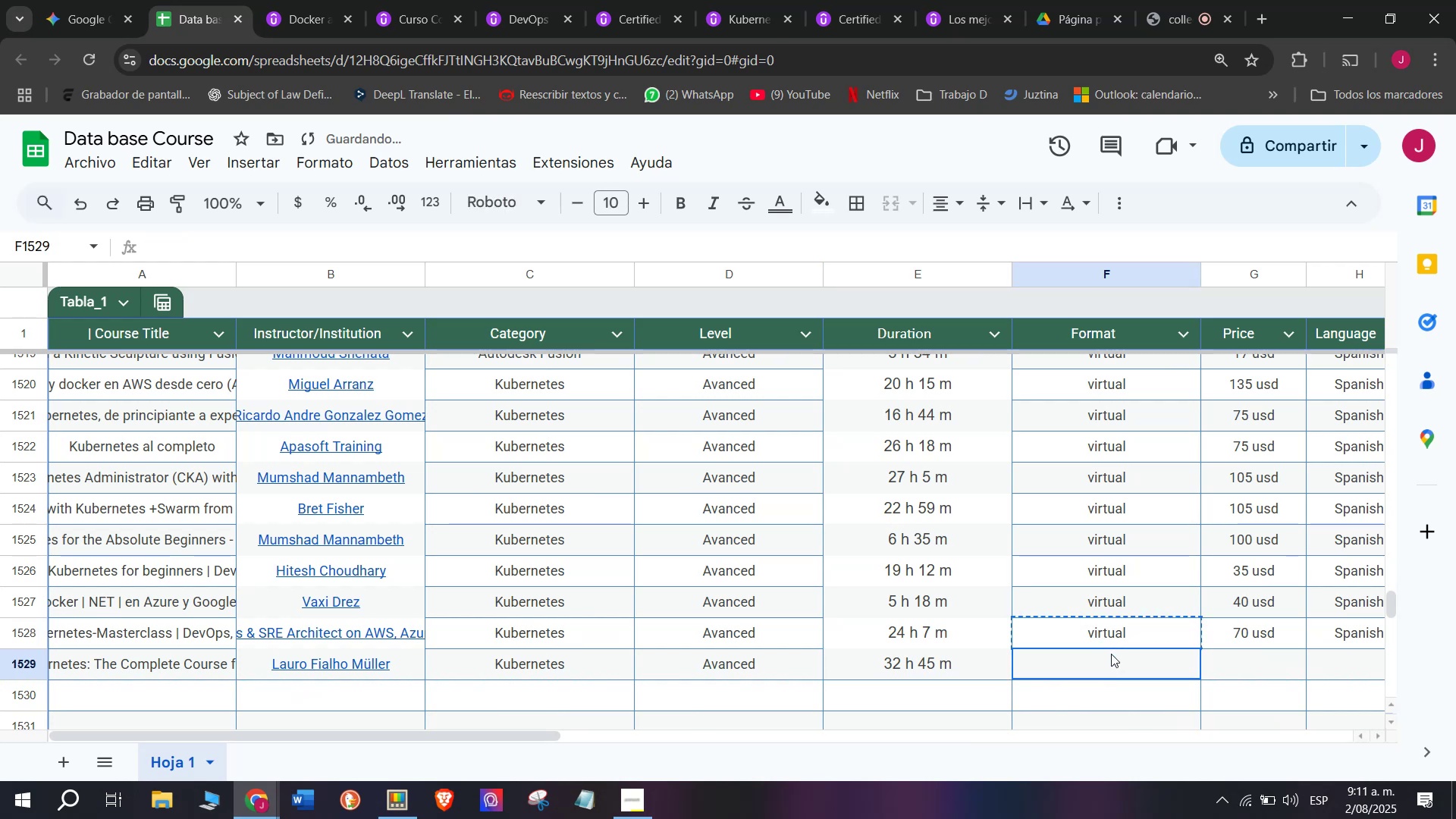 
key(Control+ControlLeft)
 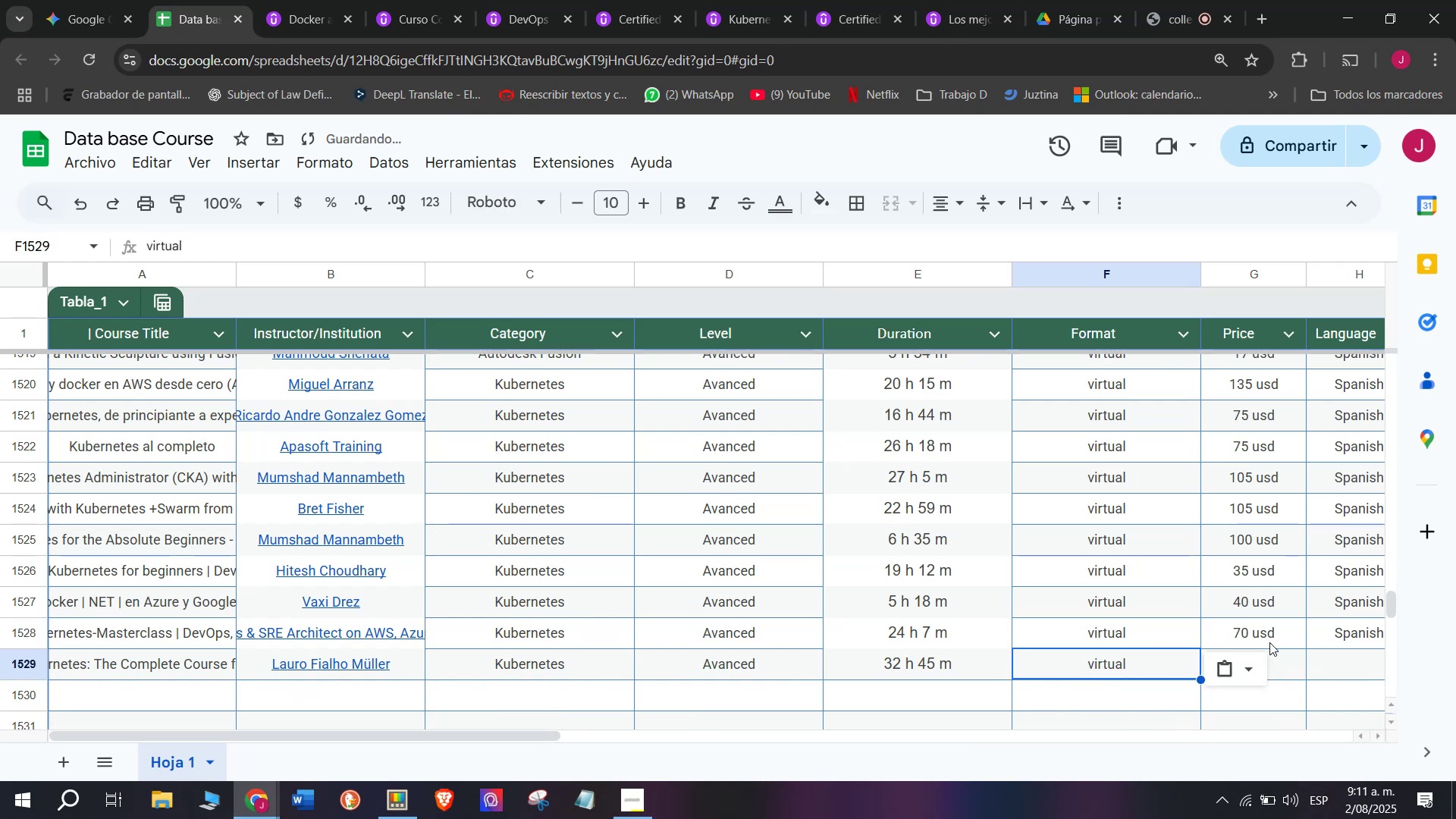 
key(Z)
 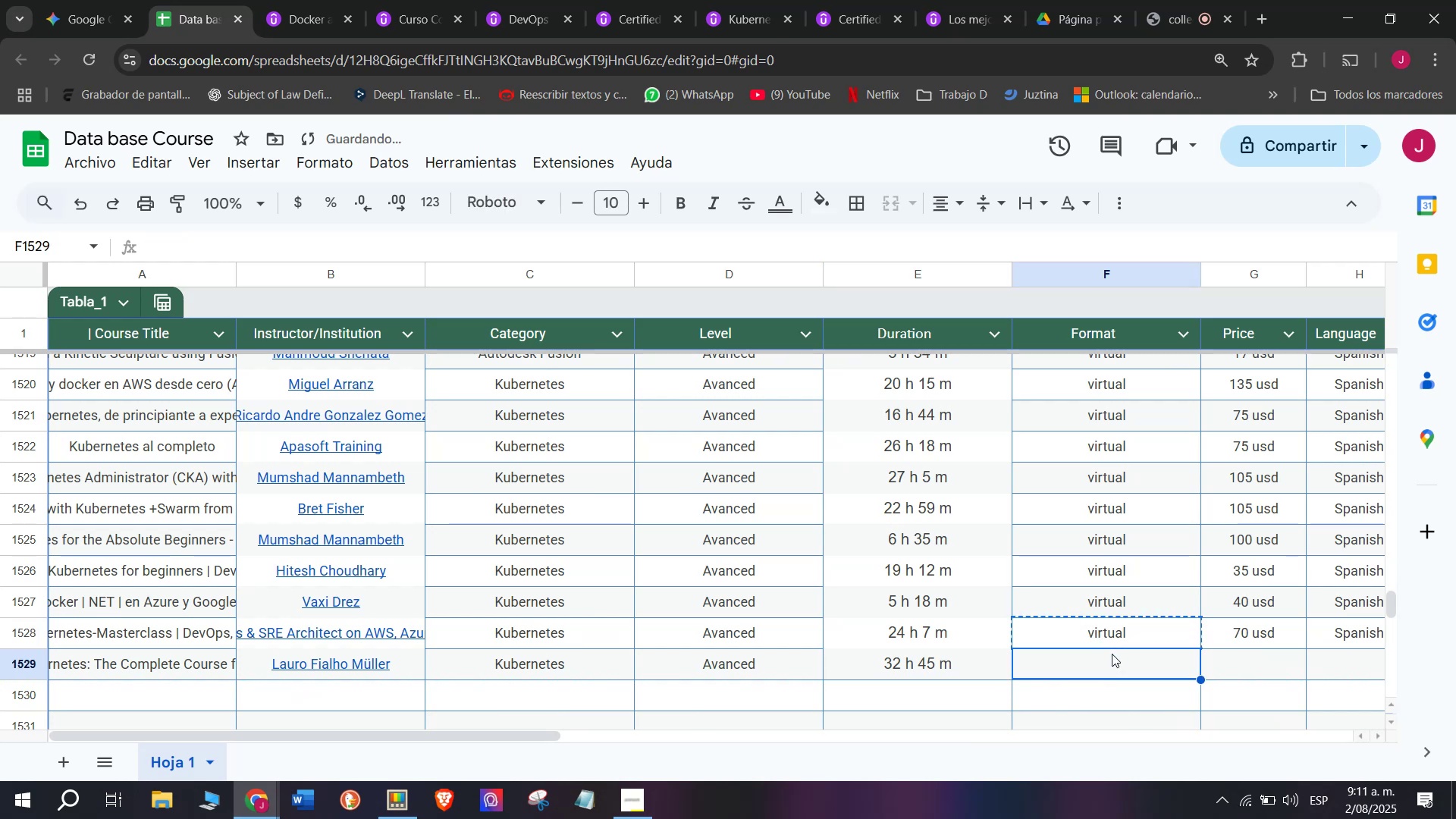 
key(Control+V)
 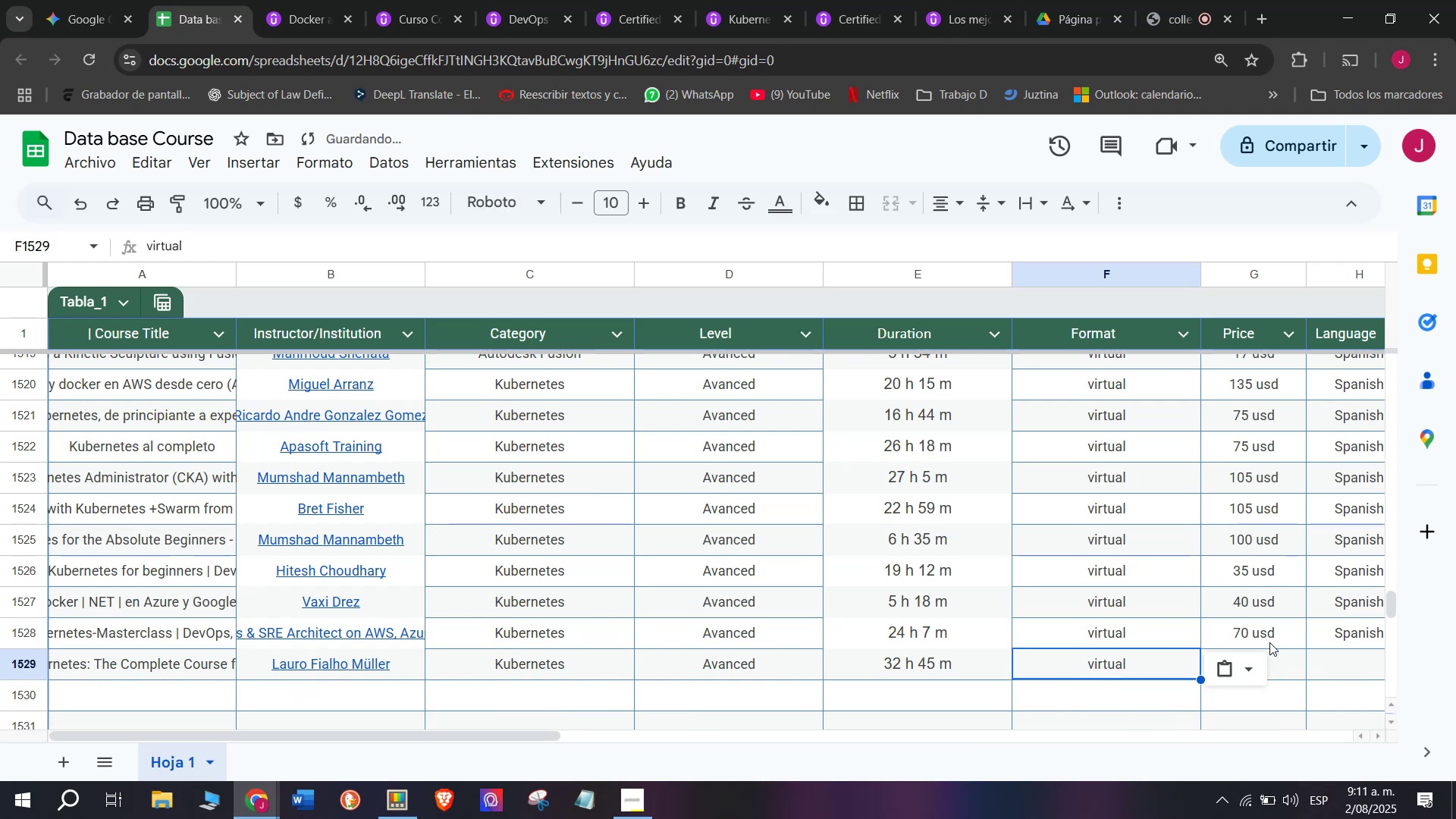 
left_click([1269, 642])
 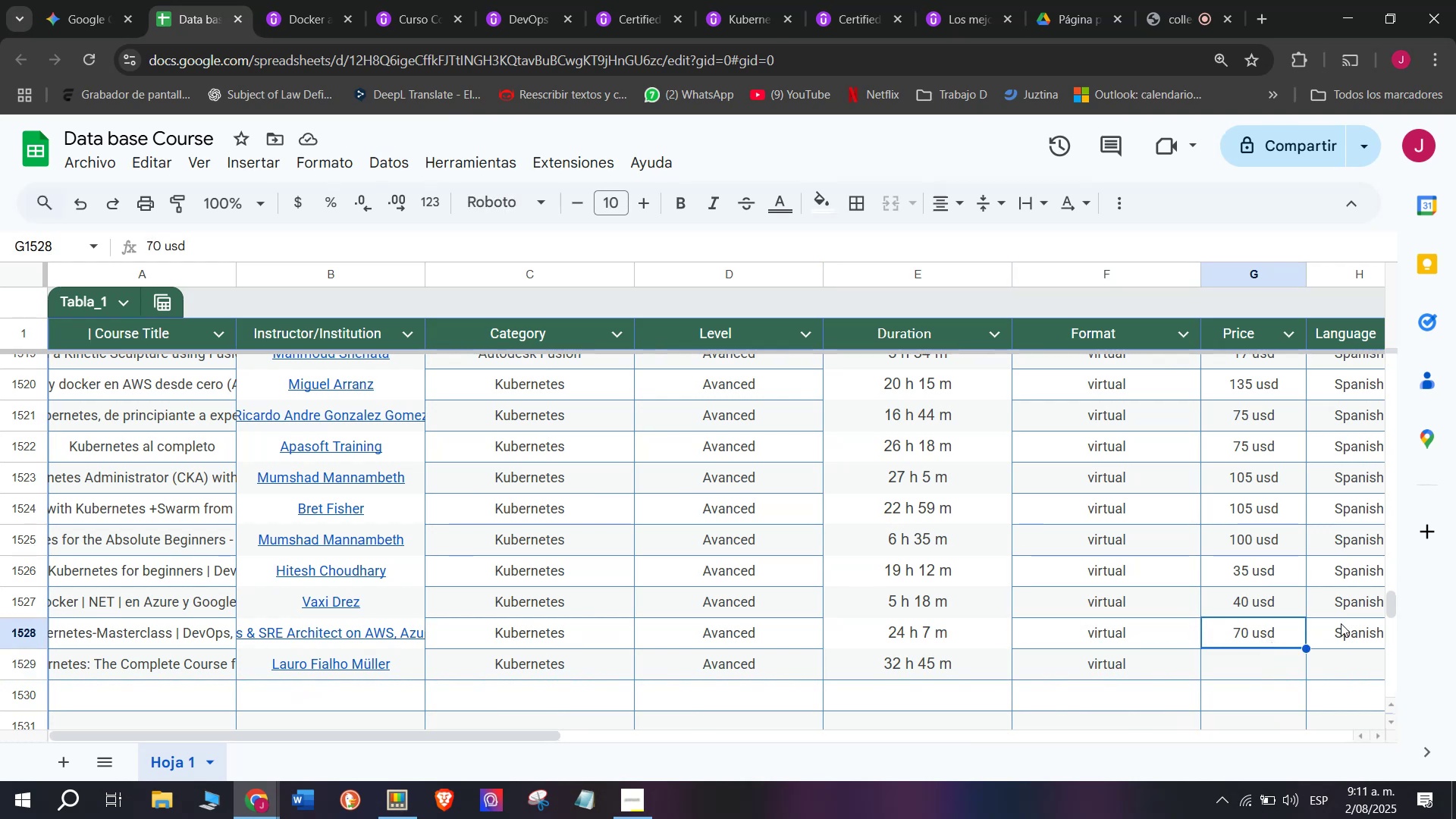 
wait(7.54)
 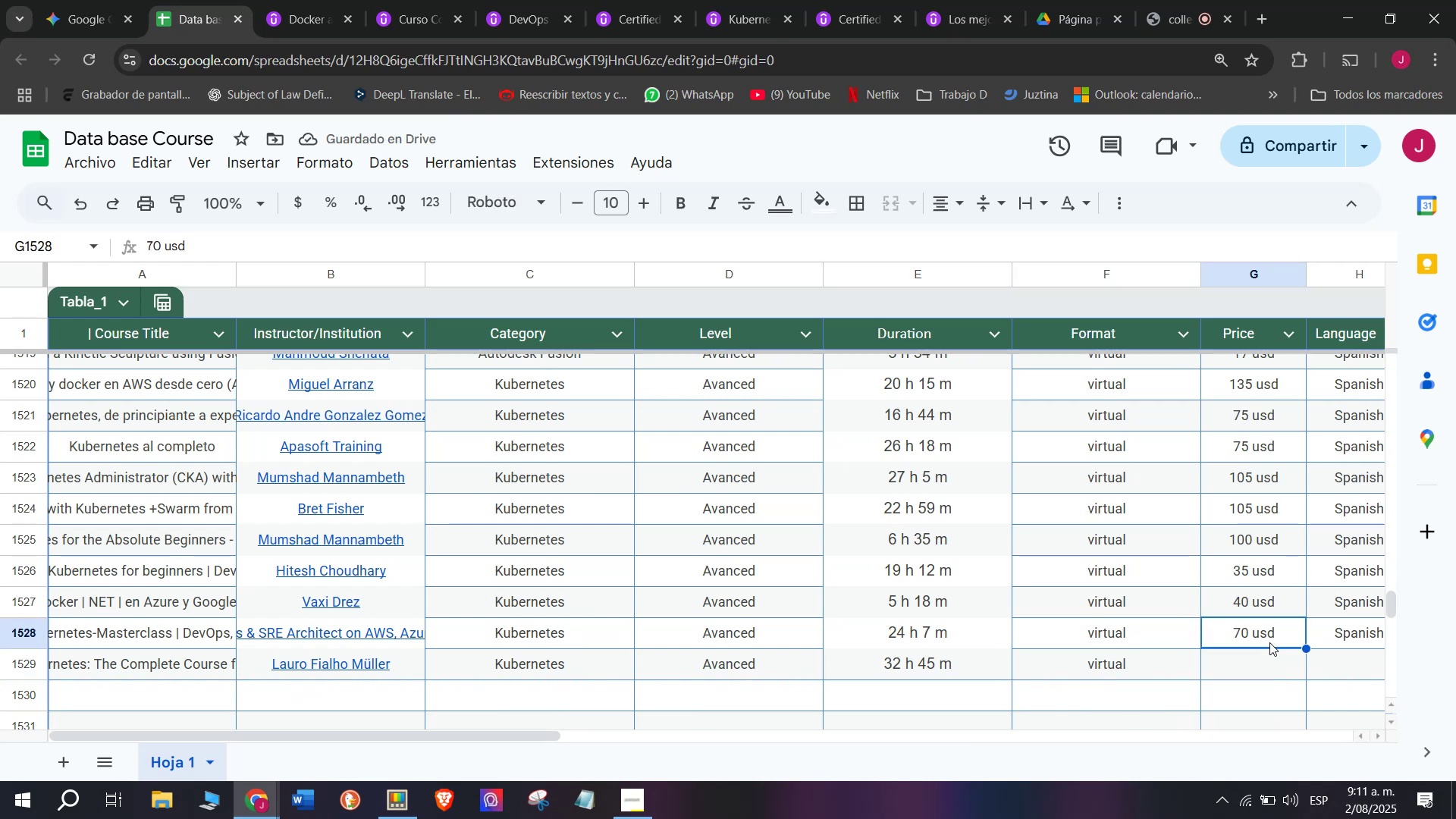 
key(Control+ControlLeft)
 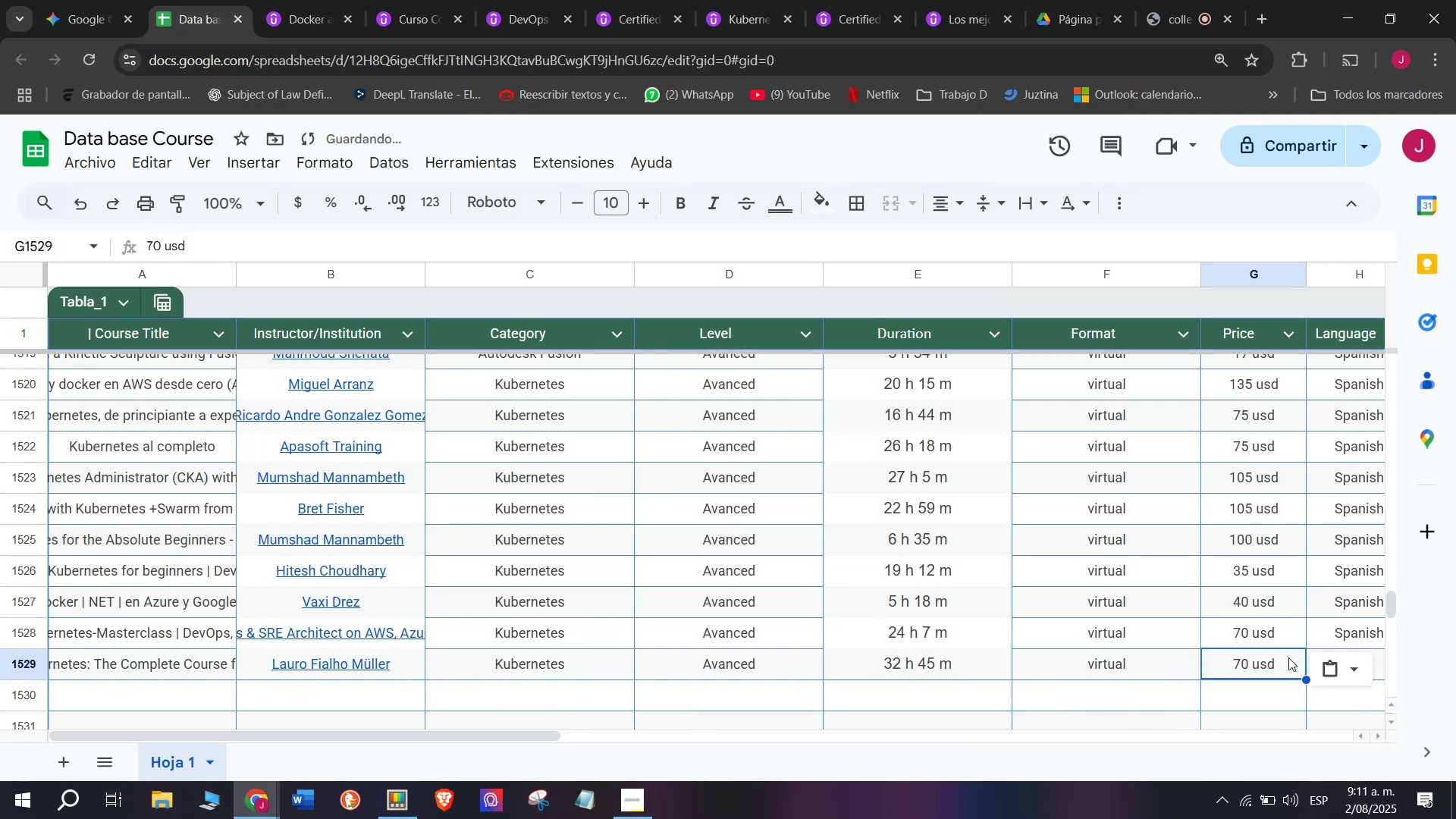 
key(Break)
 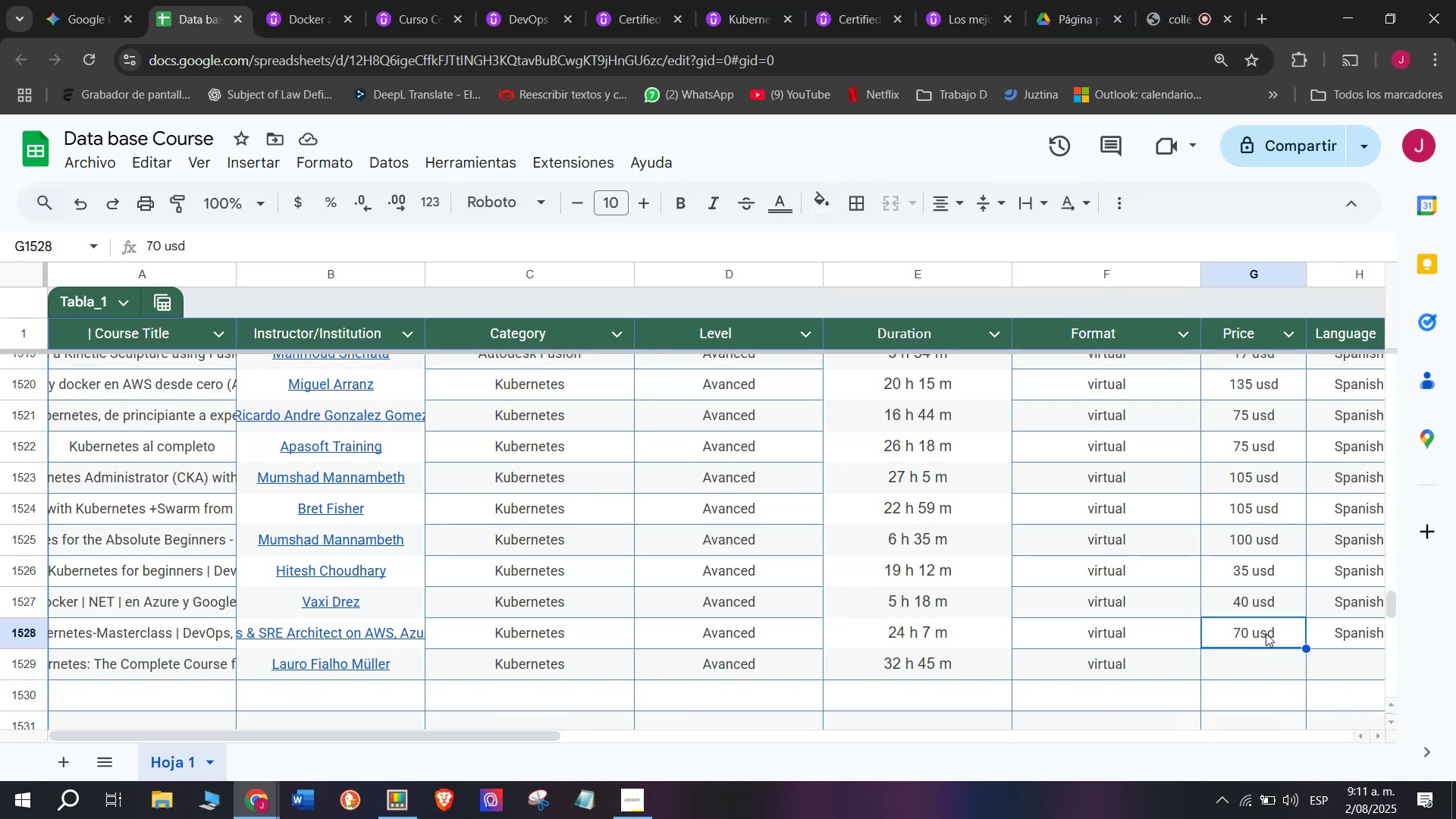 
key(Control+C)
 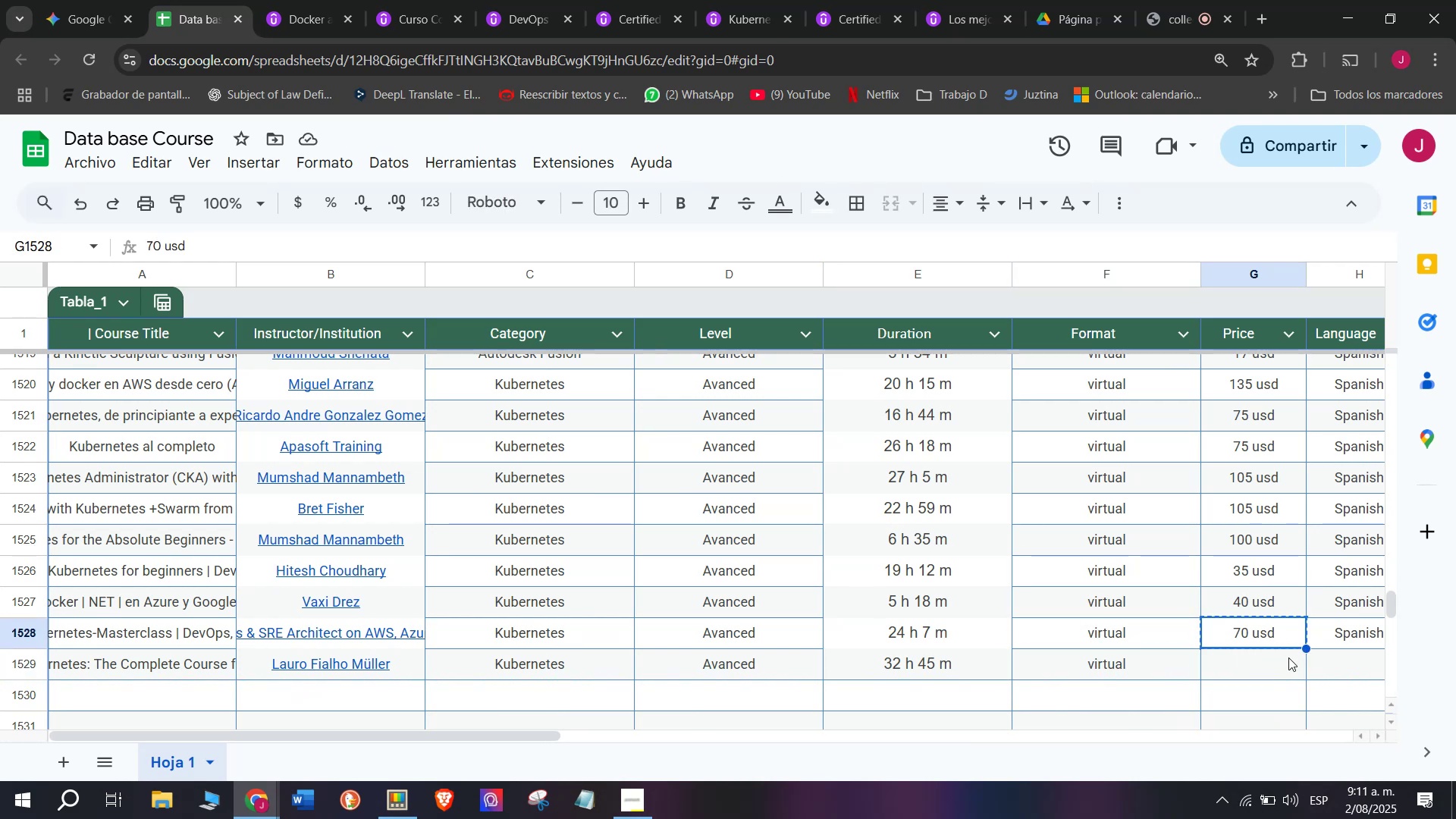 
double_click([1288, 657])
 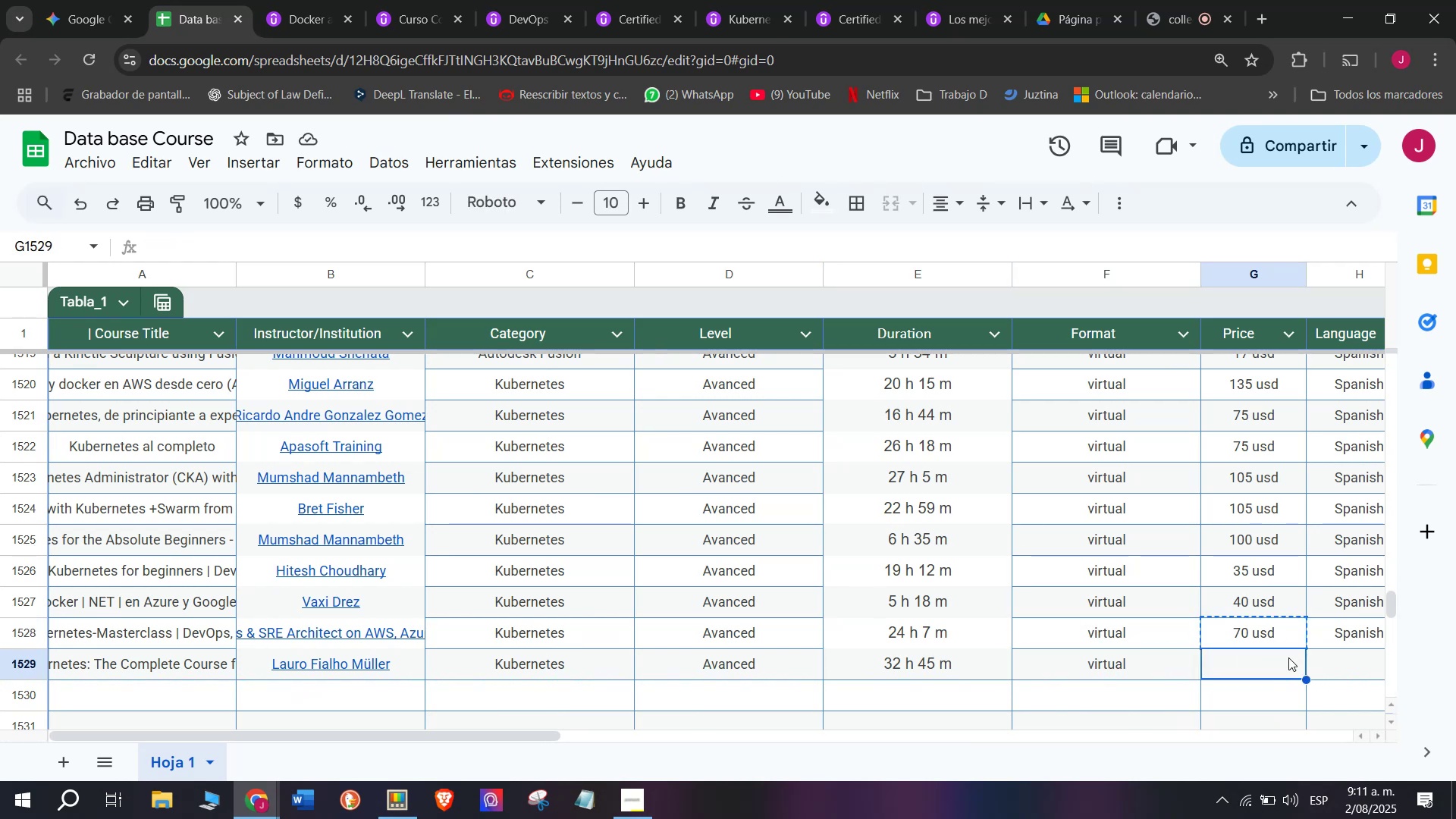 
key(Z)
 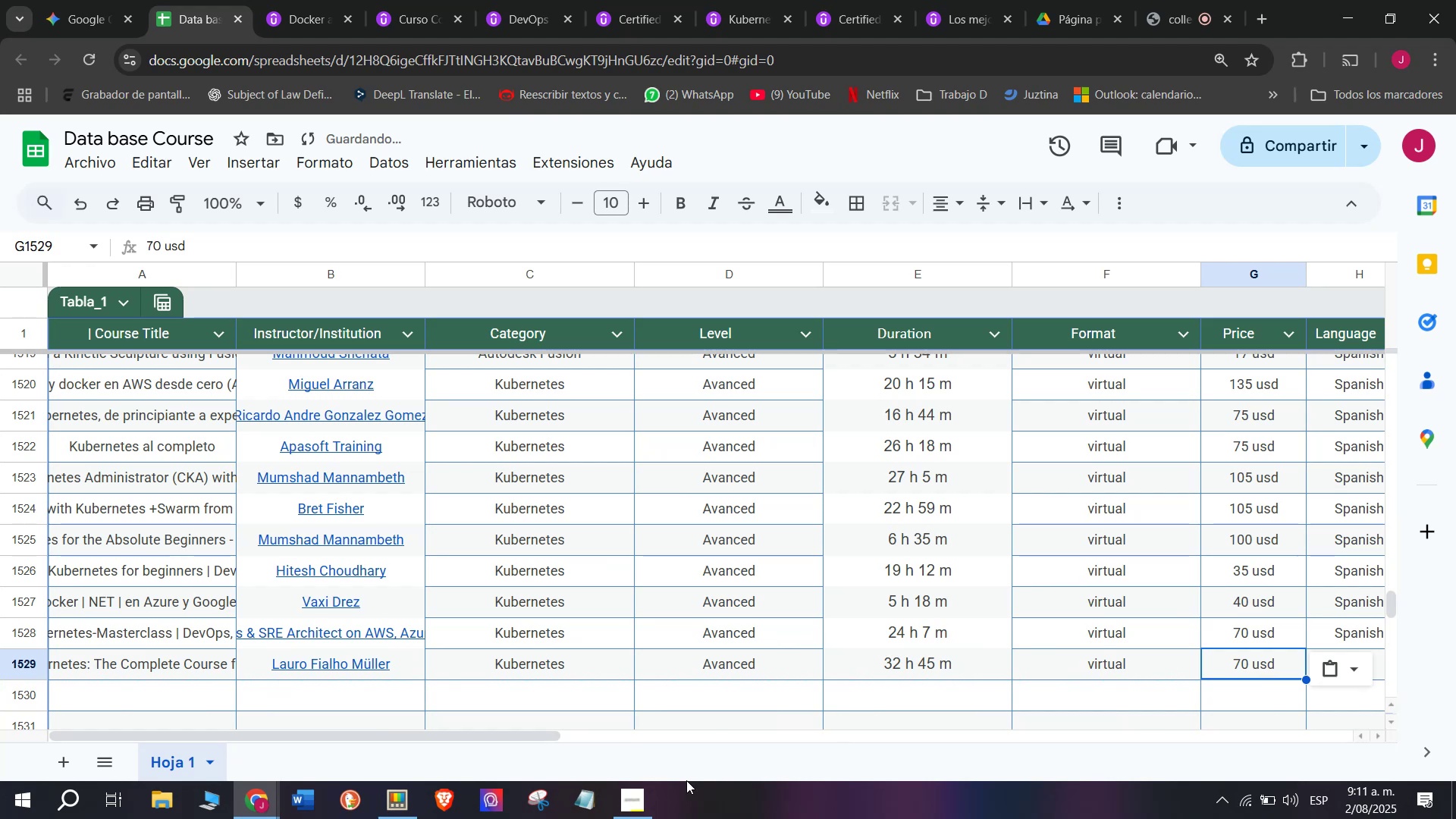 
key(Control+ControlLeft)
 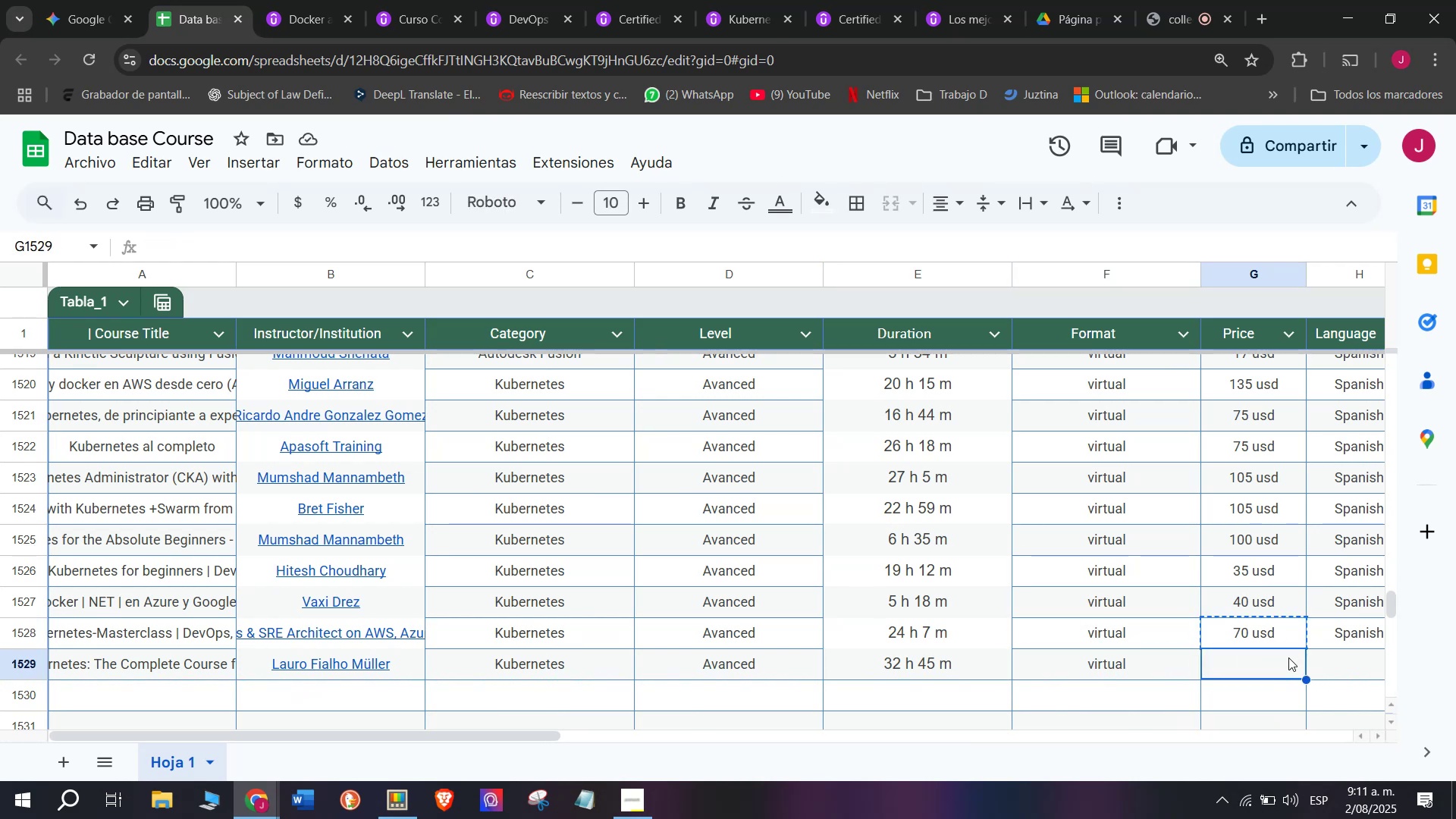 
key(Control+V)
 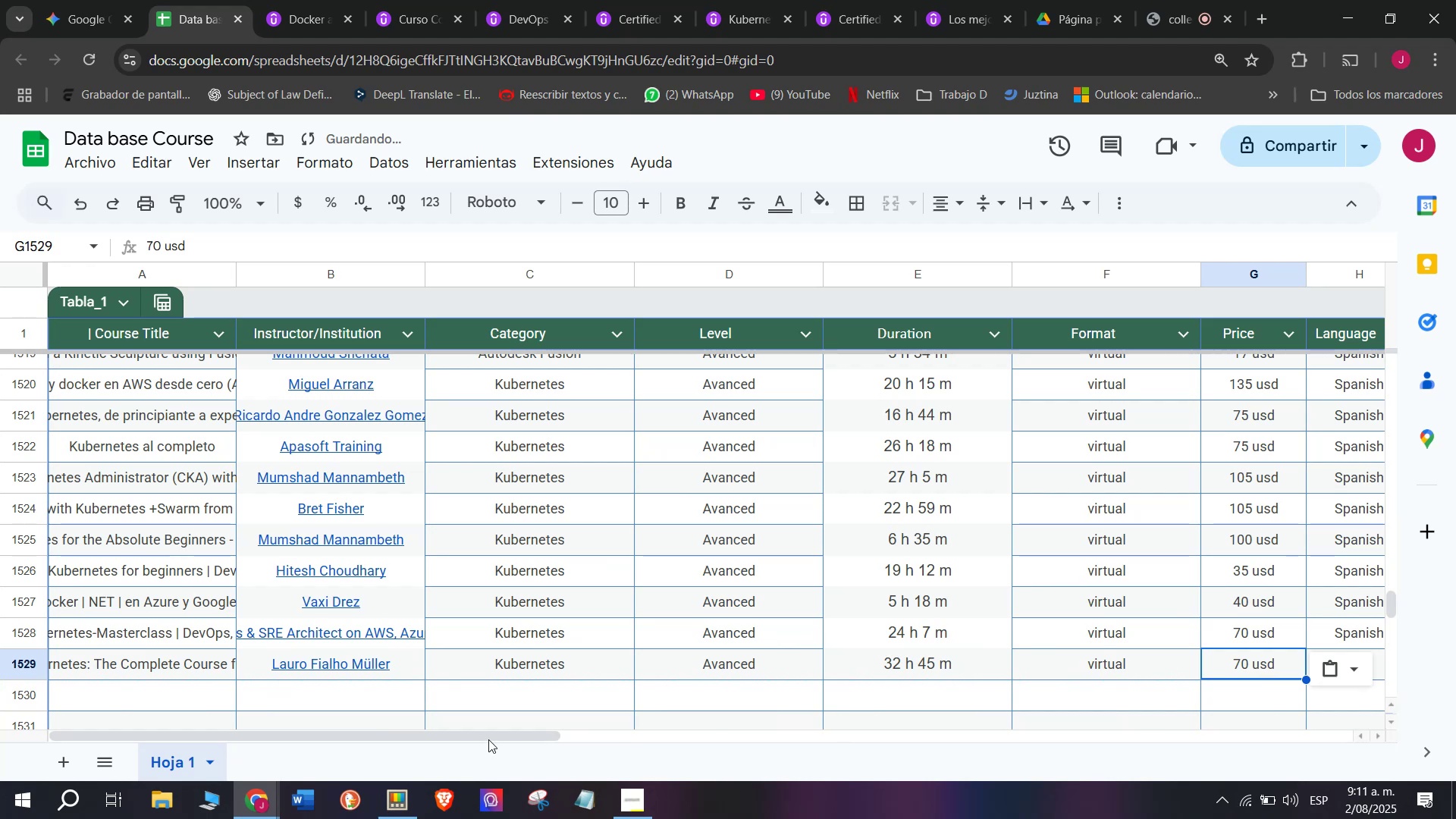 
left_click_drag(start_coordinate=[490, 736], to_coordinate=[632, 740])
 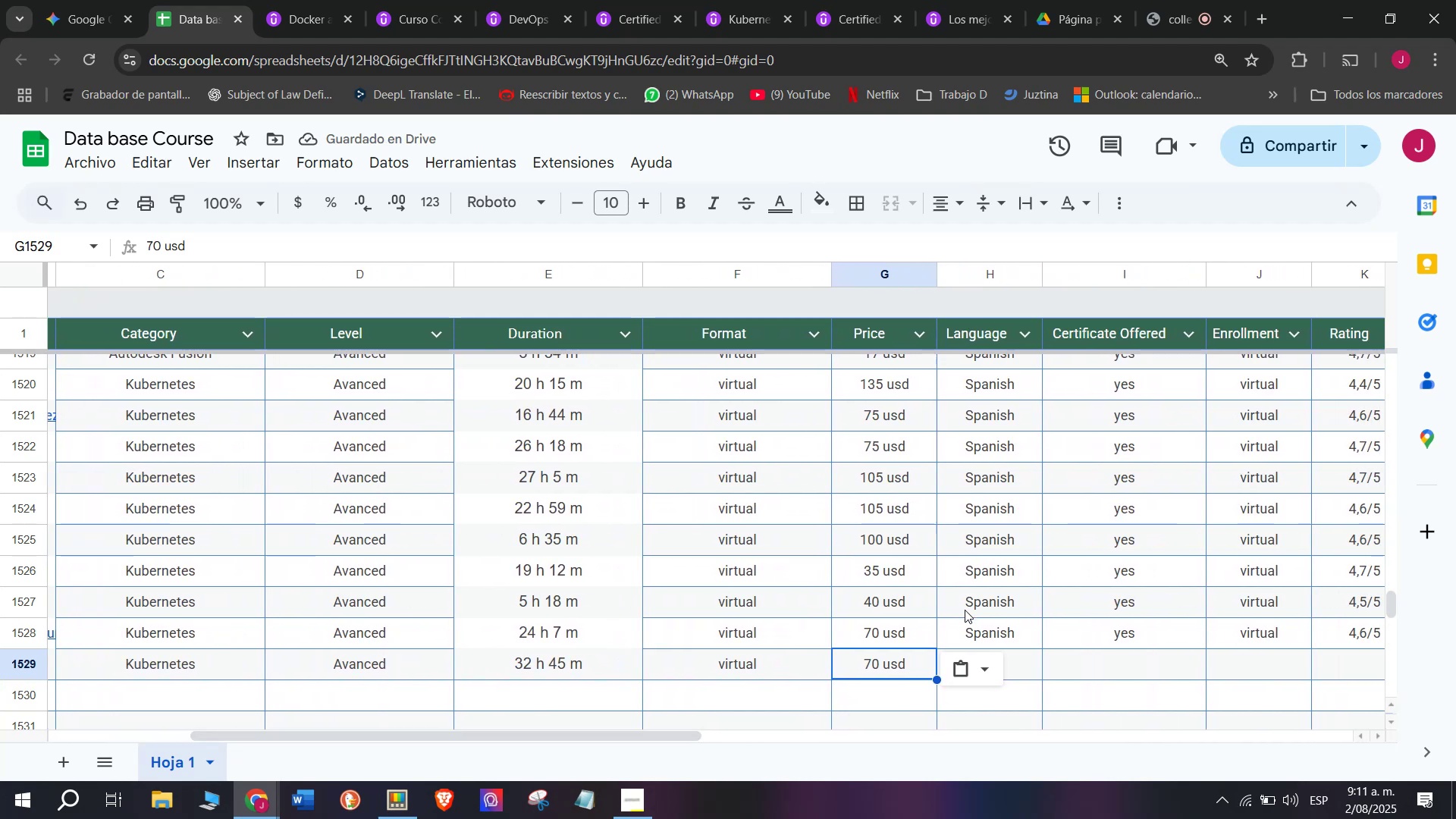 
left_click([985, 628])
 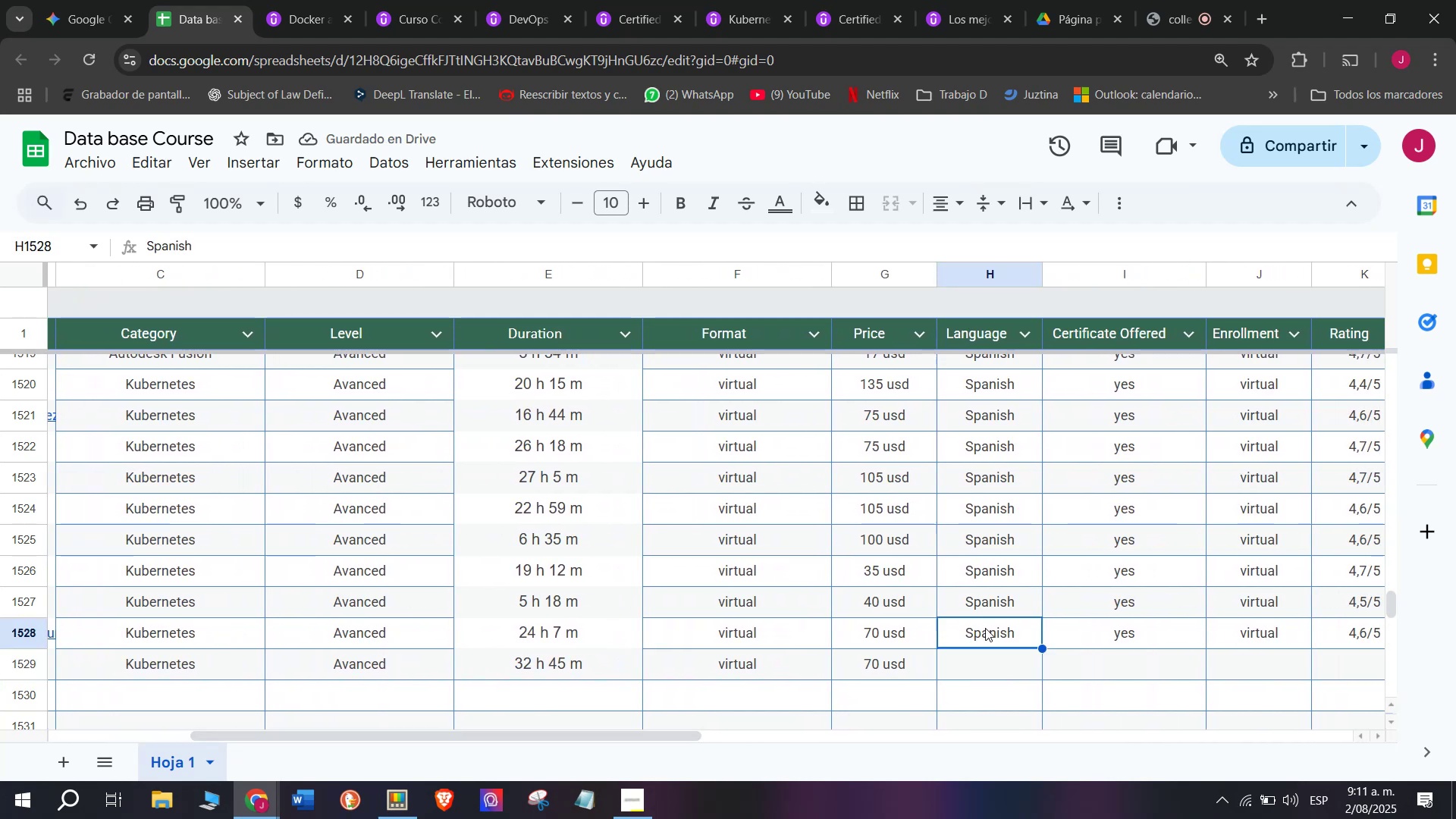 
key(Control+ControlLeft)
 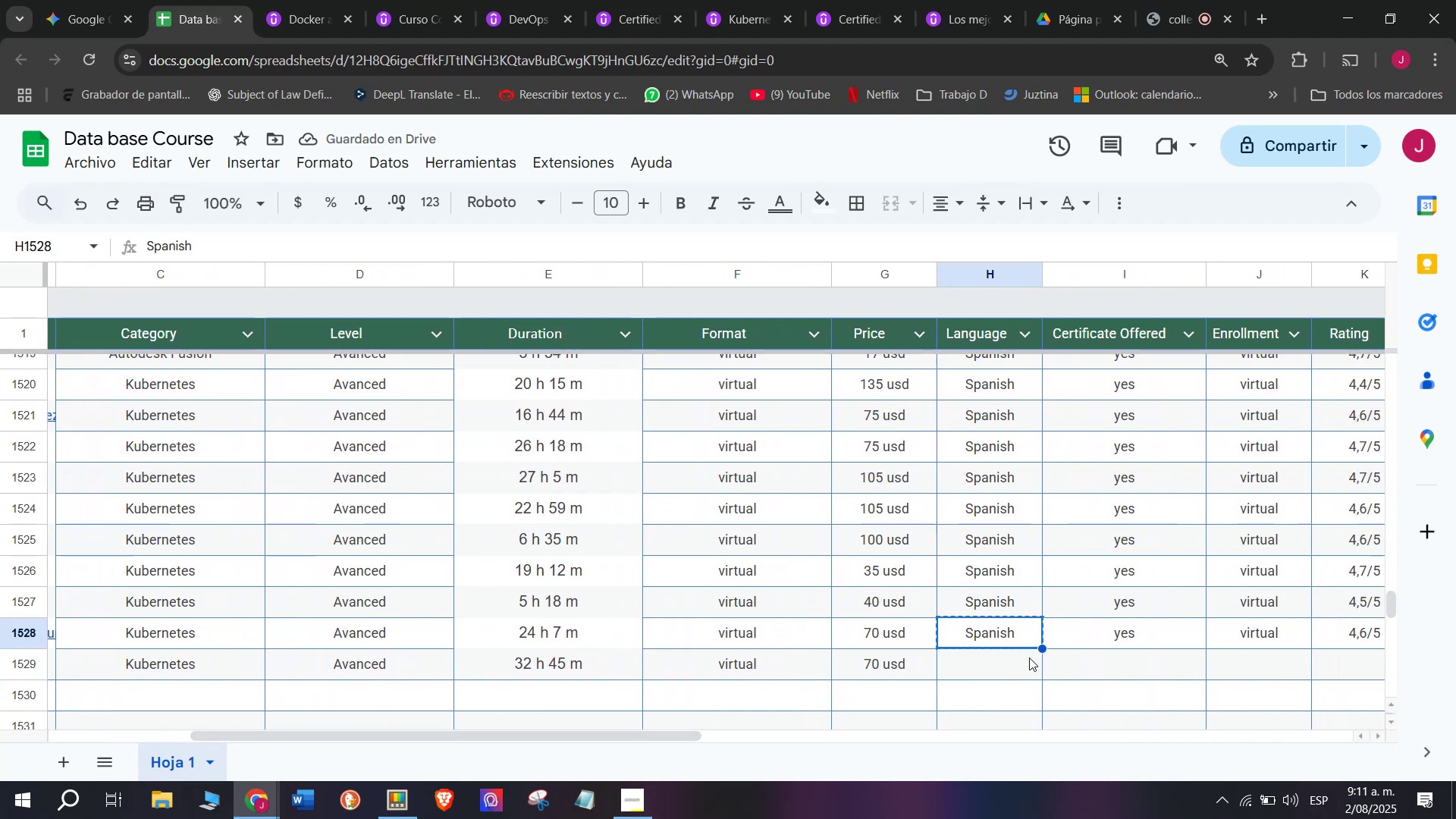 
key(Break)
 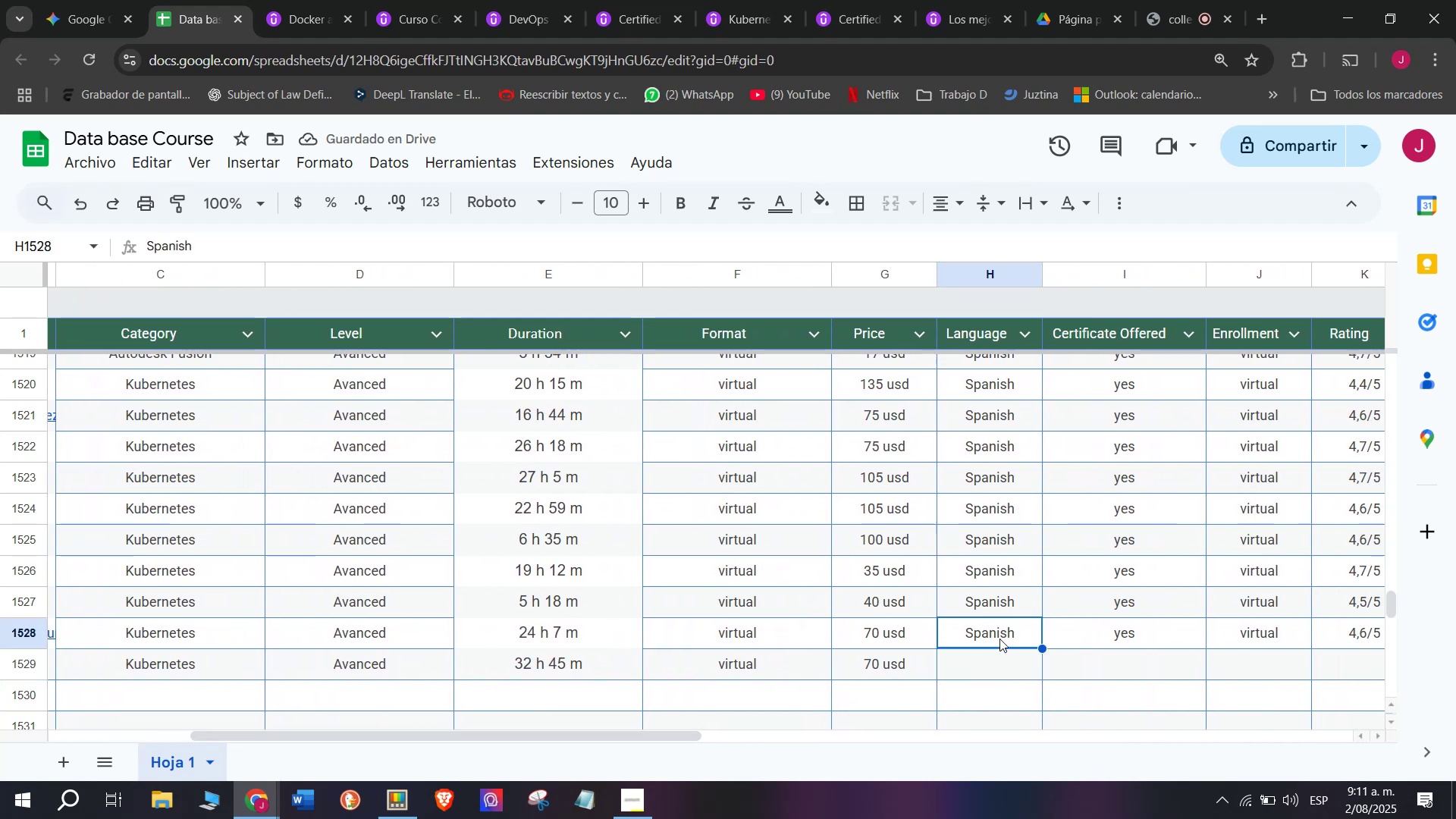 
key(Control+C)
 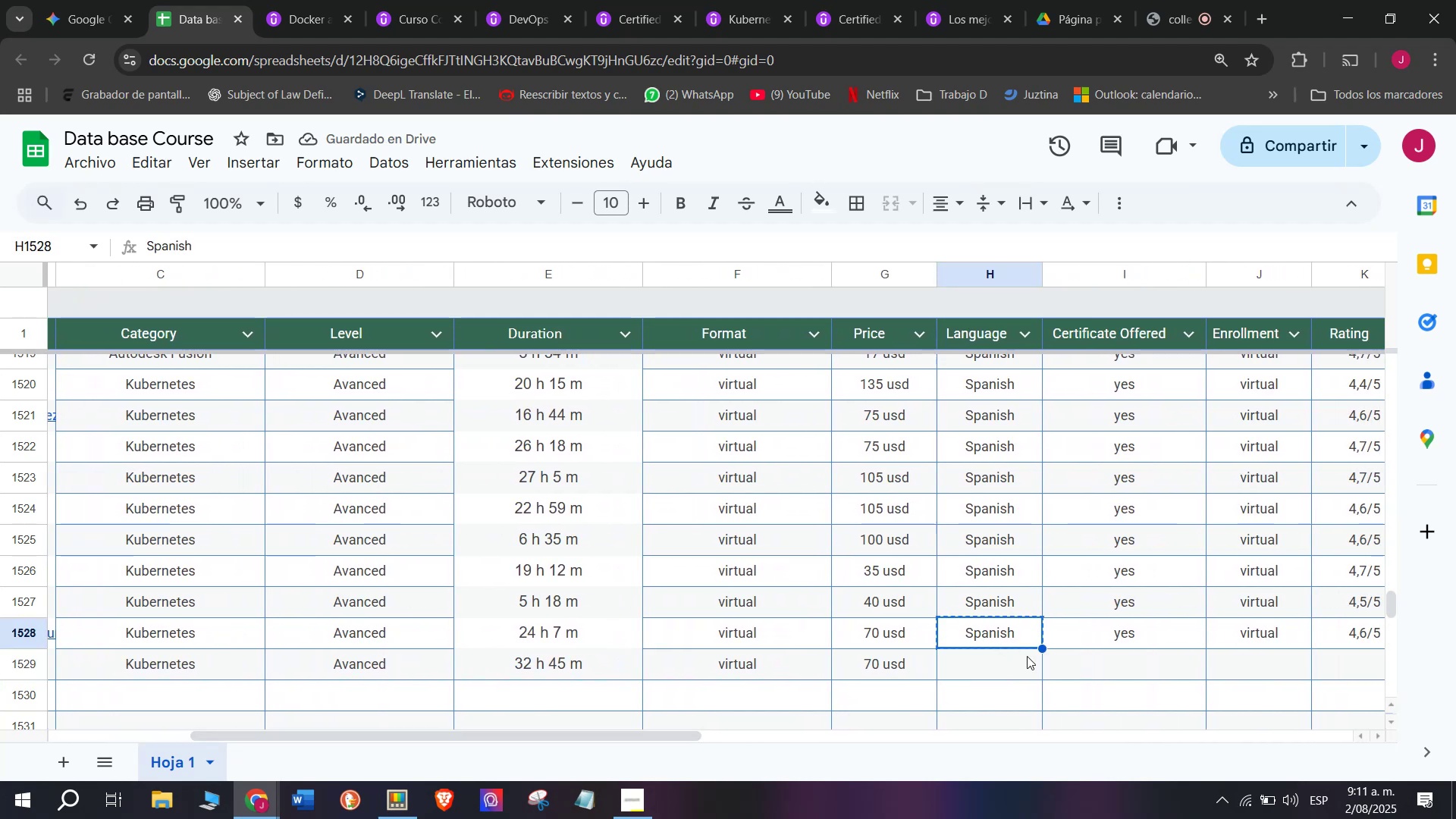 
left_click([1029, 657])
 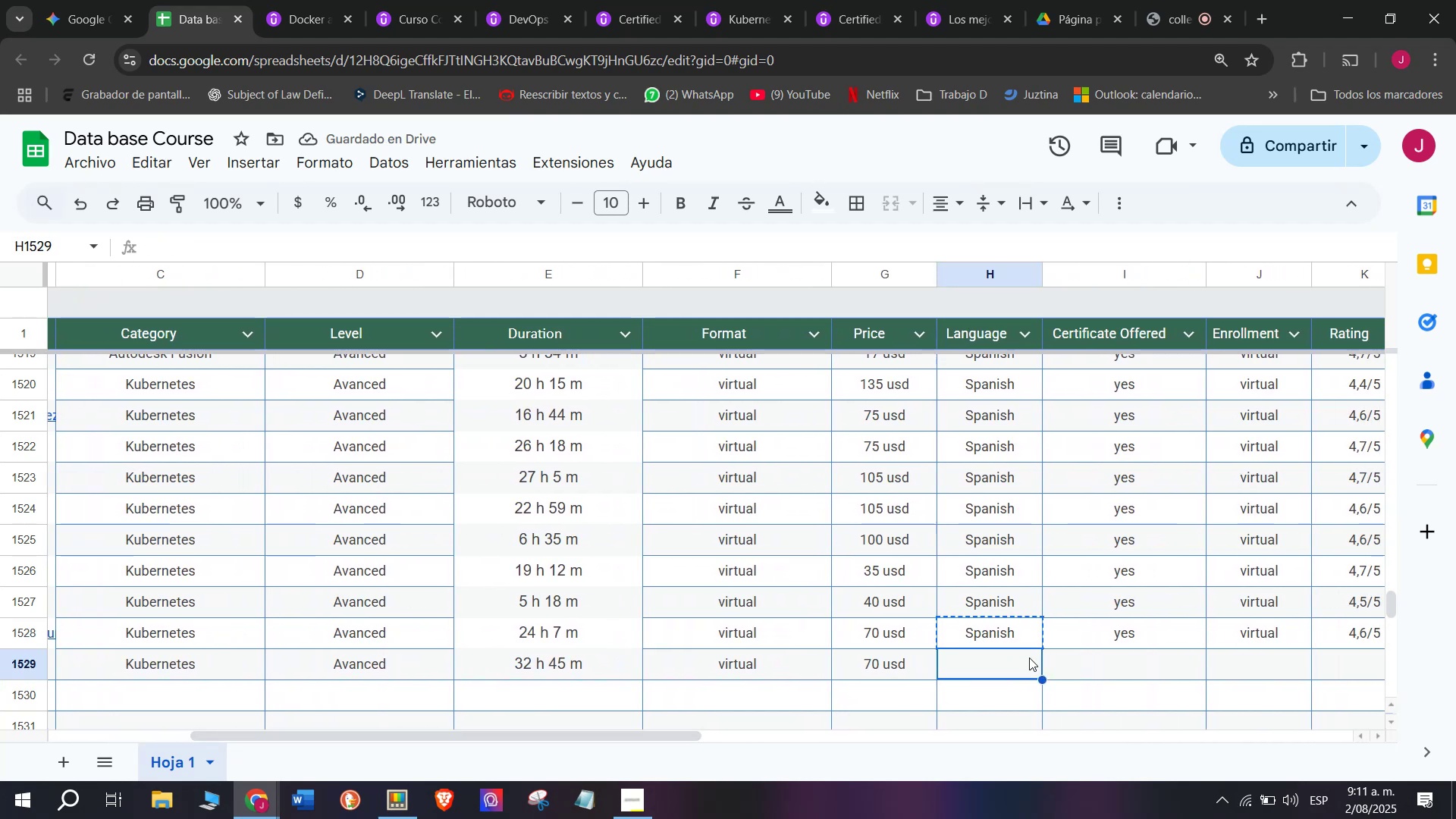 
key(Control+ControlLeft)
 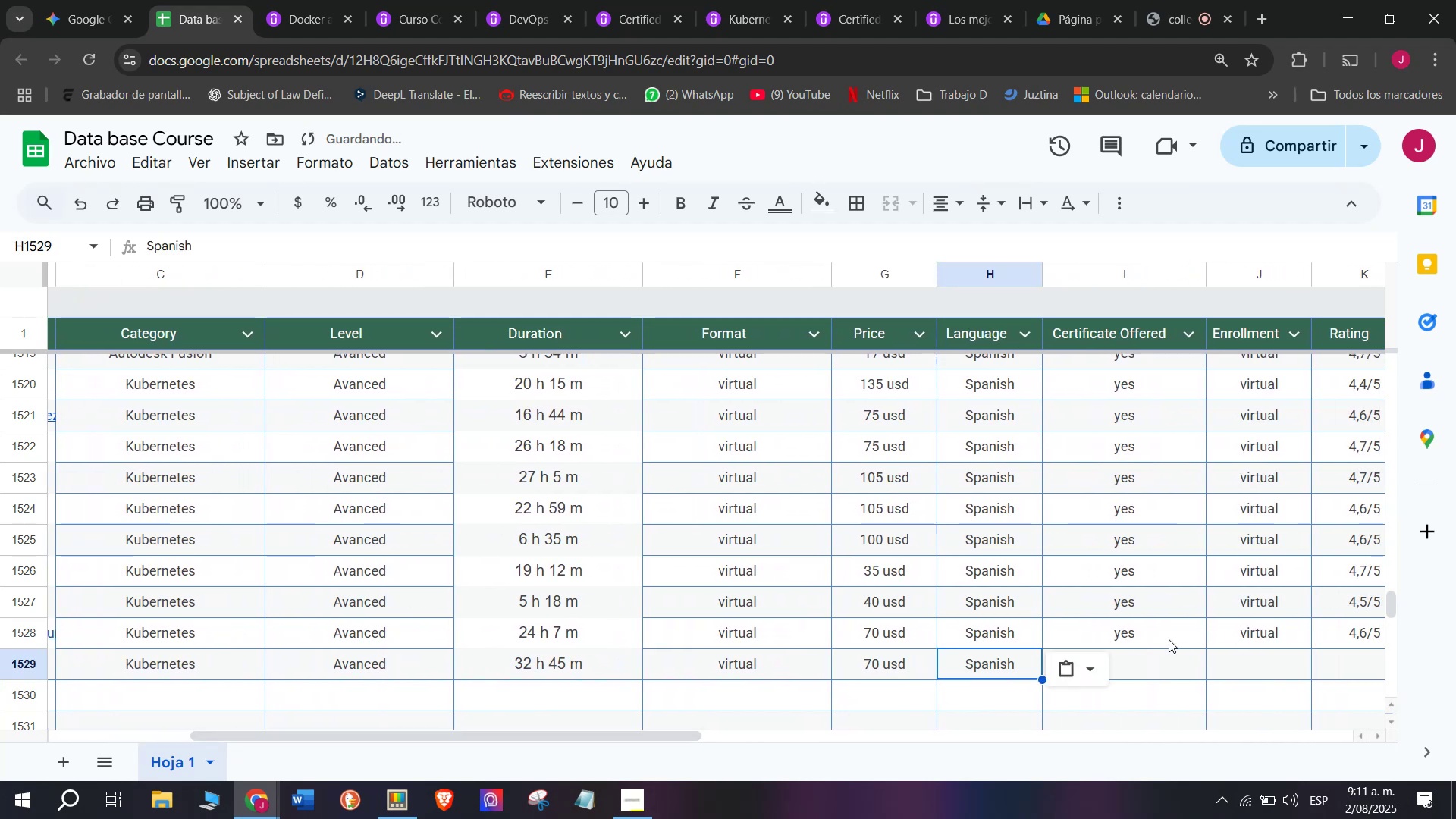 
key(Z)
 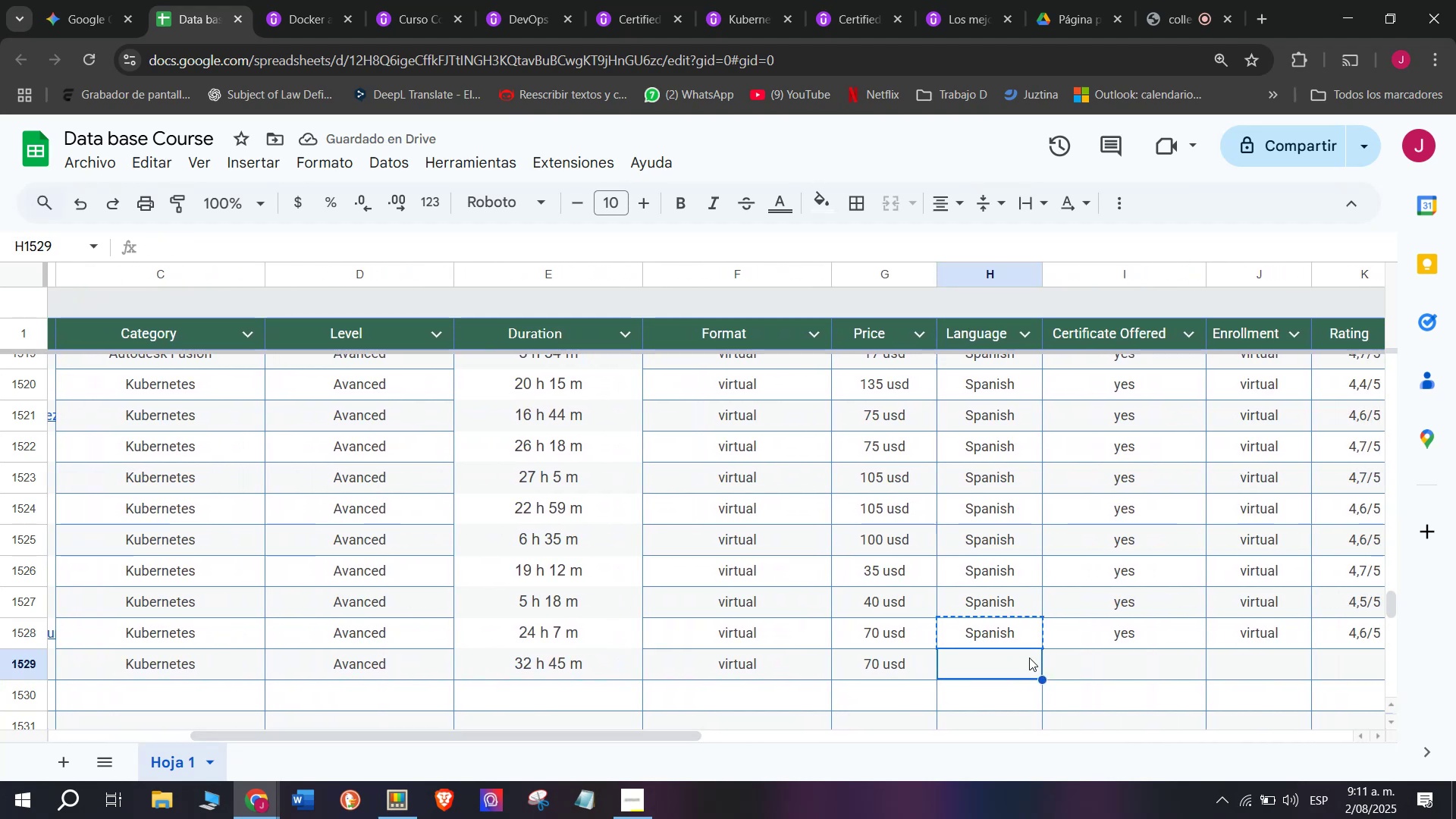 
key(Control+V)
 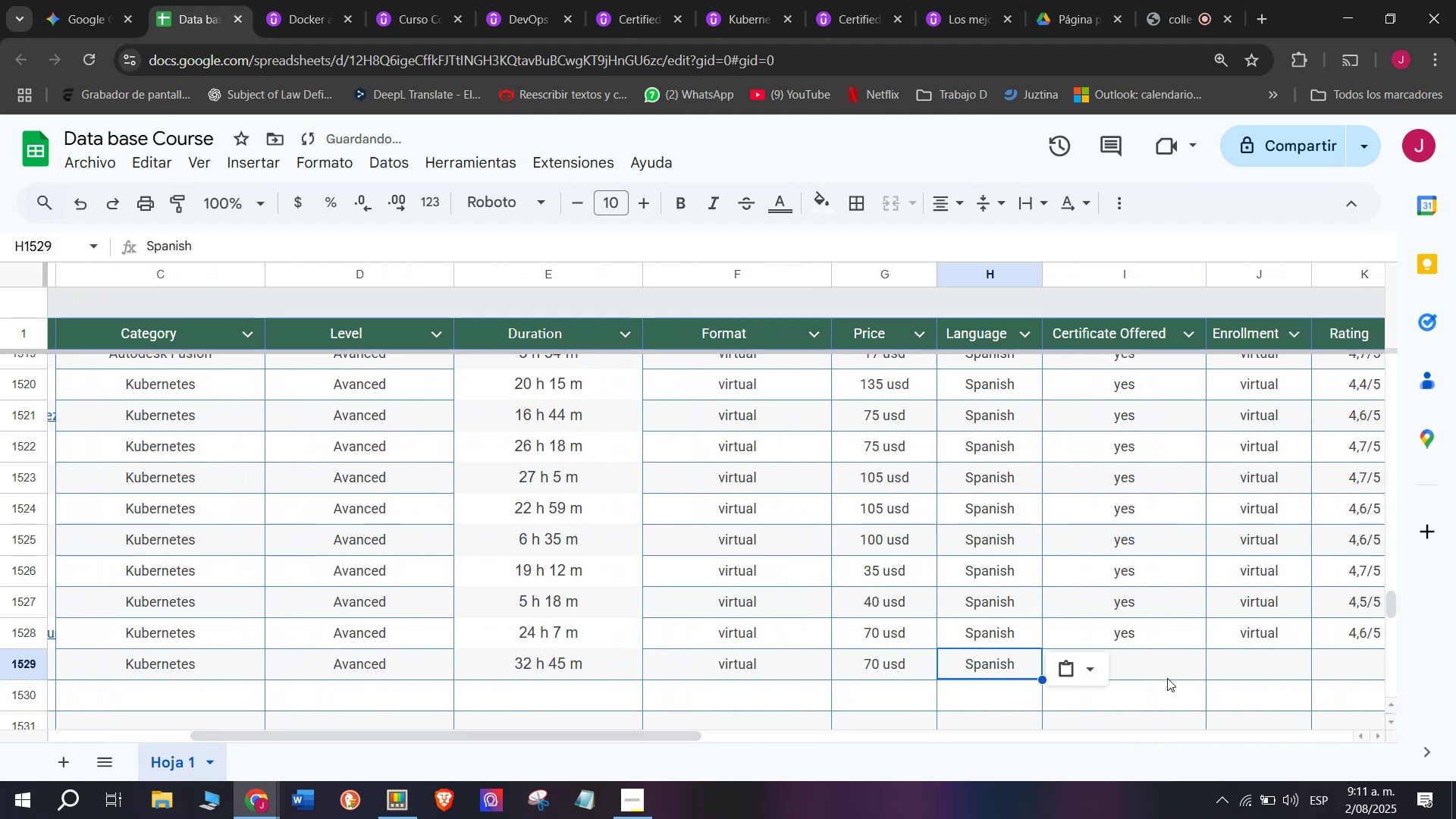 
left_click([1160, 672])
 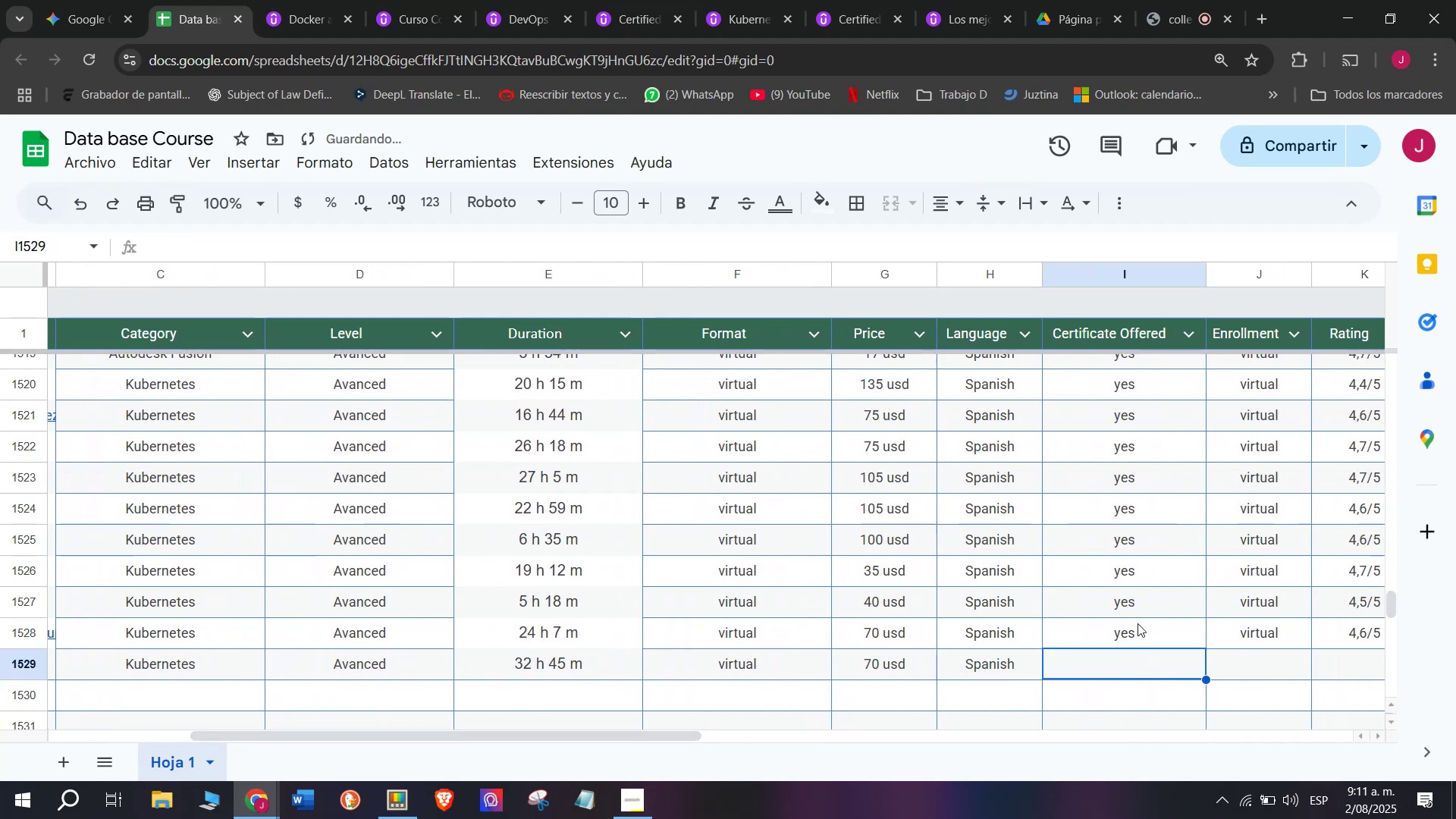 
left_click_drag(start_coordinate=[1138, 623], to_coordinate=[1138, 626])
 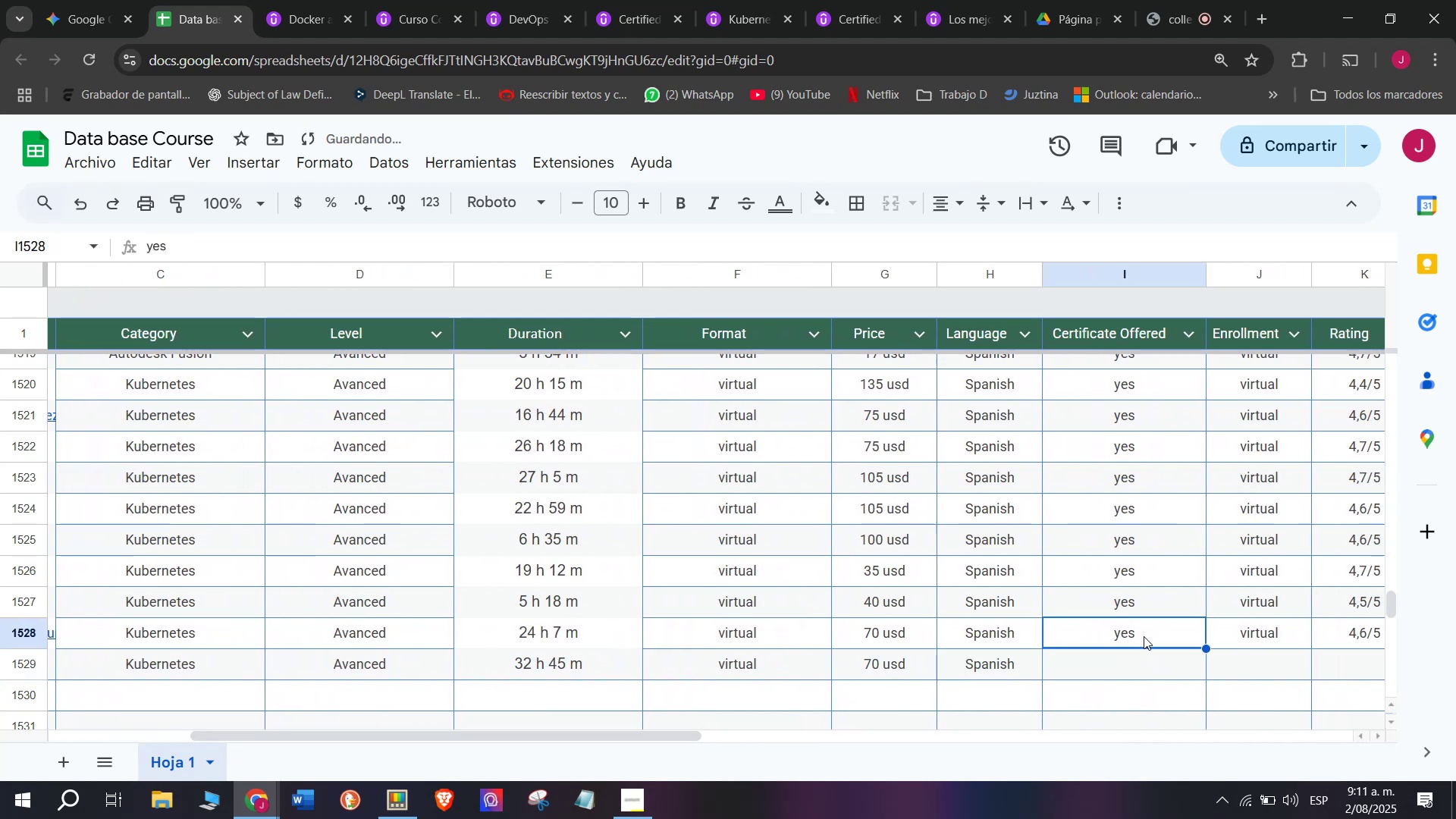 
key(Break)
 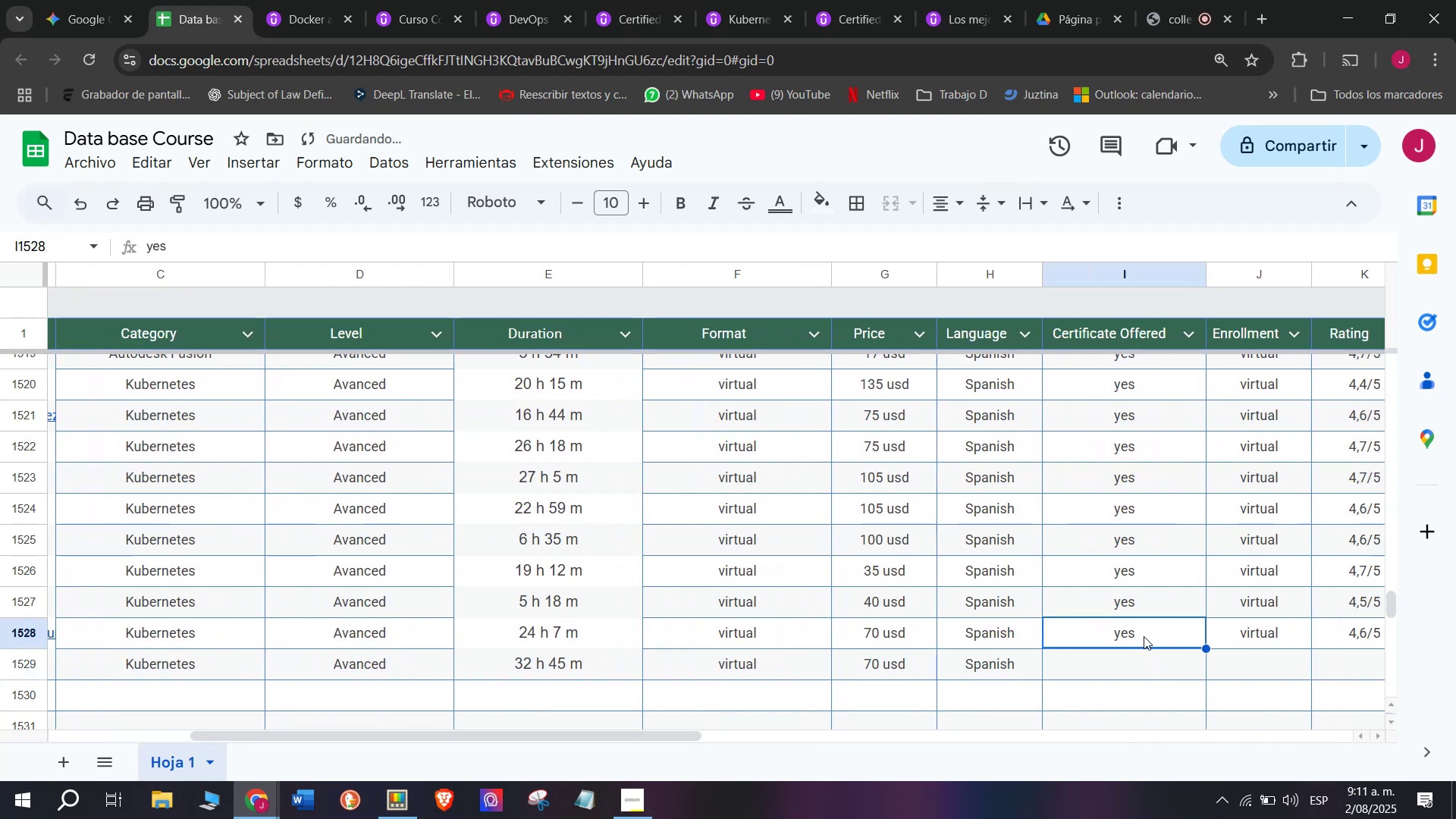 
key(Control+ControlLeft)
 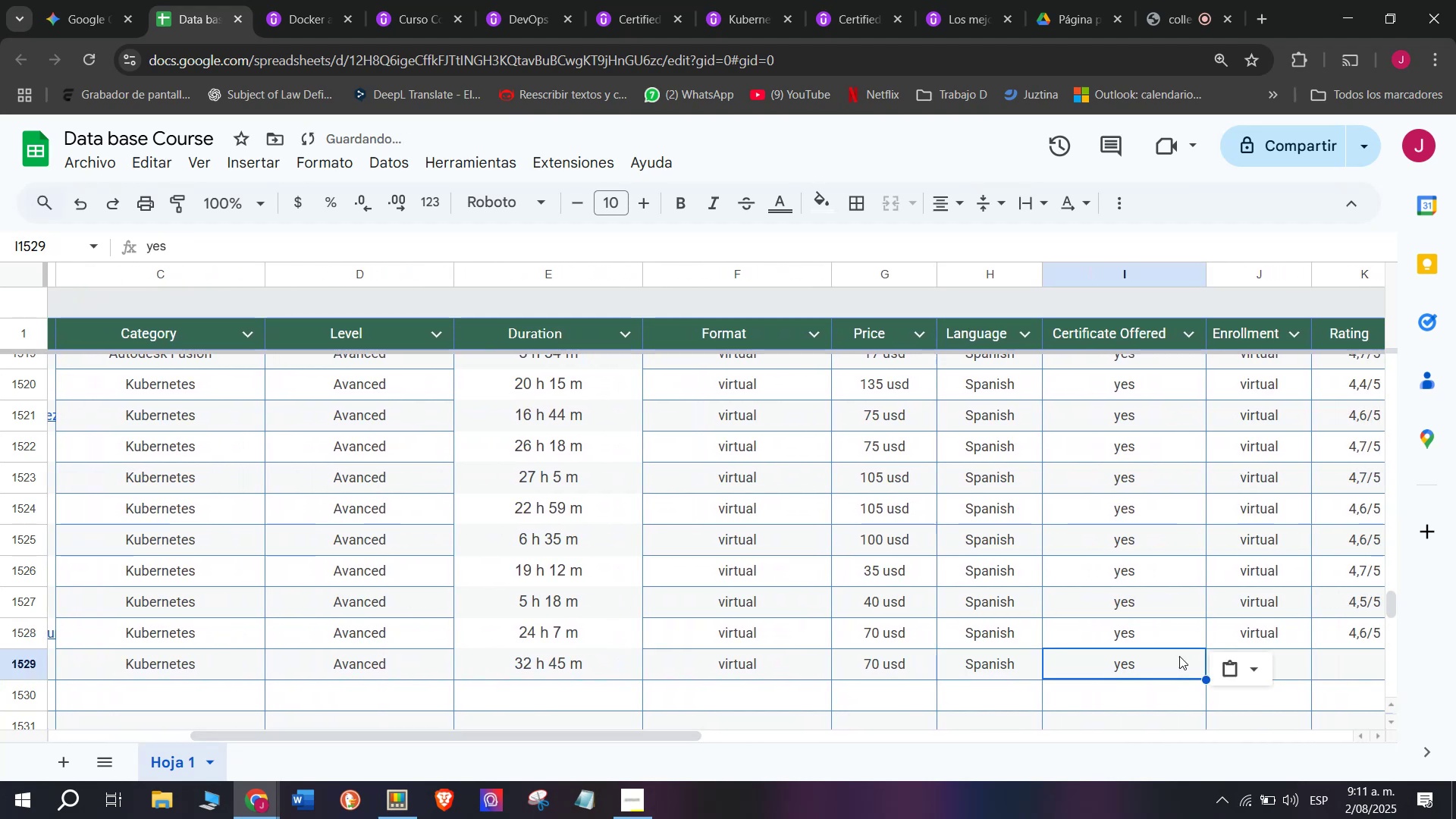 
key(Control+C)
 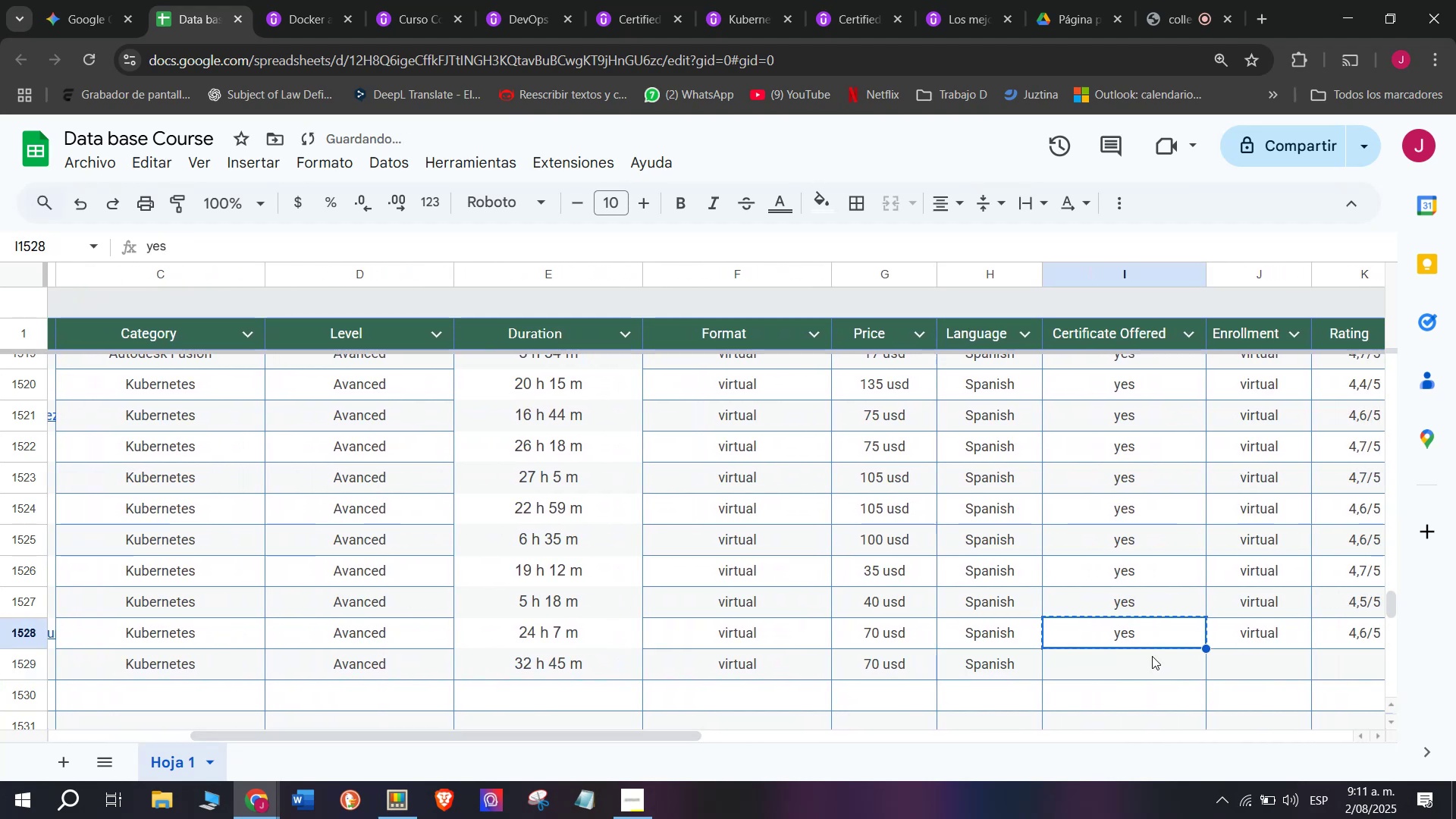 
triple_click([1152, 656])
 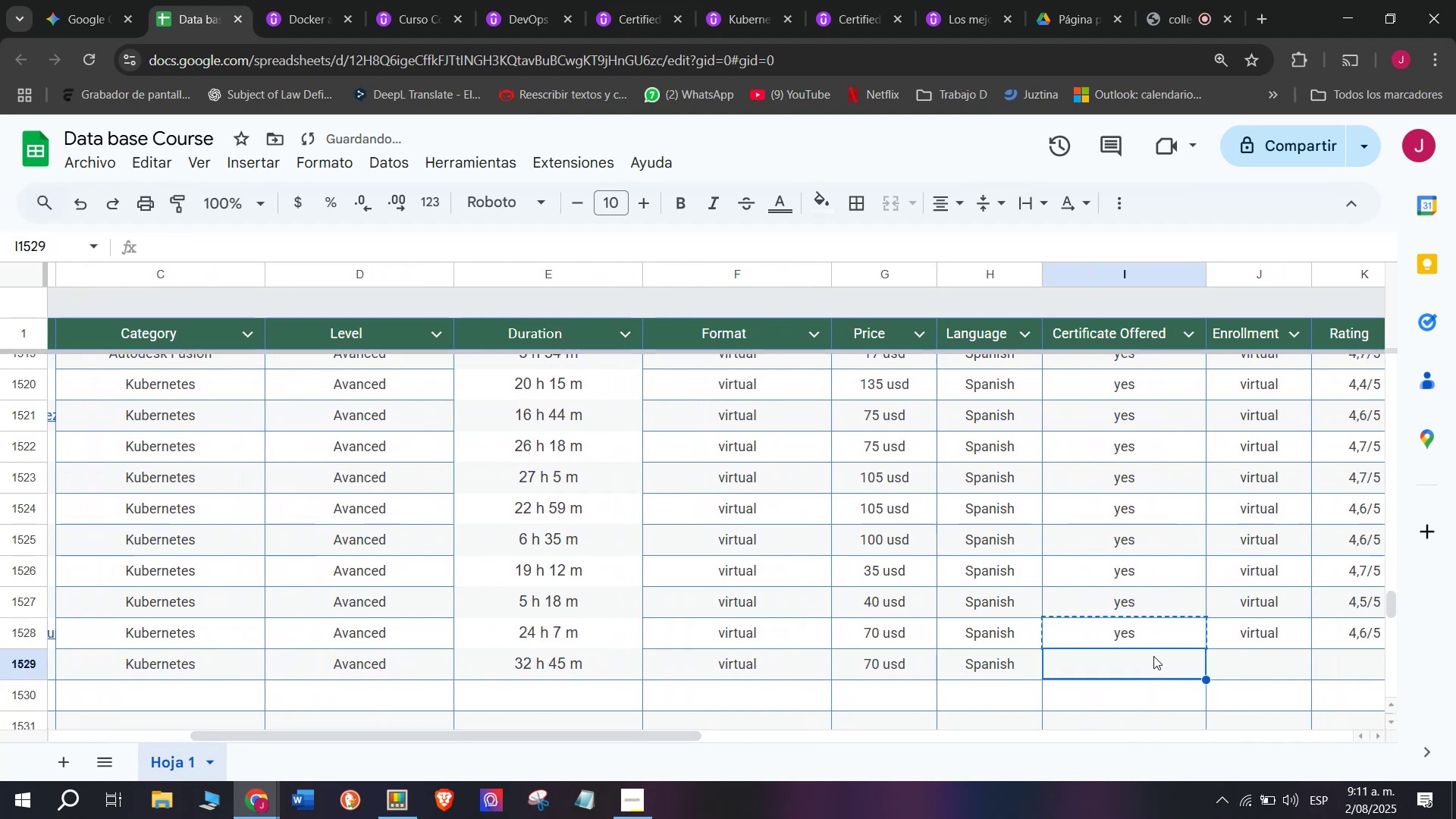 
key(Z)
 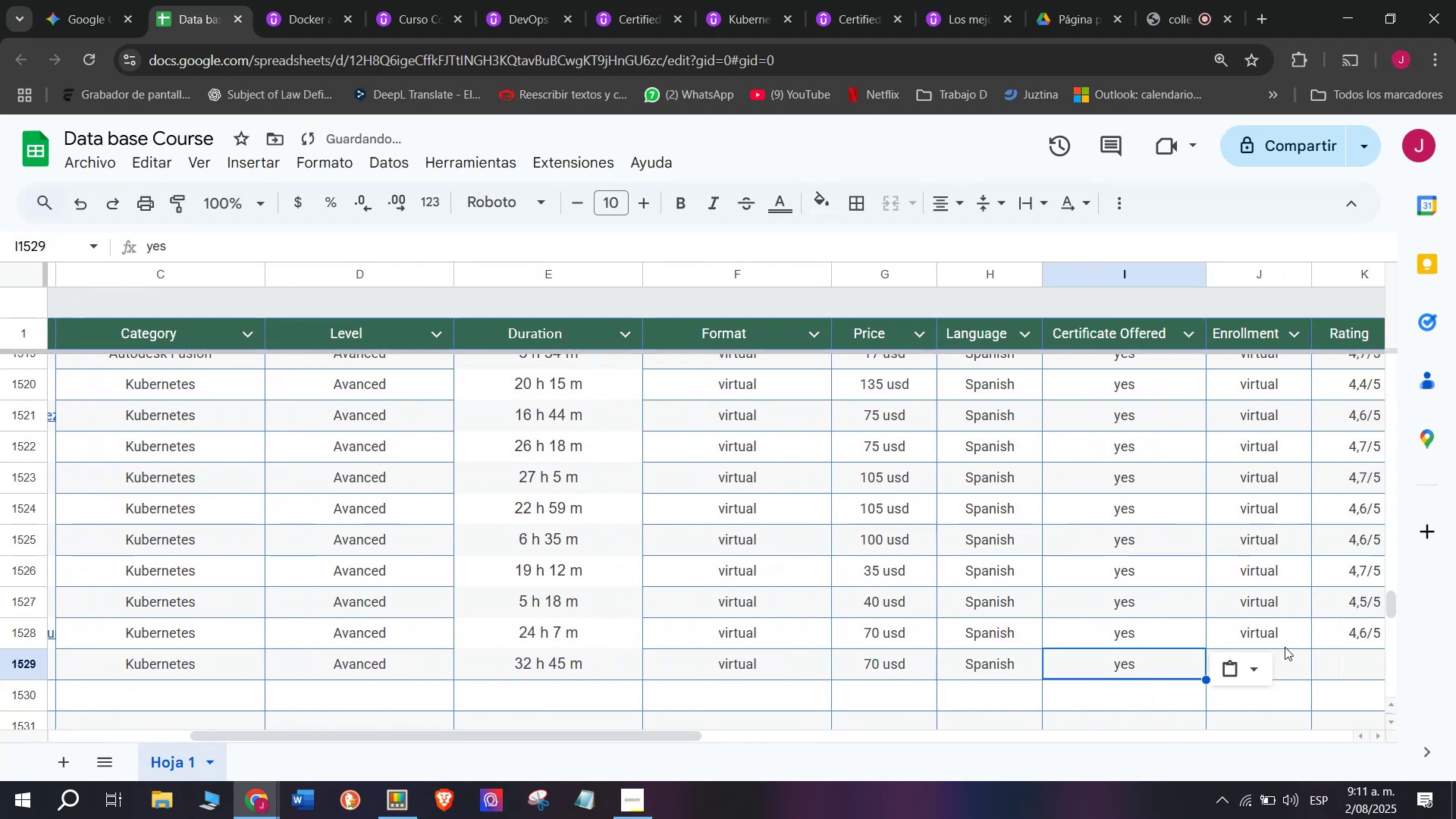 
key(Control+ControlLeft)
 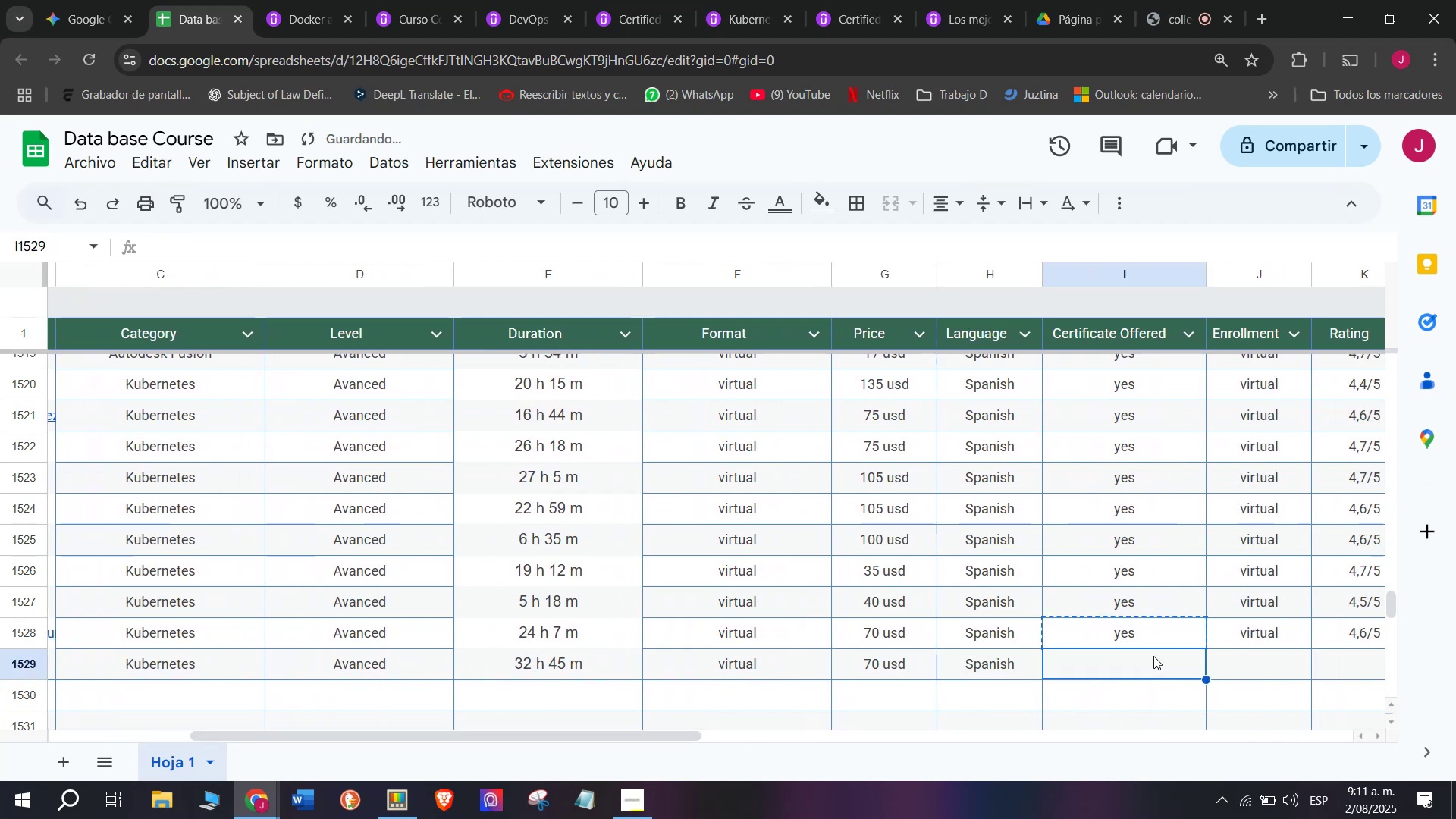 
key(Control+V)
 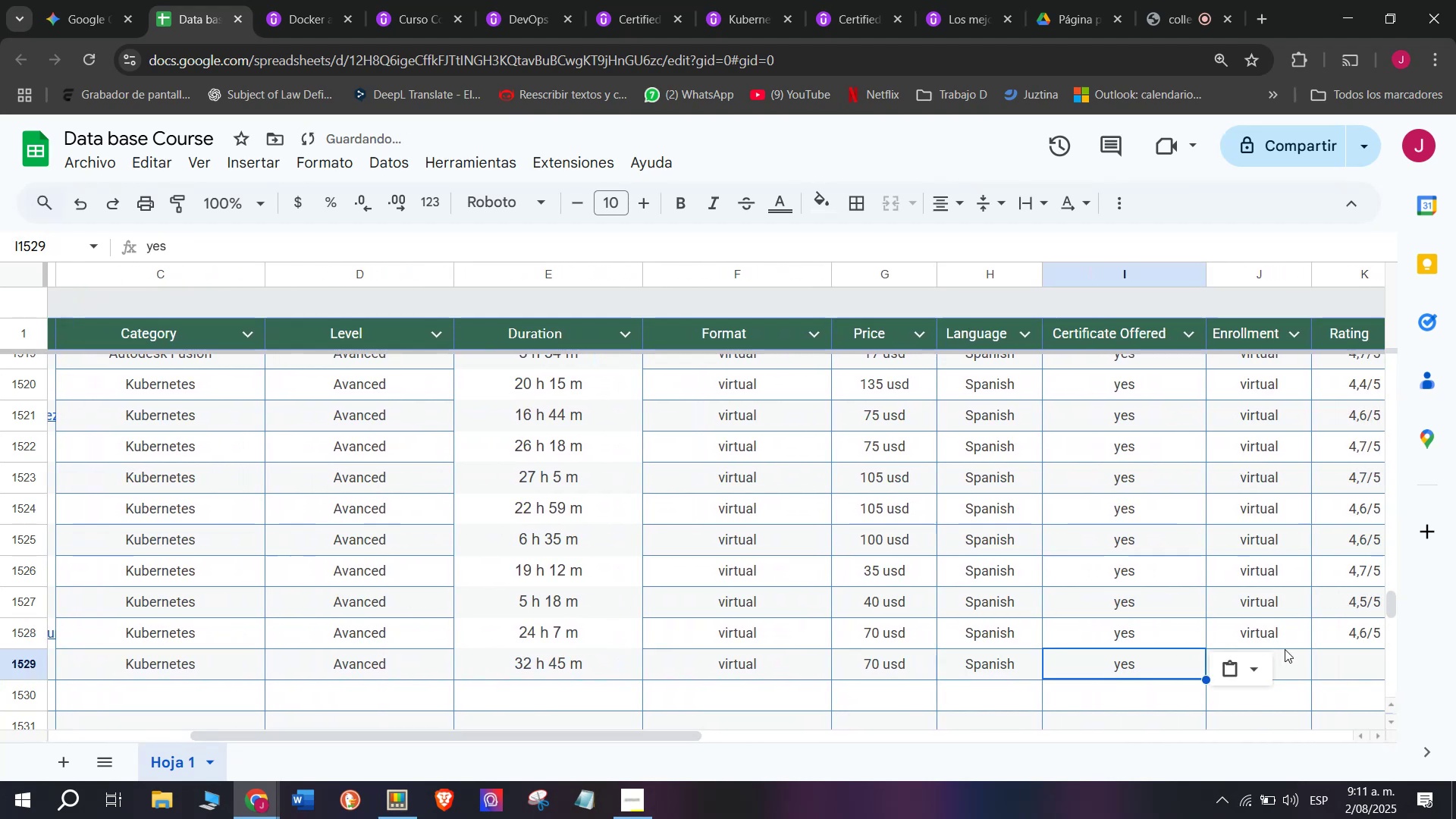 
left_click([1285, 649])
 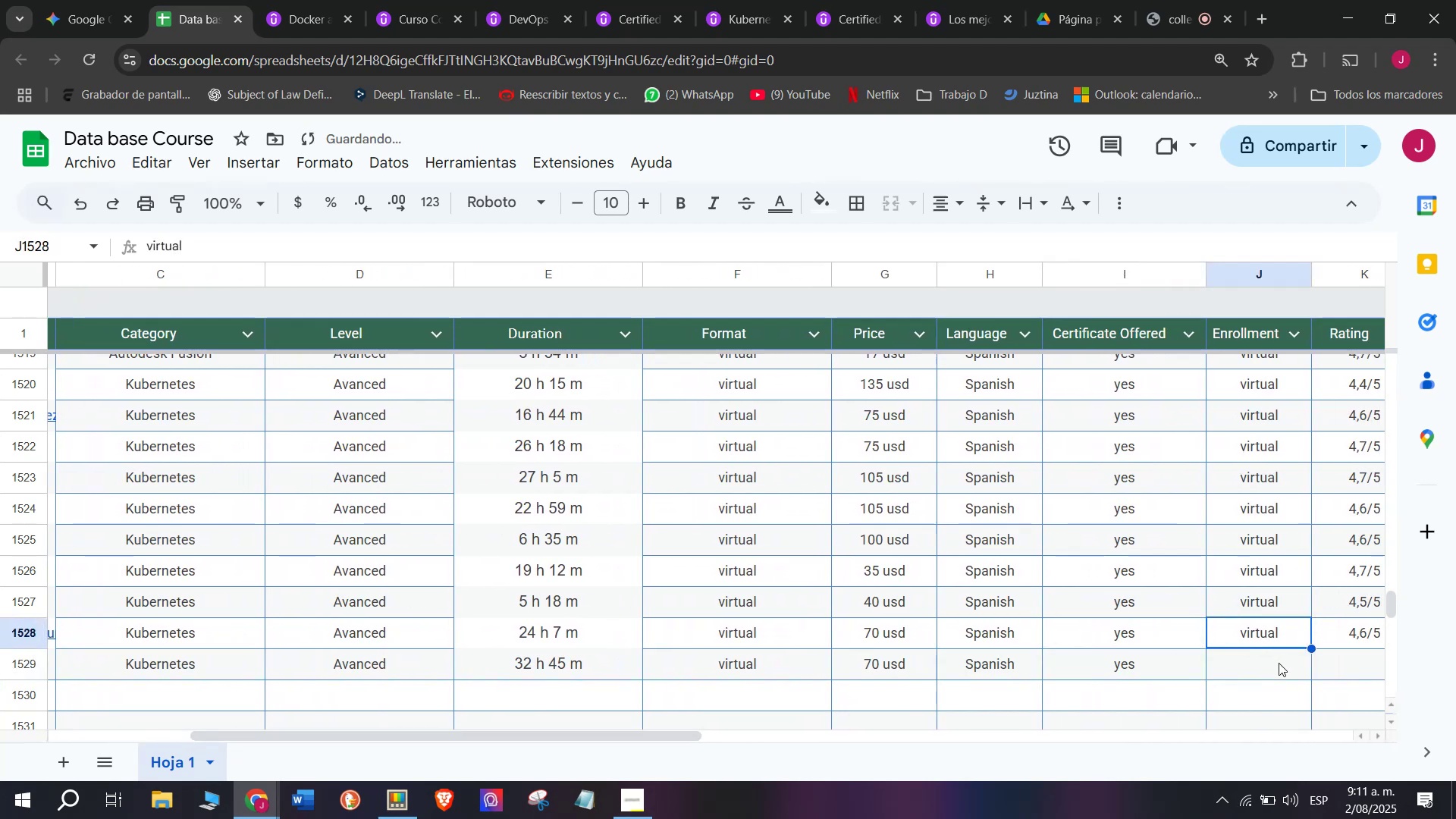 
key(Break)
 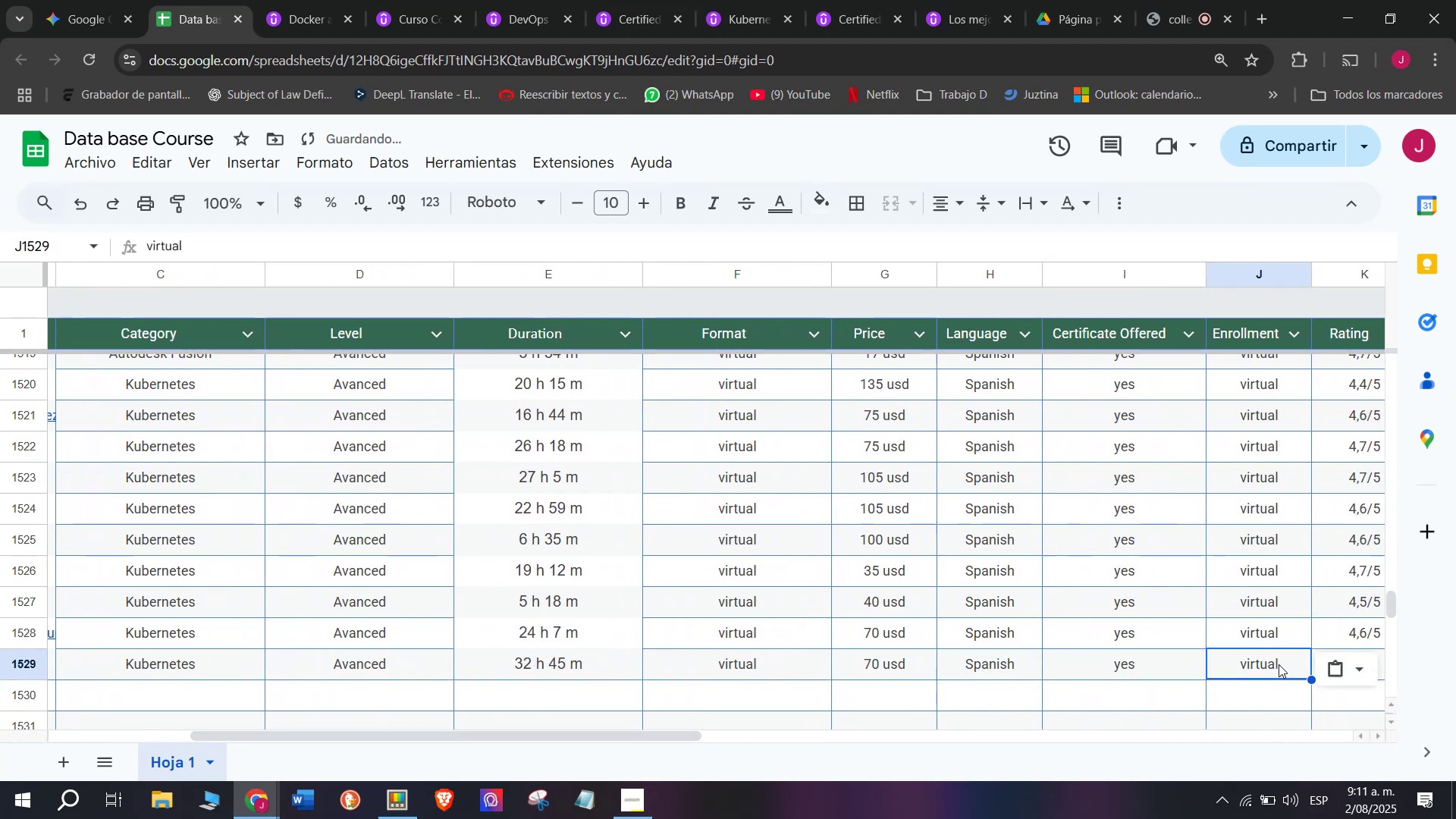 
key(Control+ControlLeft)
 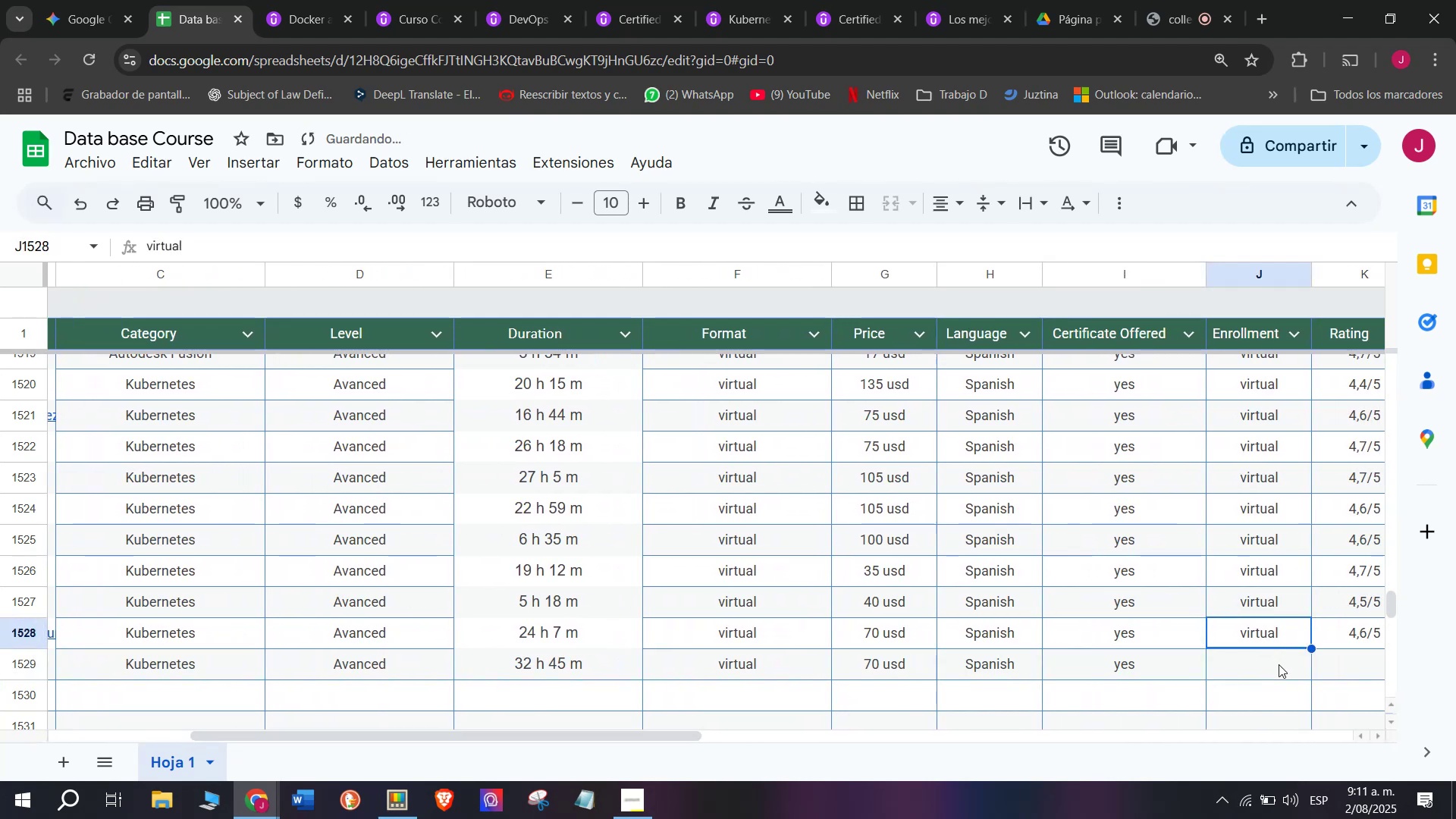 
key(Control+C)
 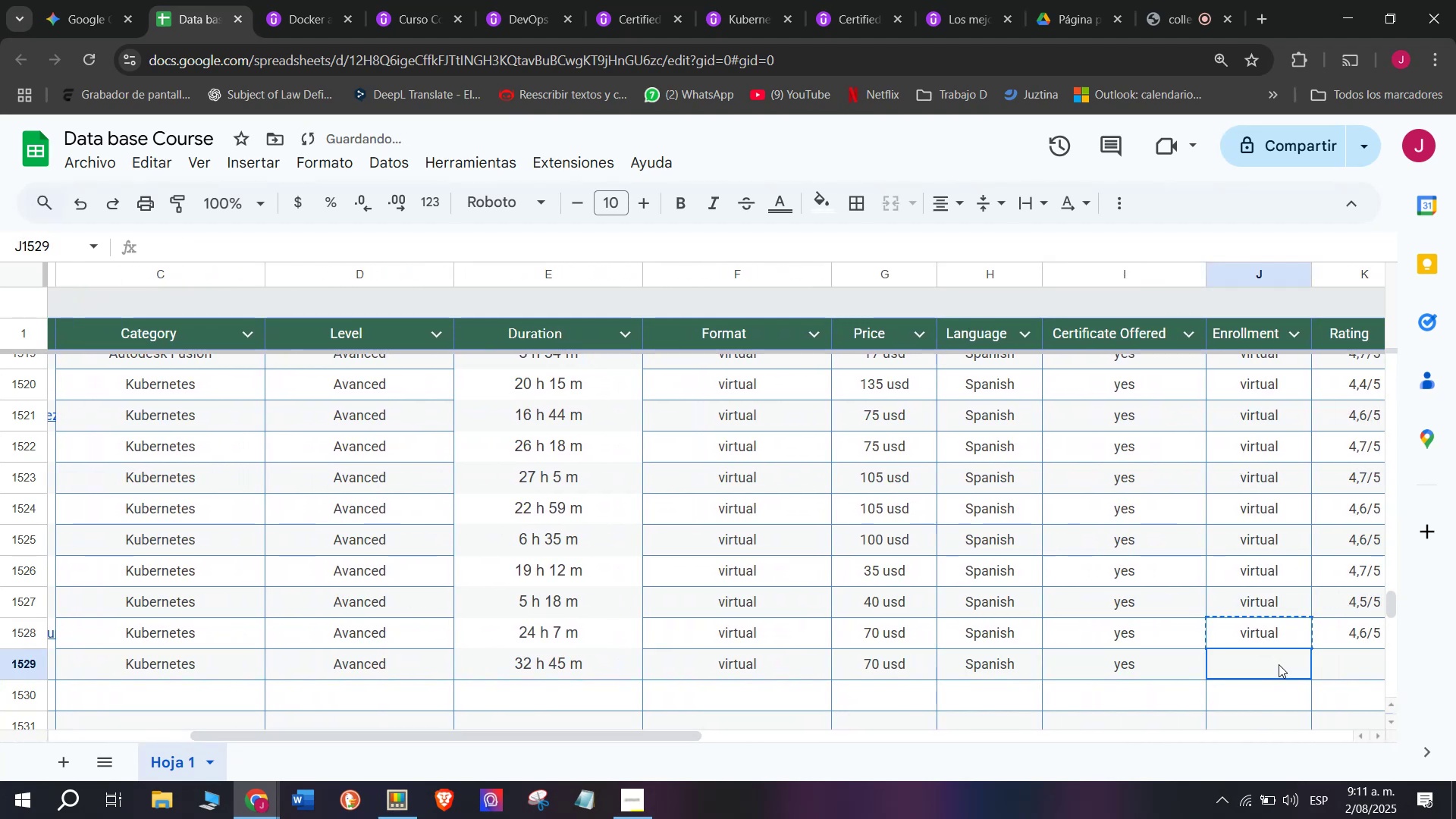 
left_click([1279, 664])
 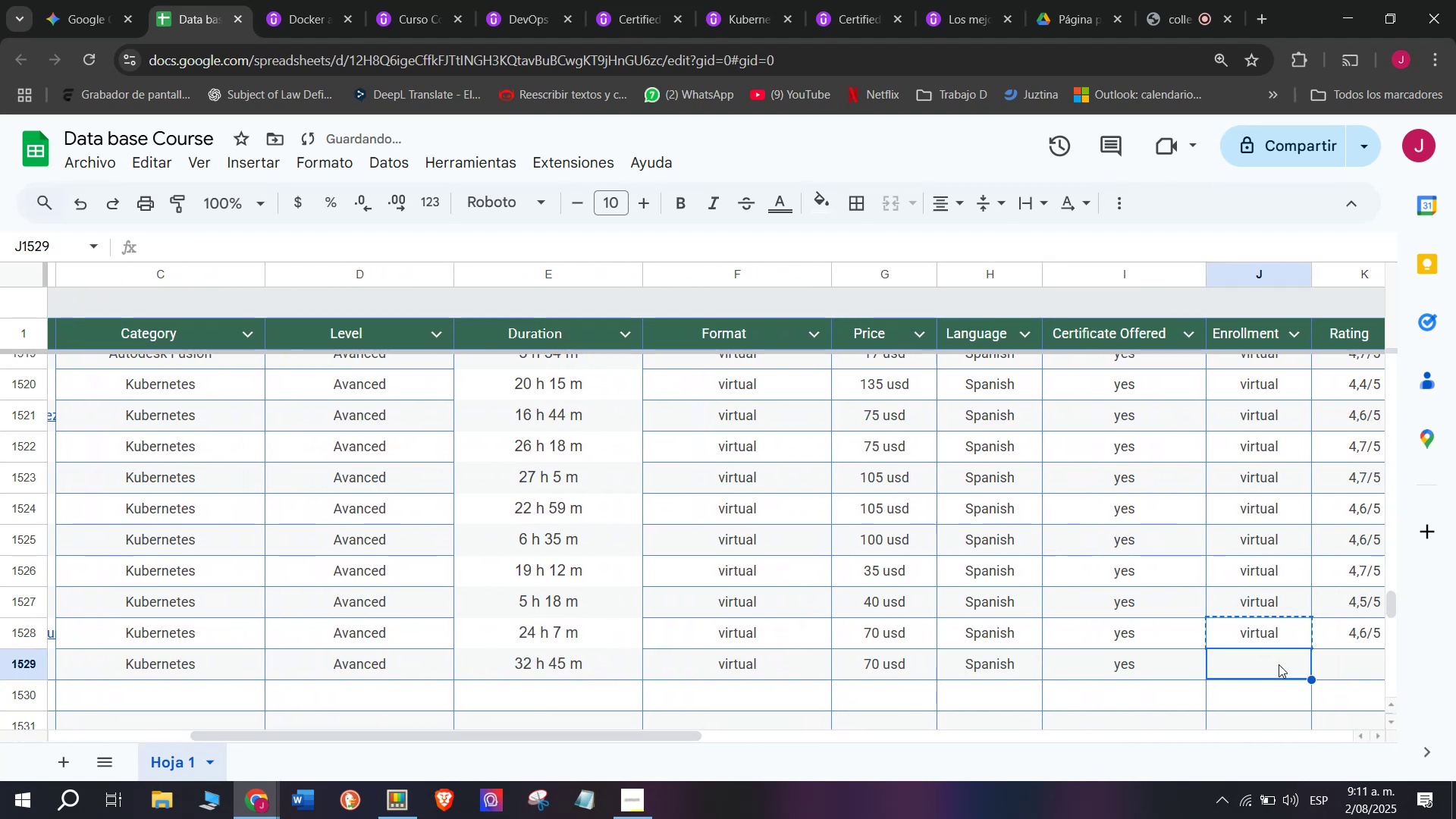 
key(Z)
 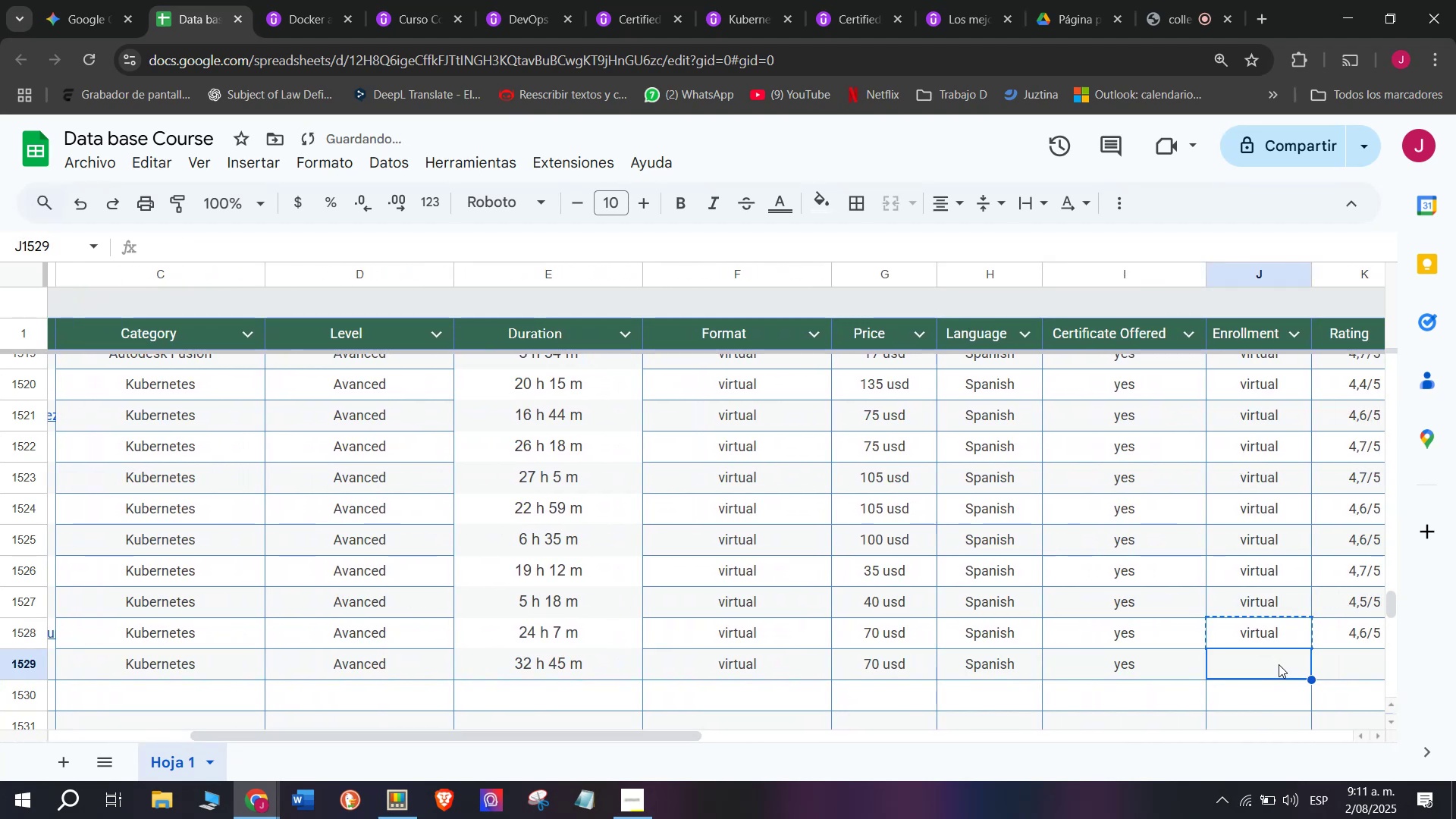 
key(Control+ControlLeft)
 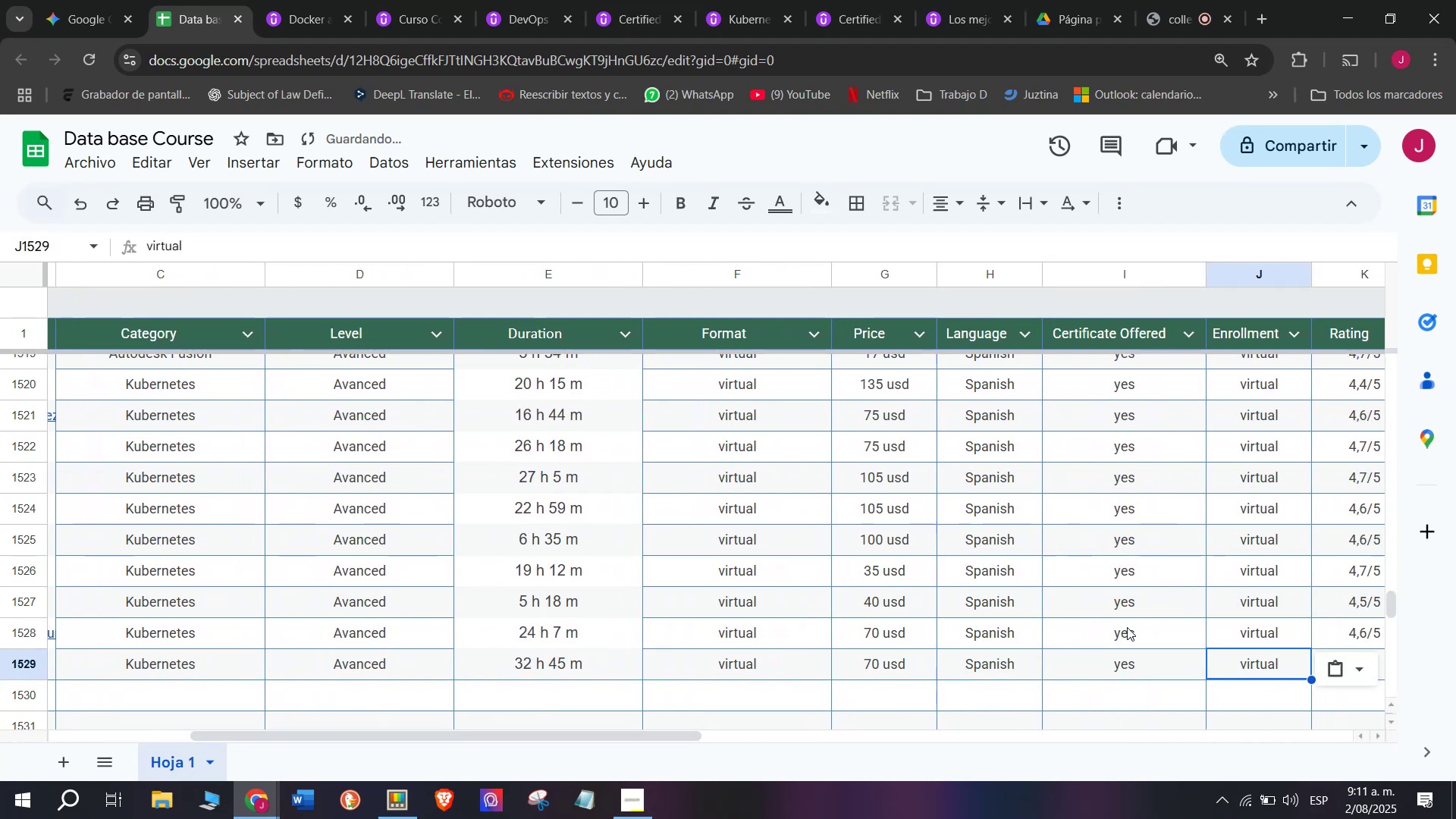 
key(Control+V)
 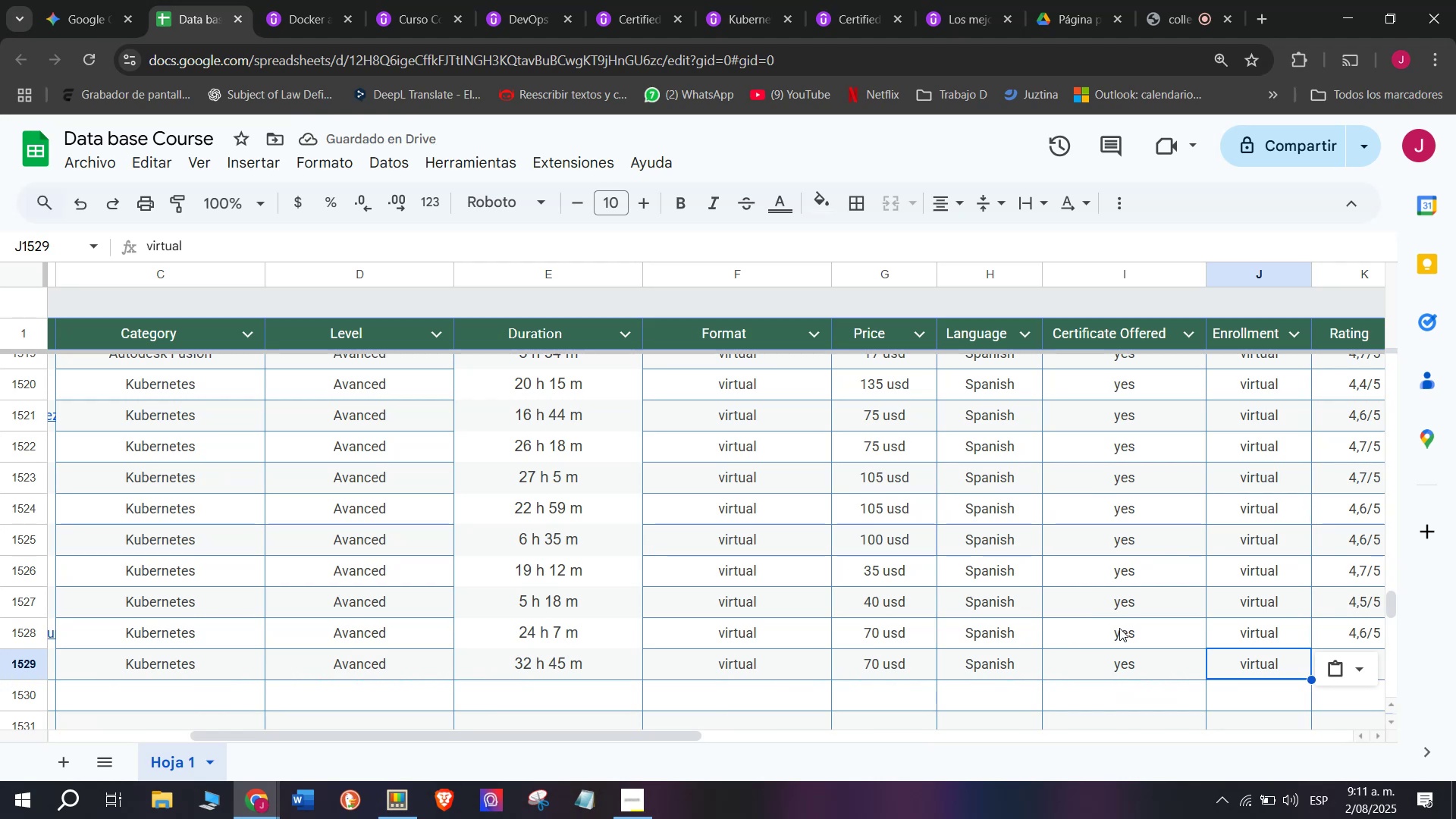 
wait(9.08)
 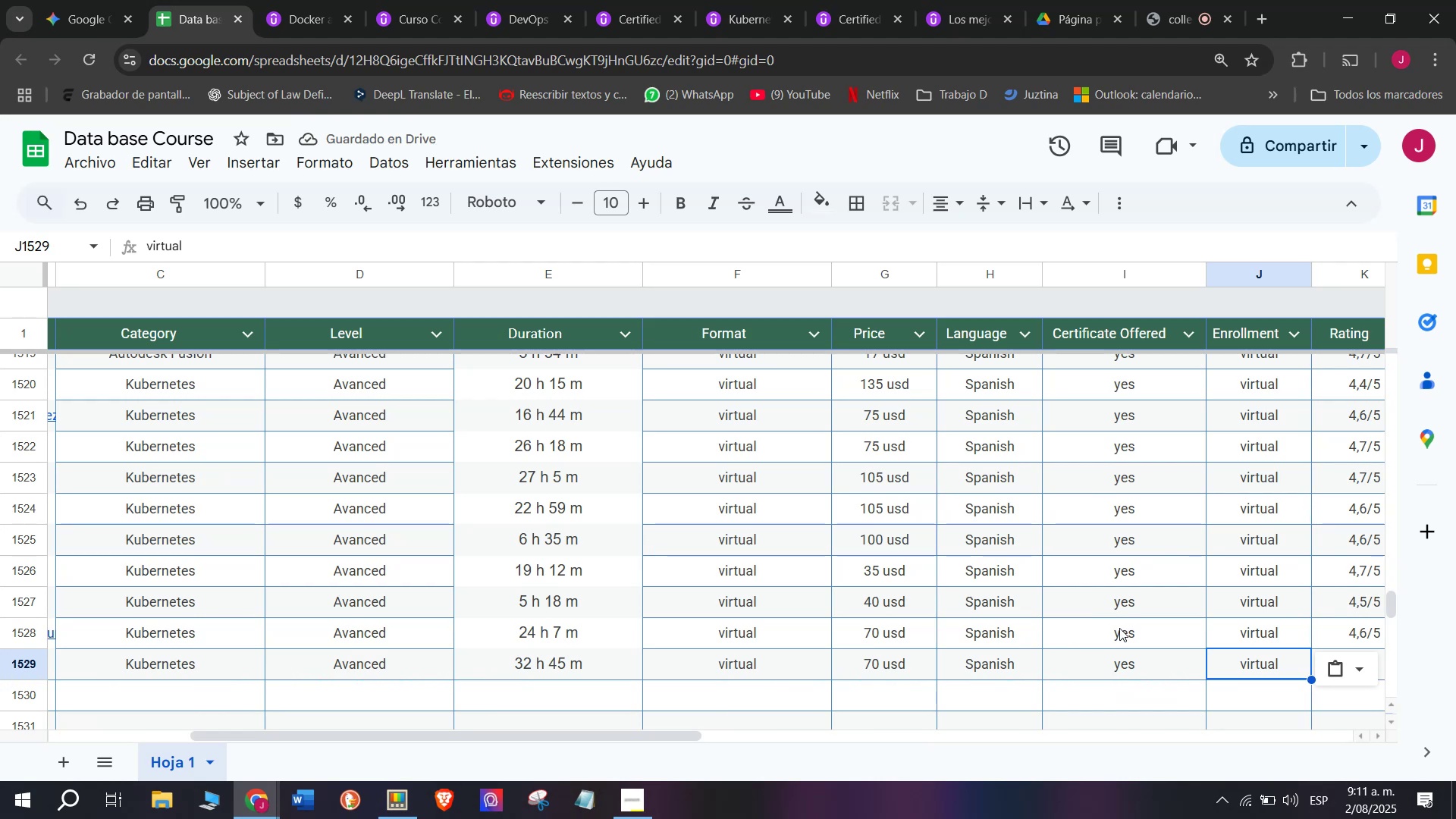 
left_click_drag(start_coordinate=[675, 736], to_coordinate=[830, 736])
 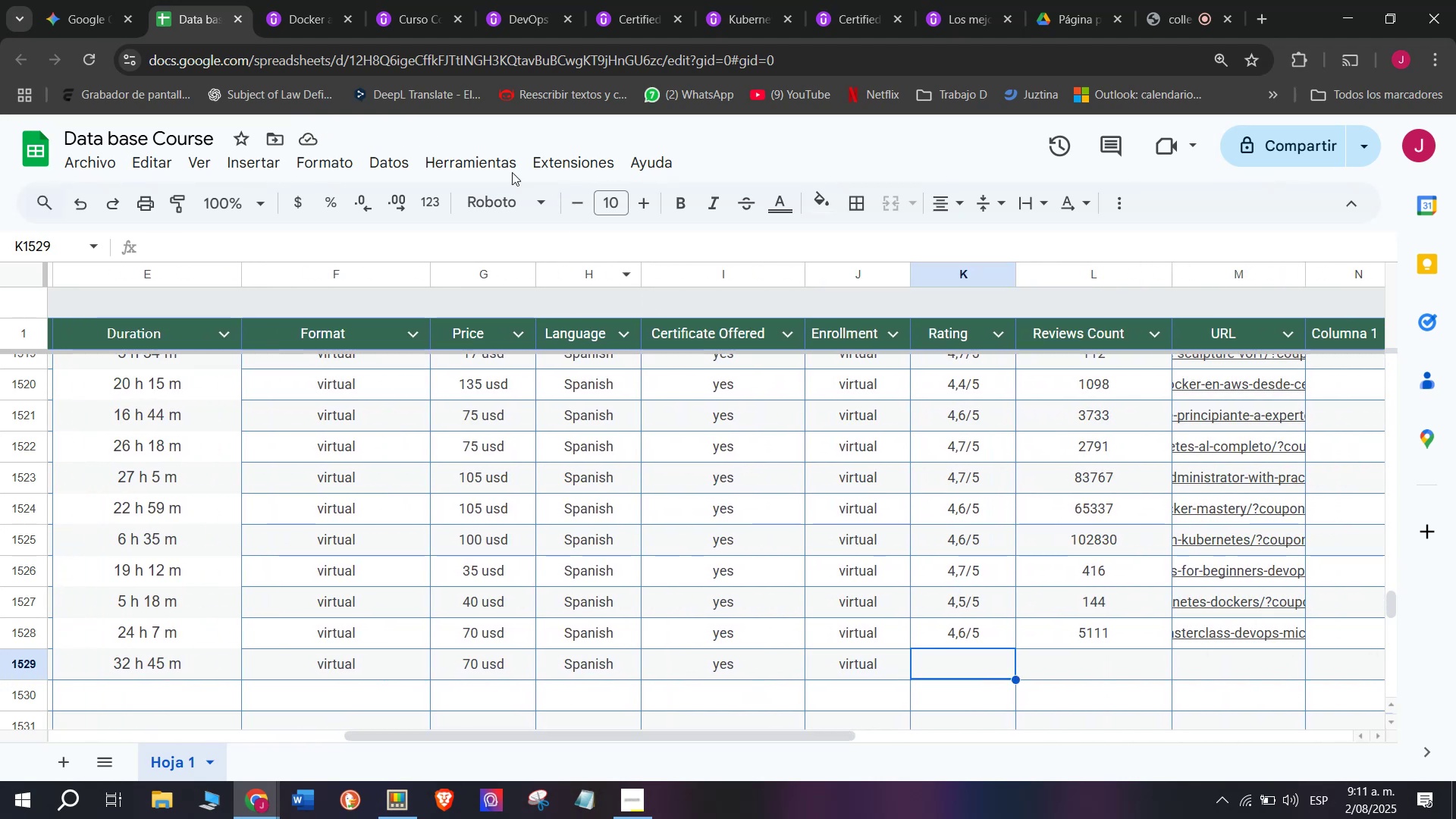 
left_click([300, 0])
 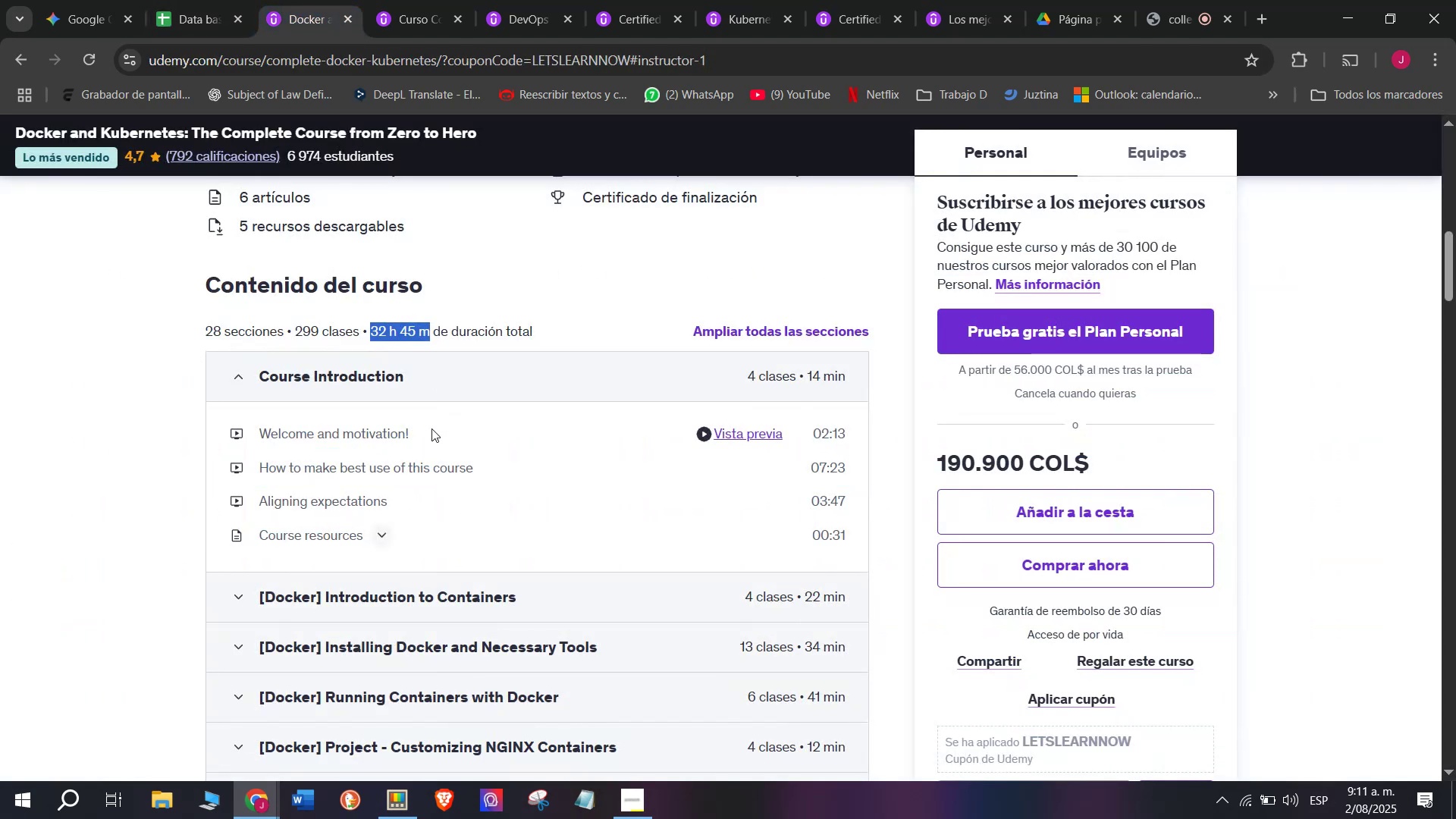 
scroll: coordinate [399, 352], scroll_direction: up, amount: 9.0
 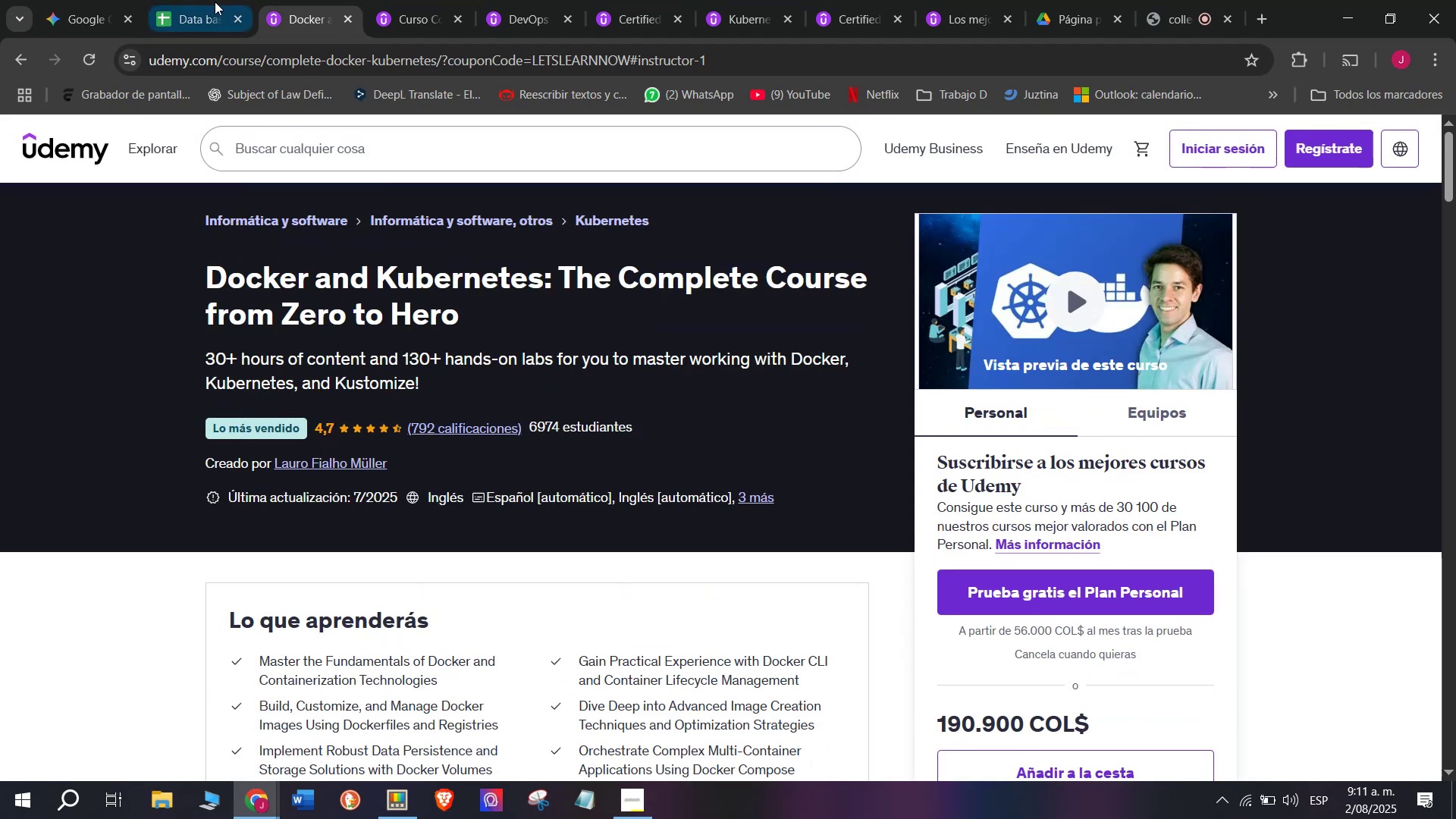 
left_click([192, 0])
 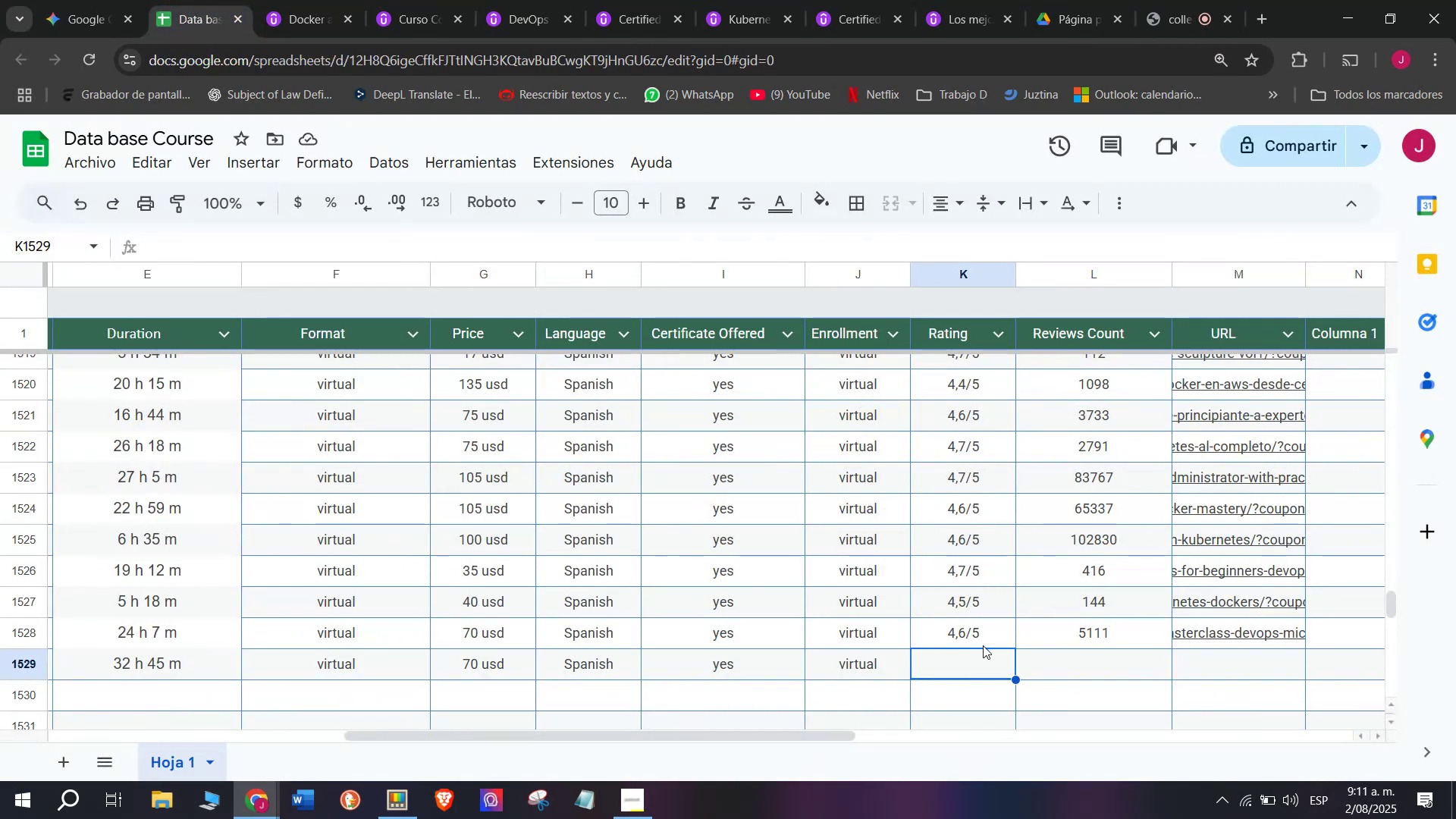 
left_click([975, 632])
 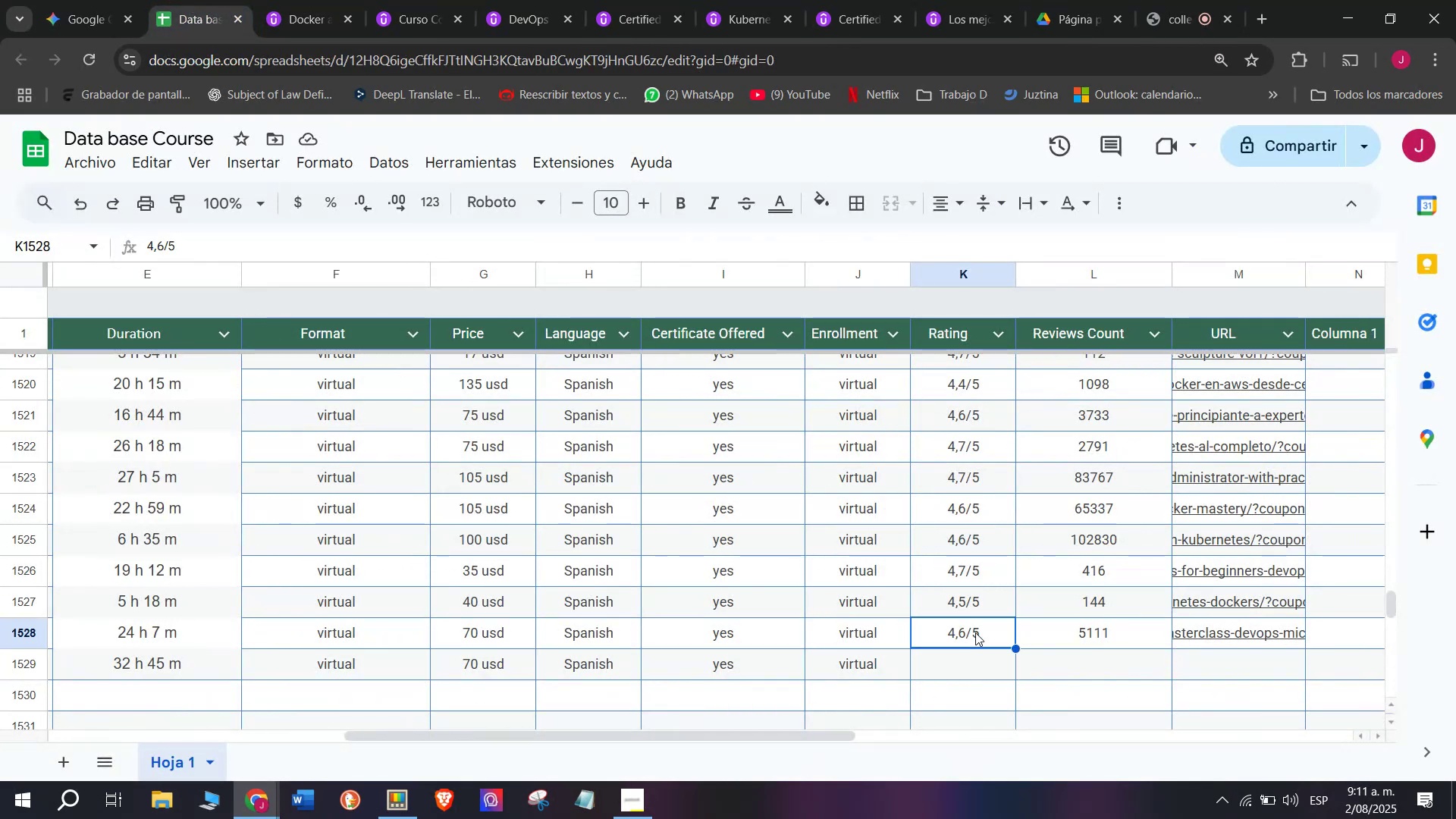 
key(Break)
 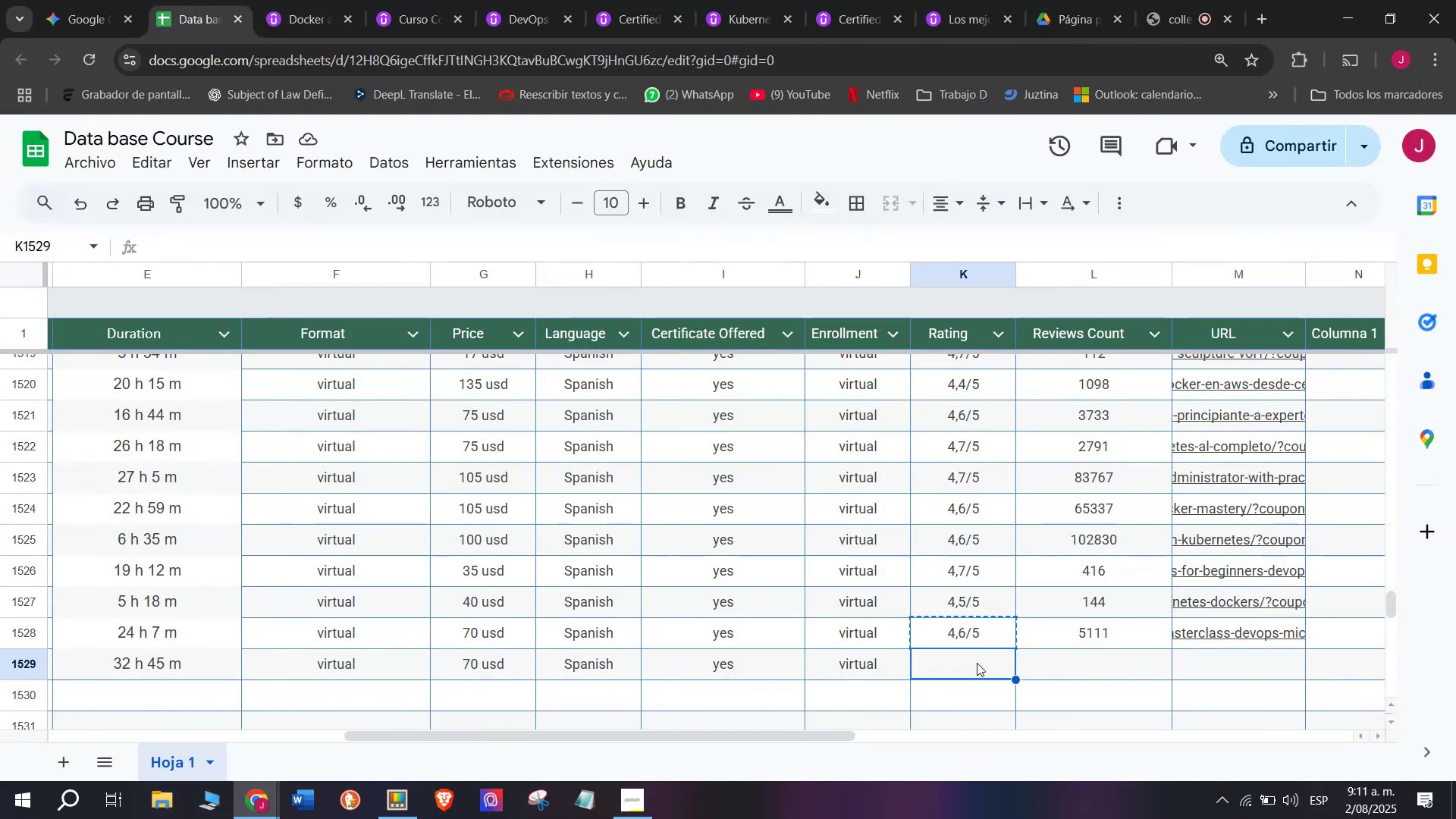 
key(Control+ControlLeft)
 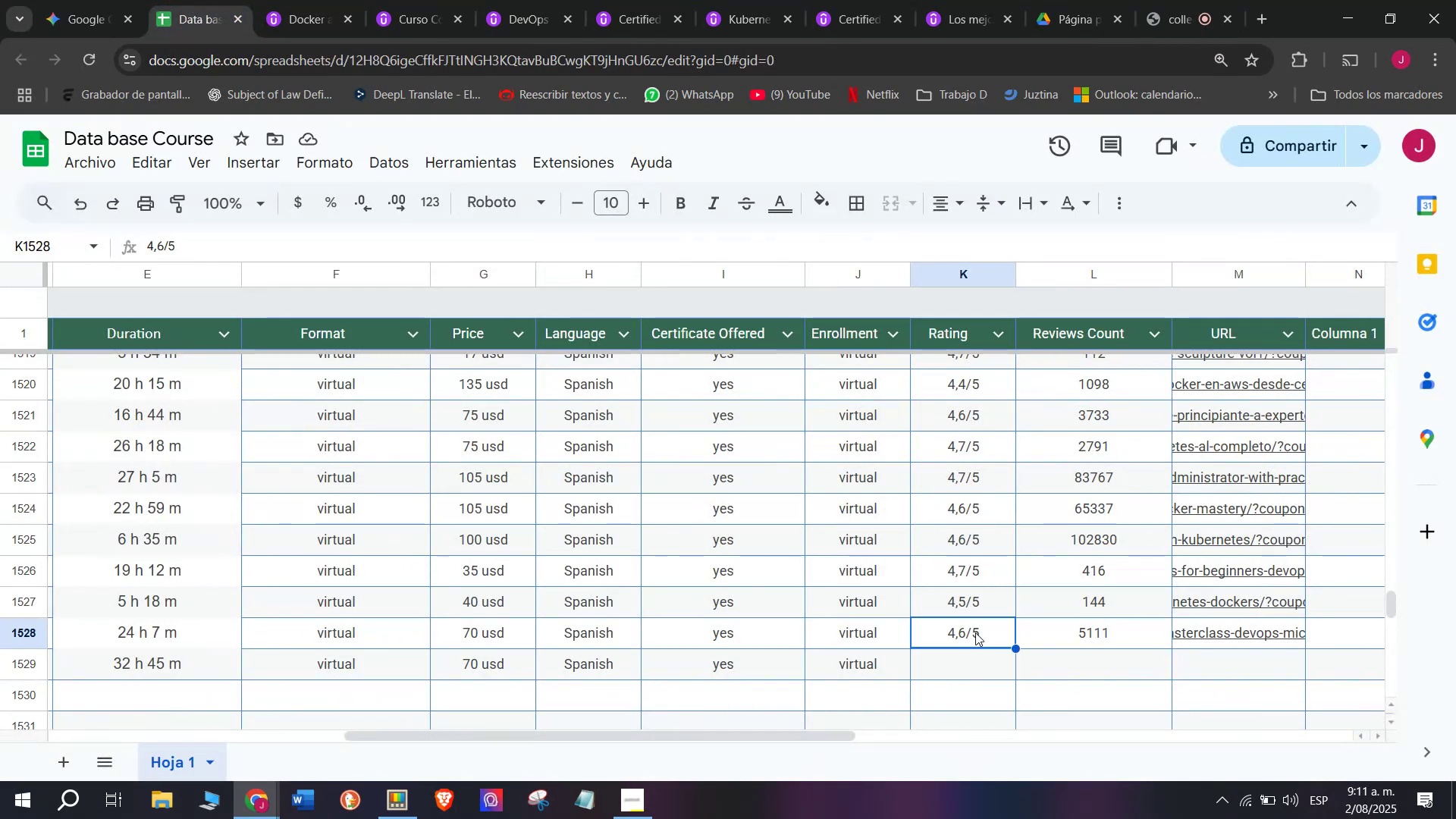 
key(Control+C)
 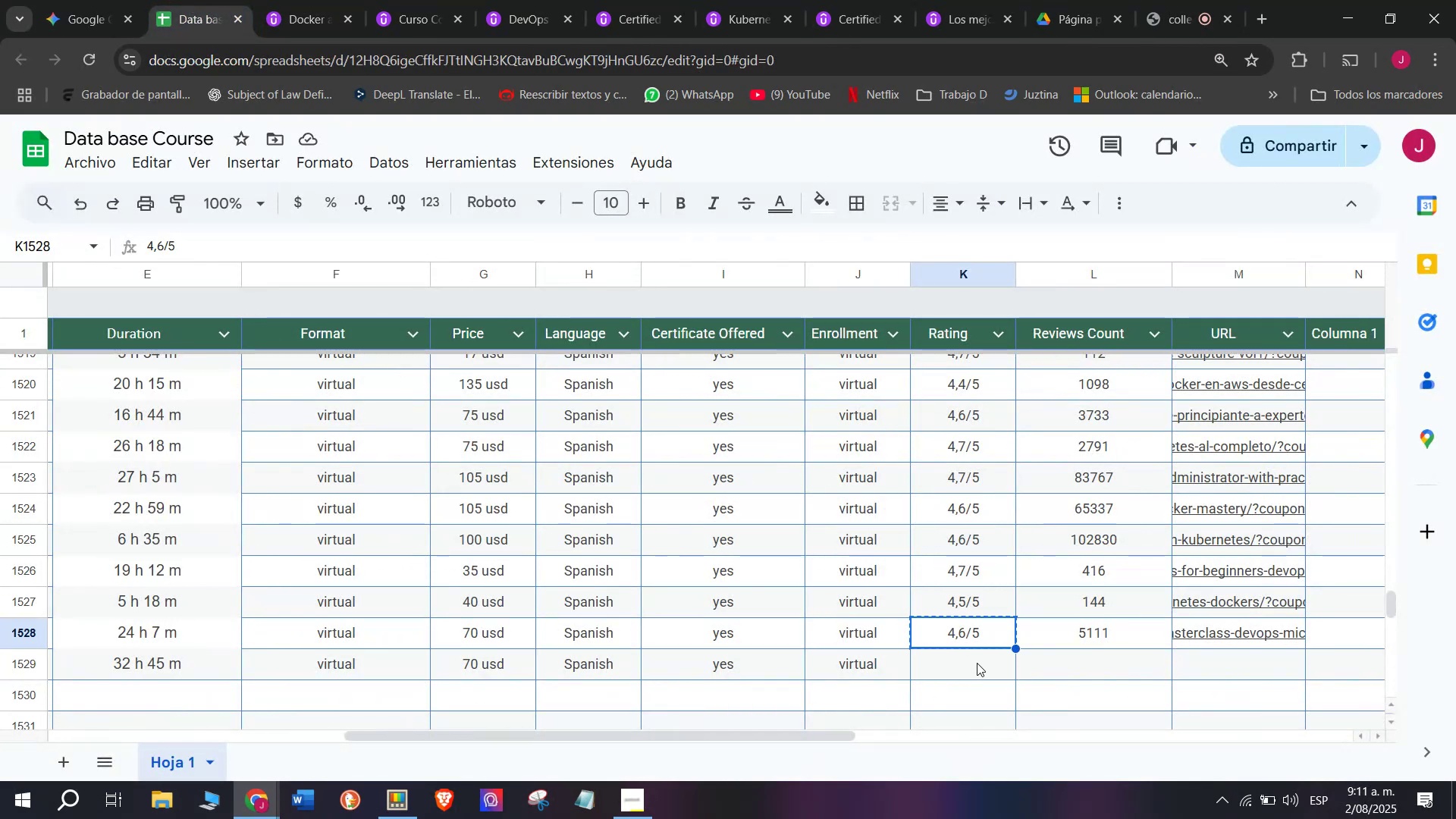 
left_click([977, 663])
 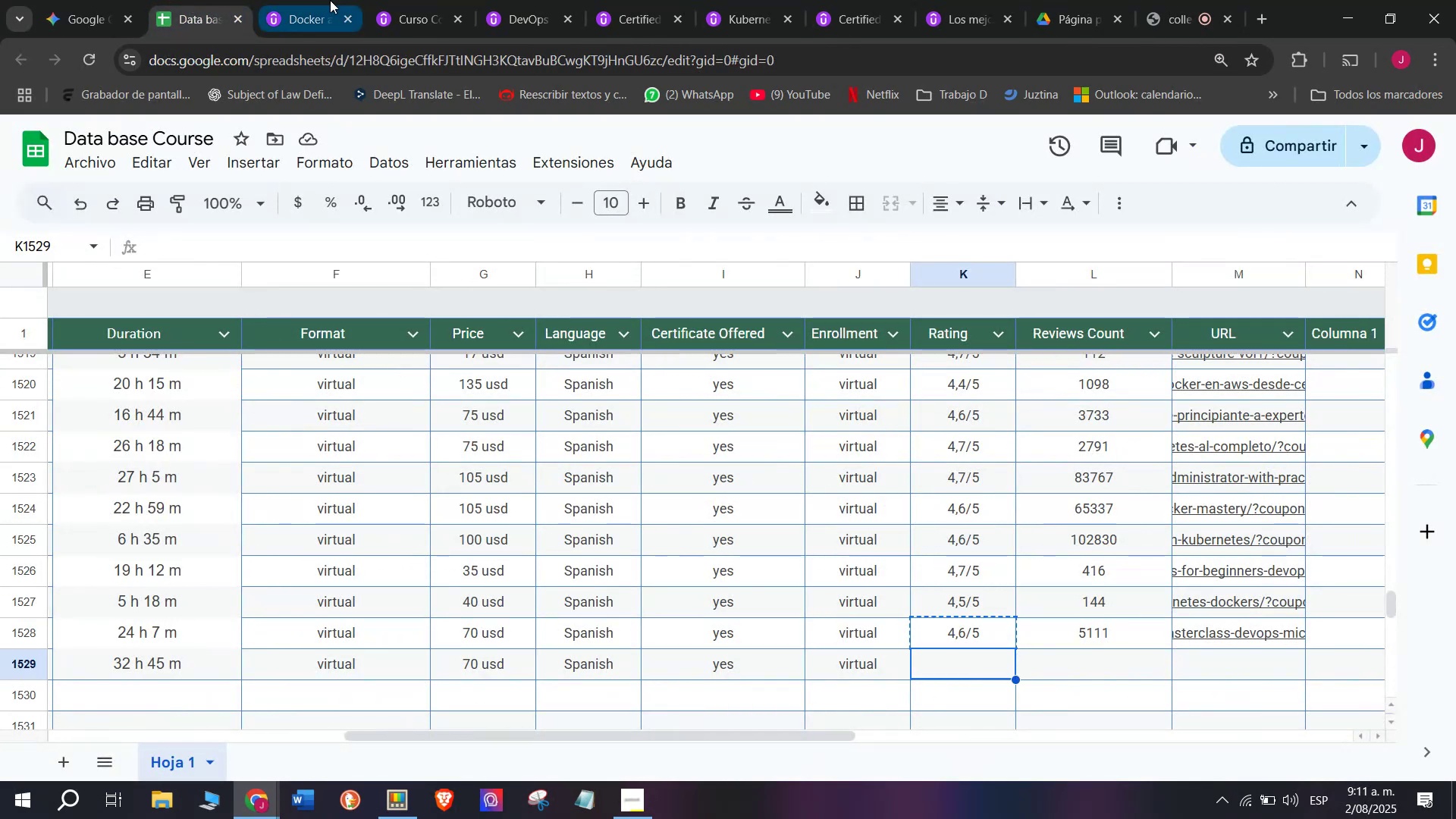 
left_click([330, 0])
 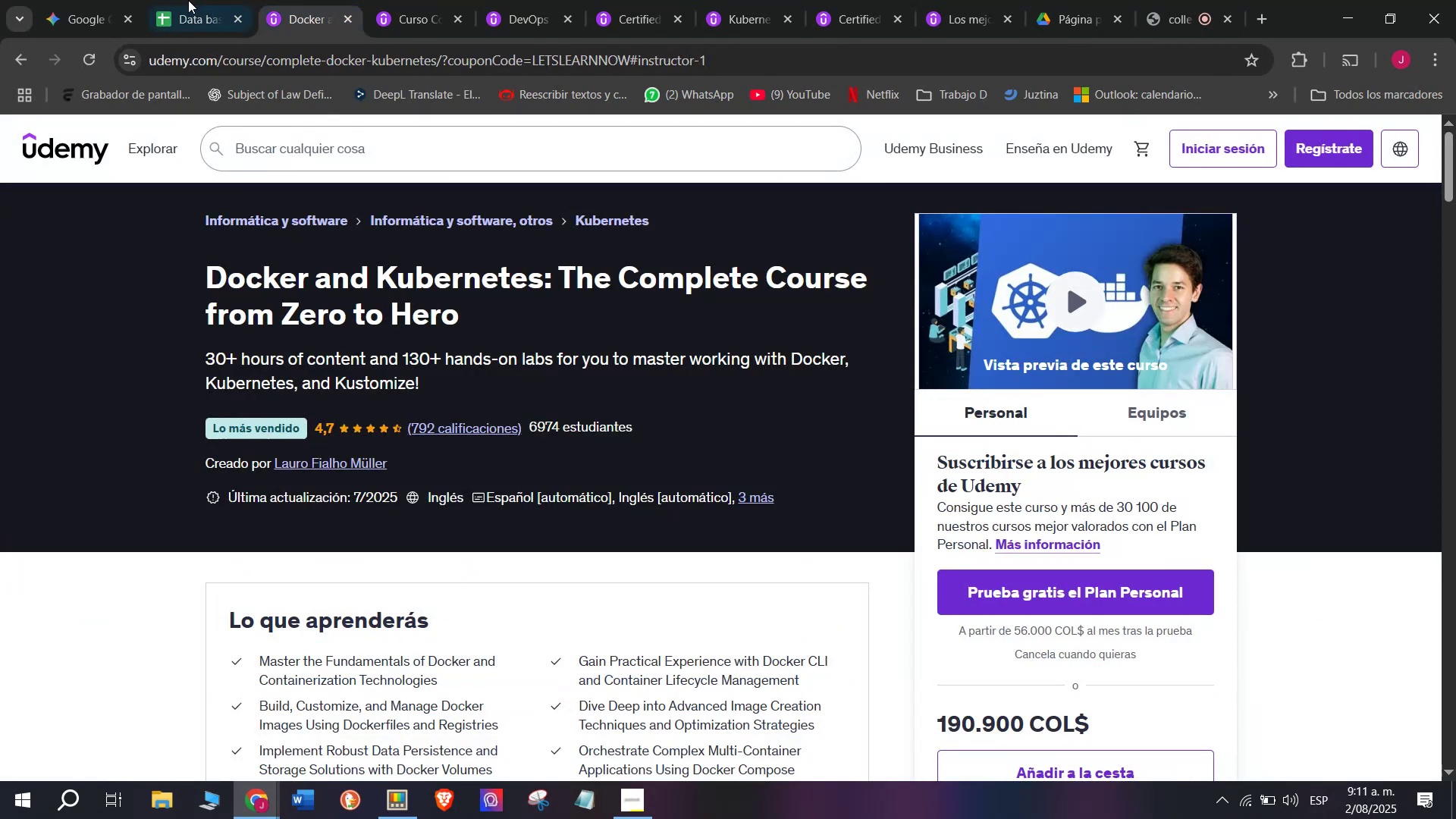 
left_click([186, 0])
 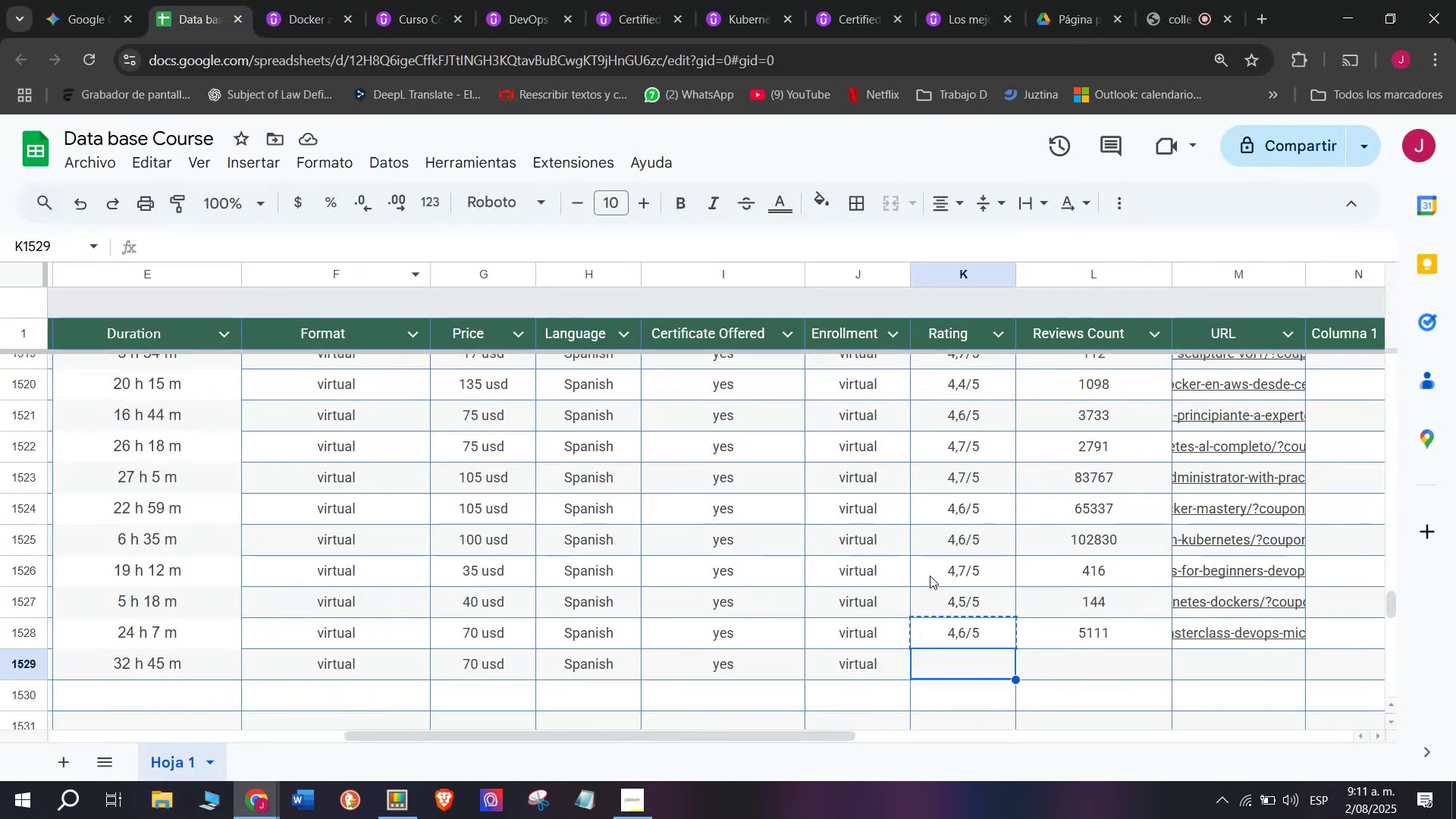 
key(Control+ControlLeft)
 